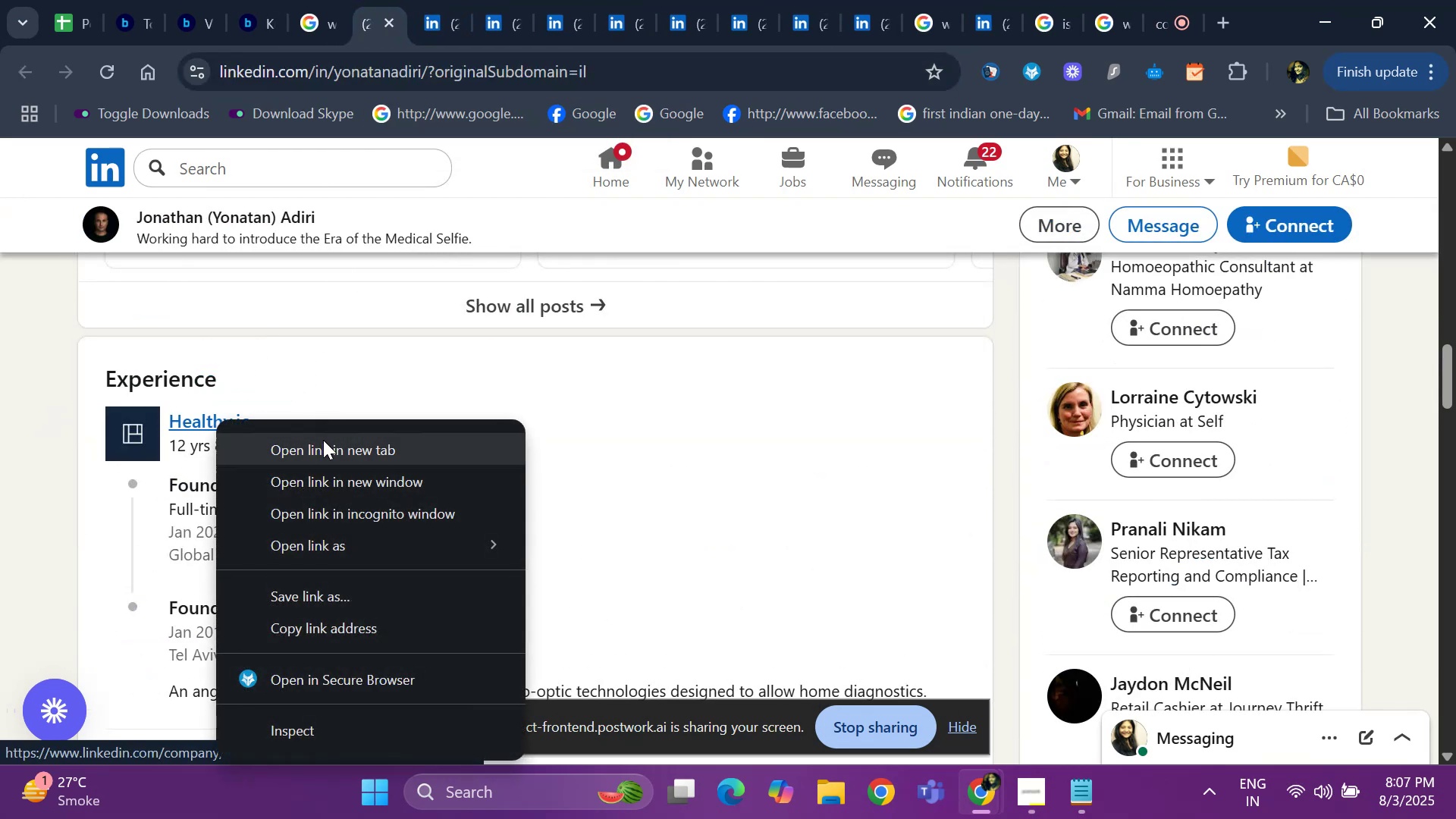 
left_click([325, 449])
 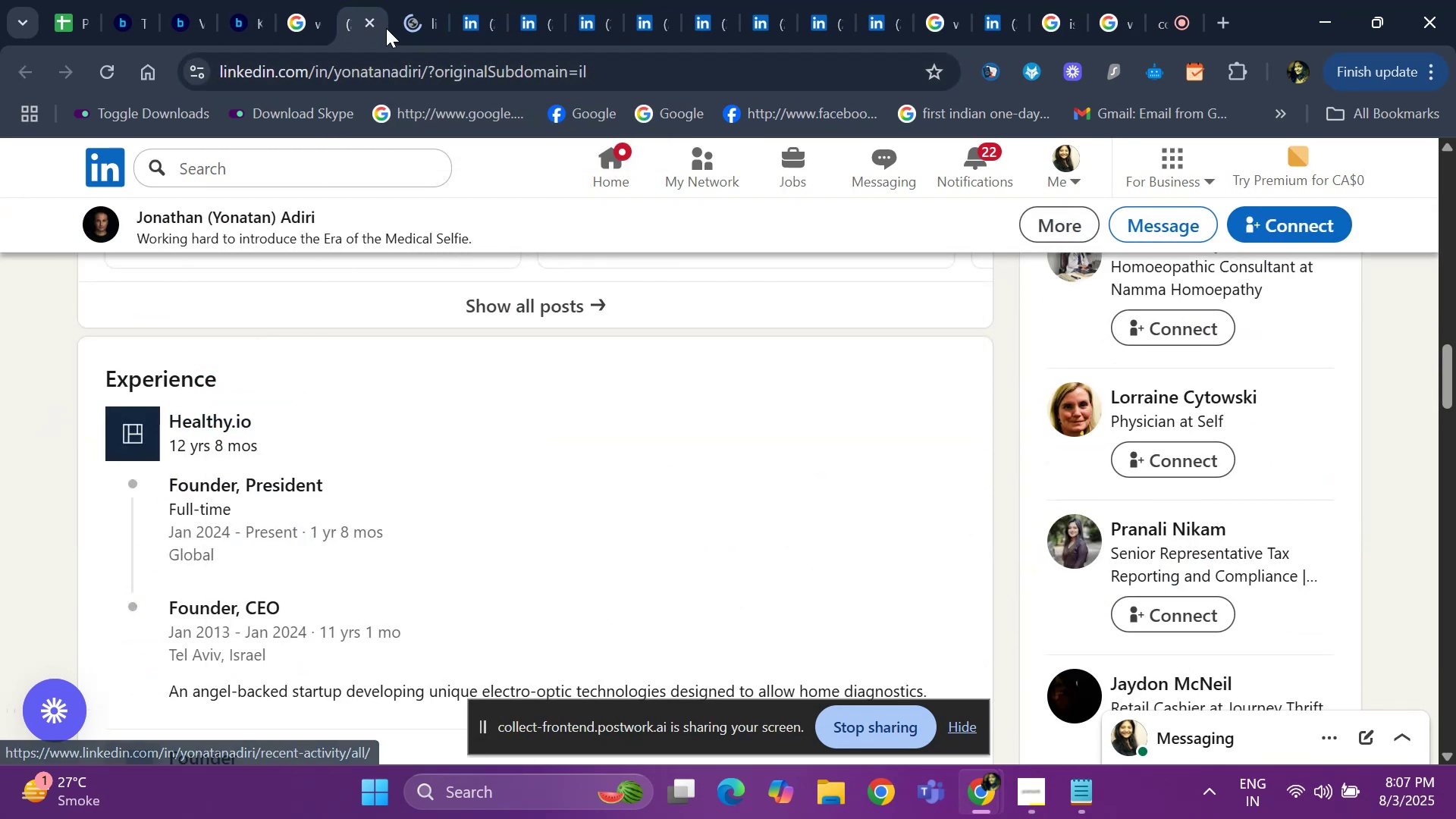 
left_click([416, 14])
 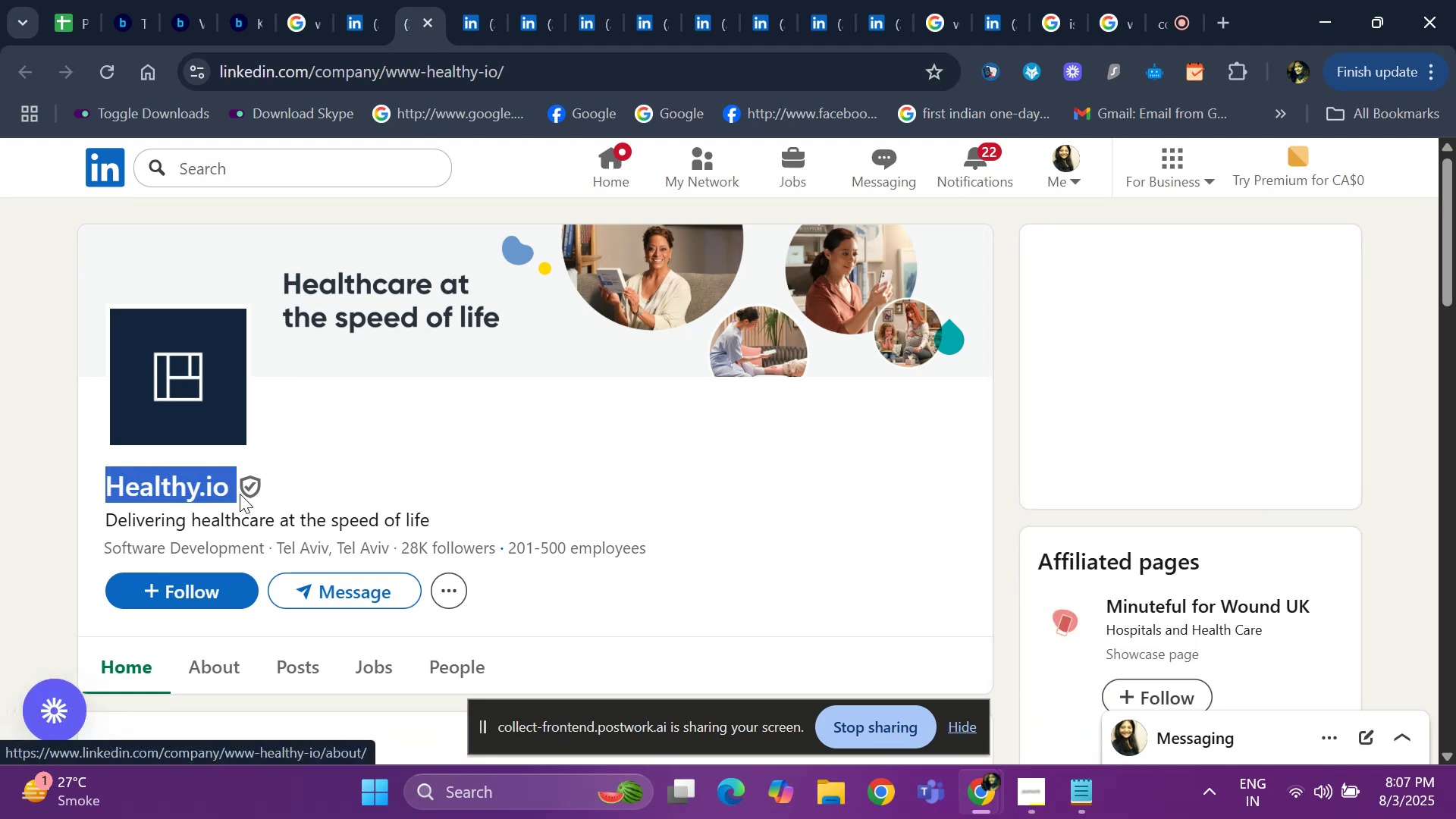 
wait(5.1)
 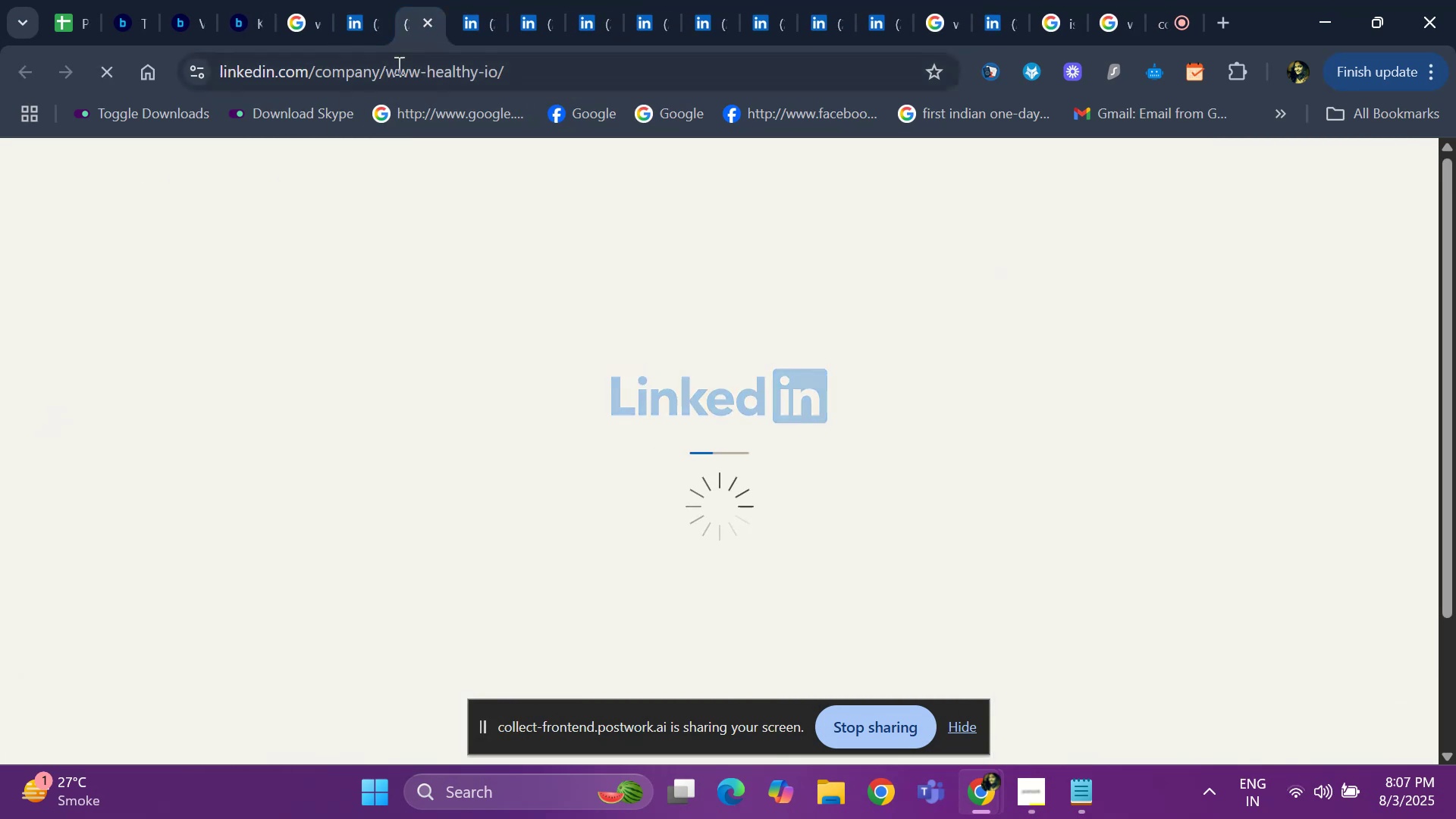 
key(Control+ControlLeft)
 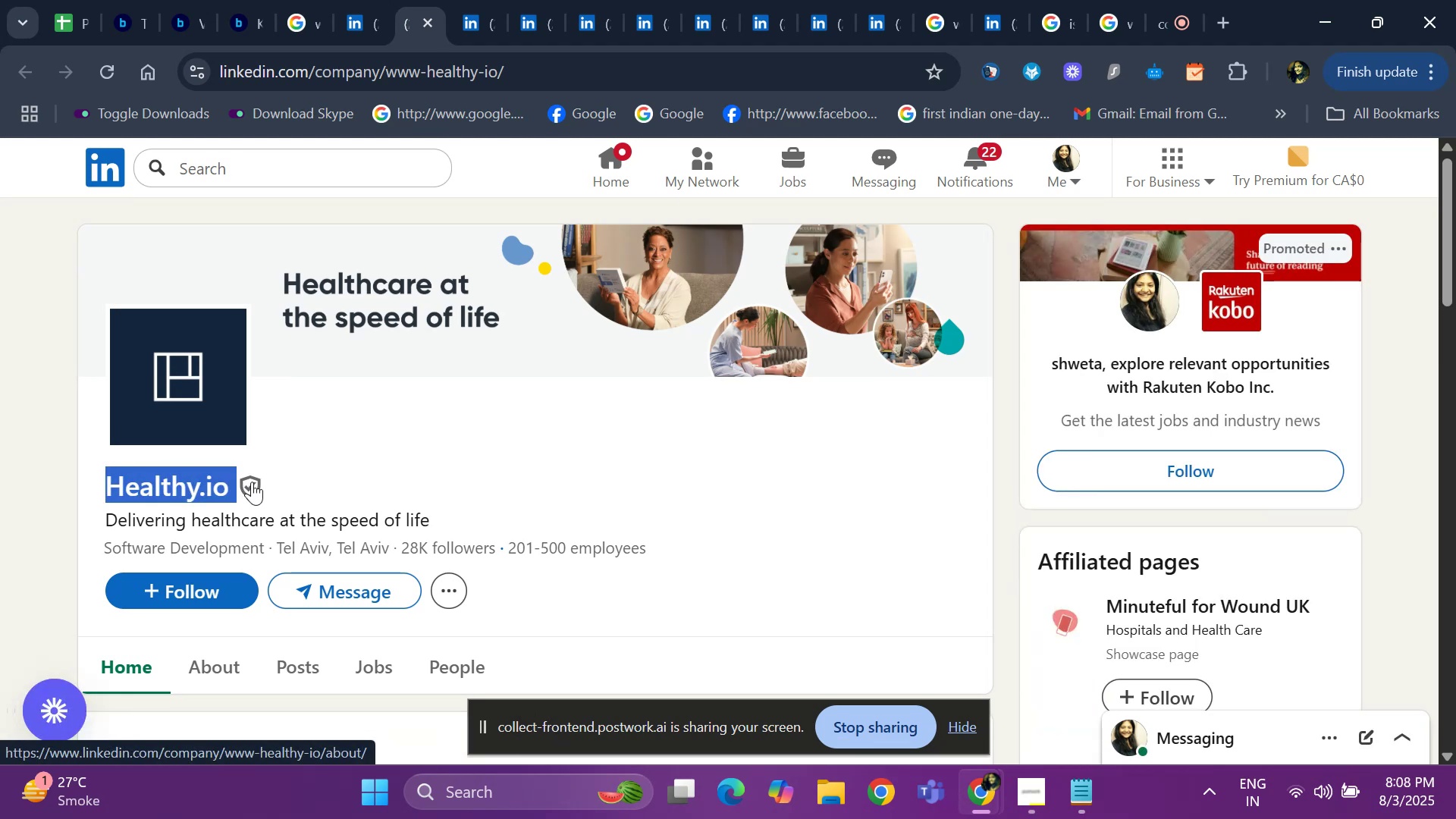 
key(Control+C)
 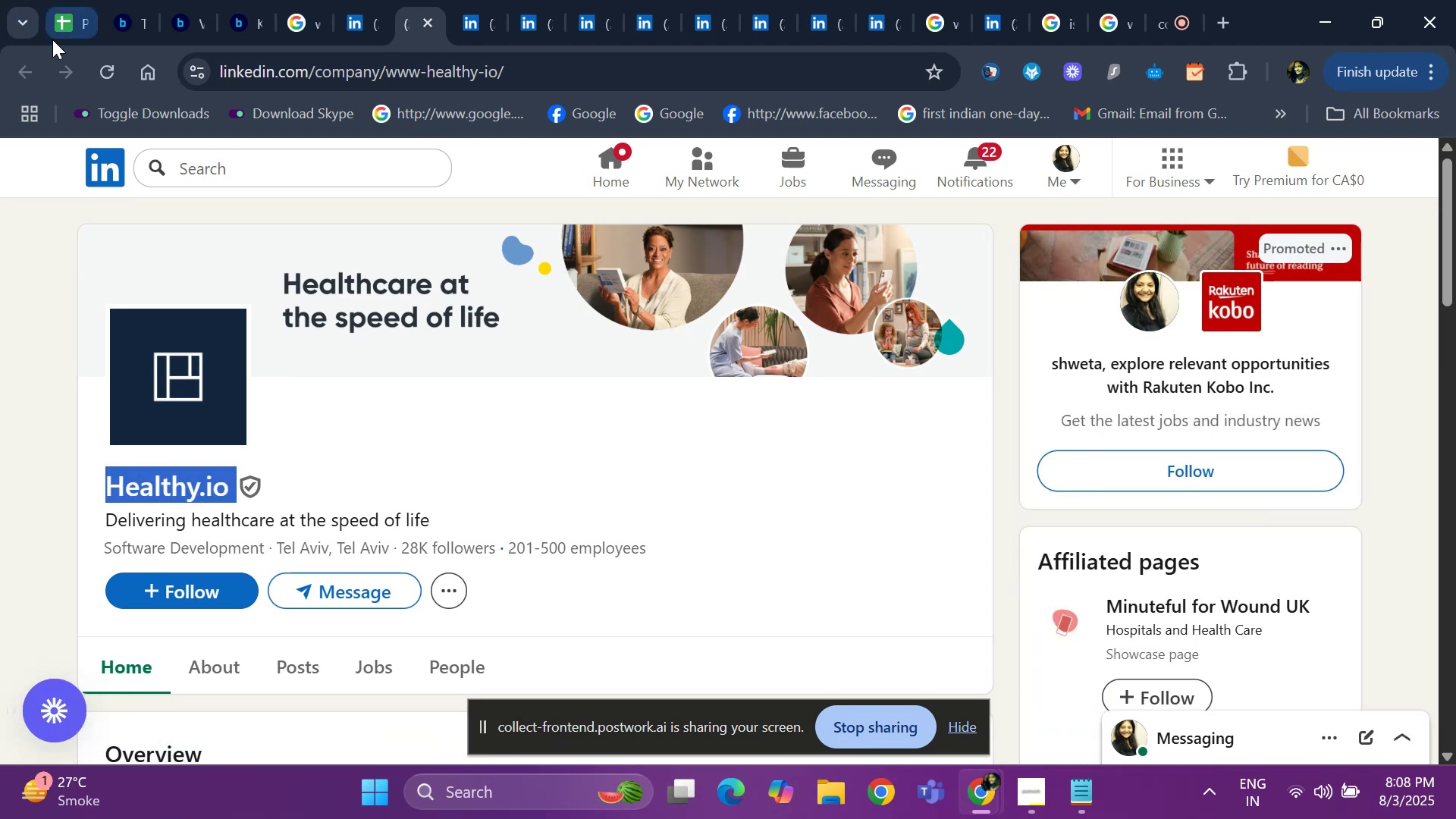 
left_click([52, 39])
 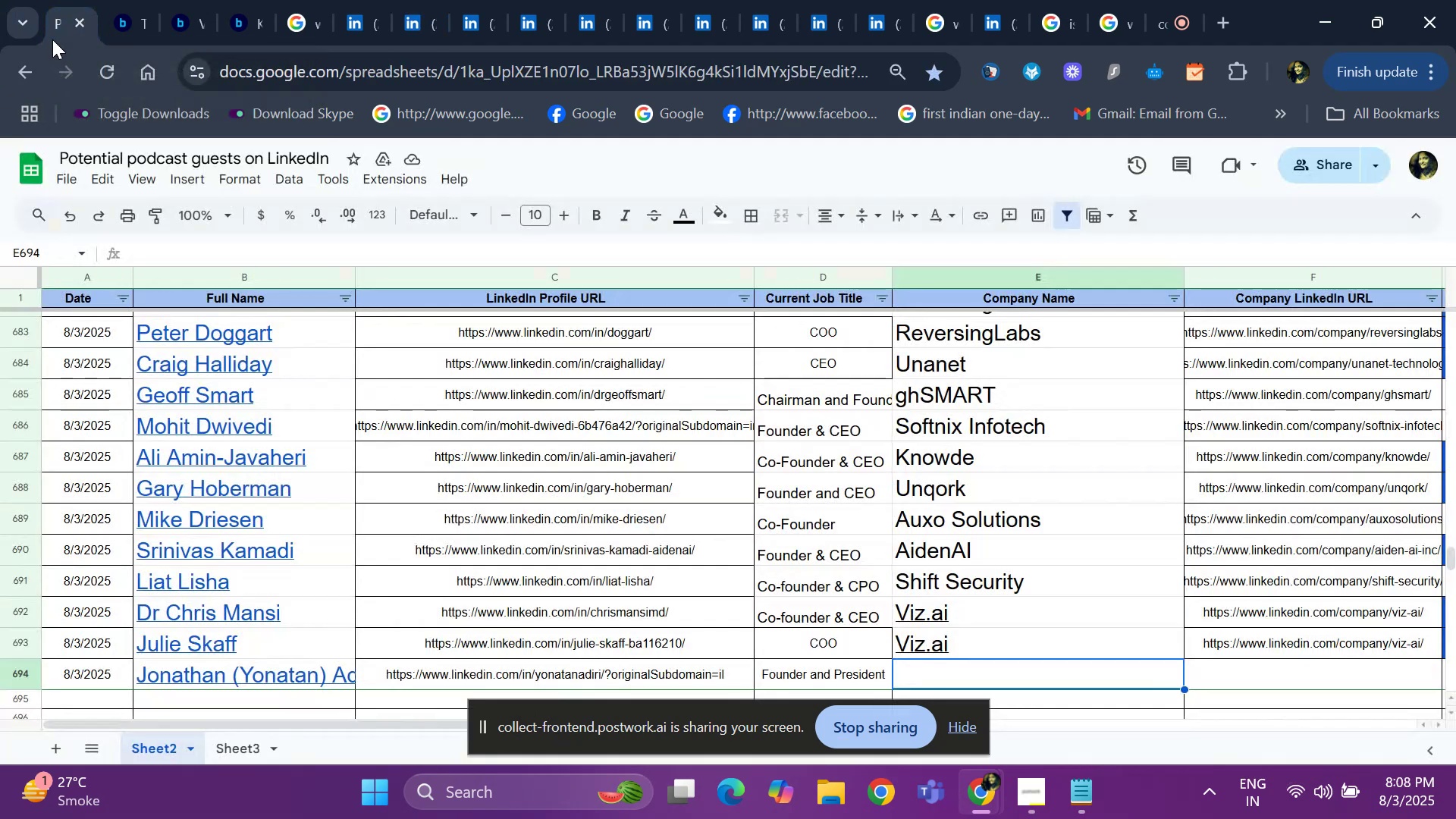 
key(ArrowRight)
 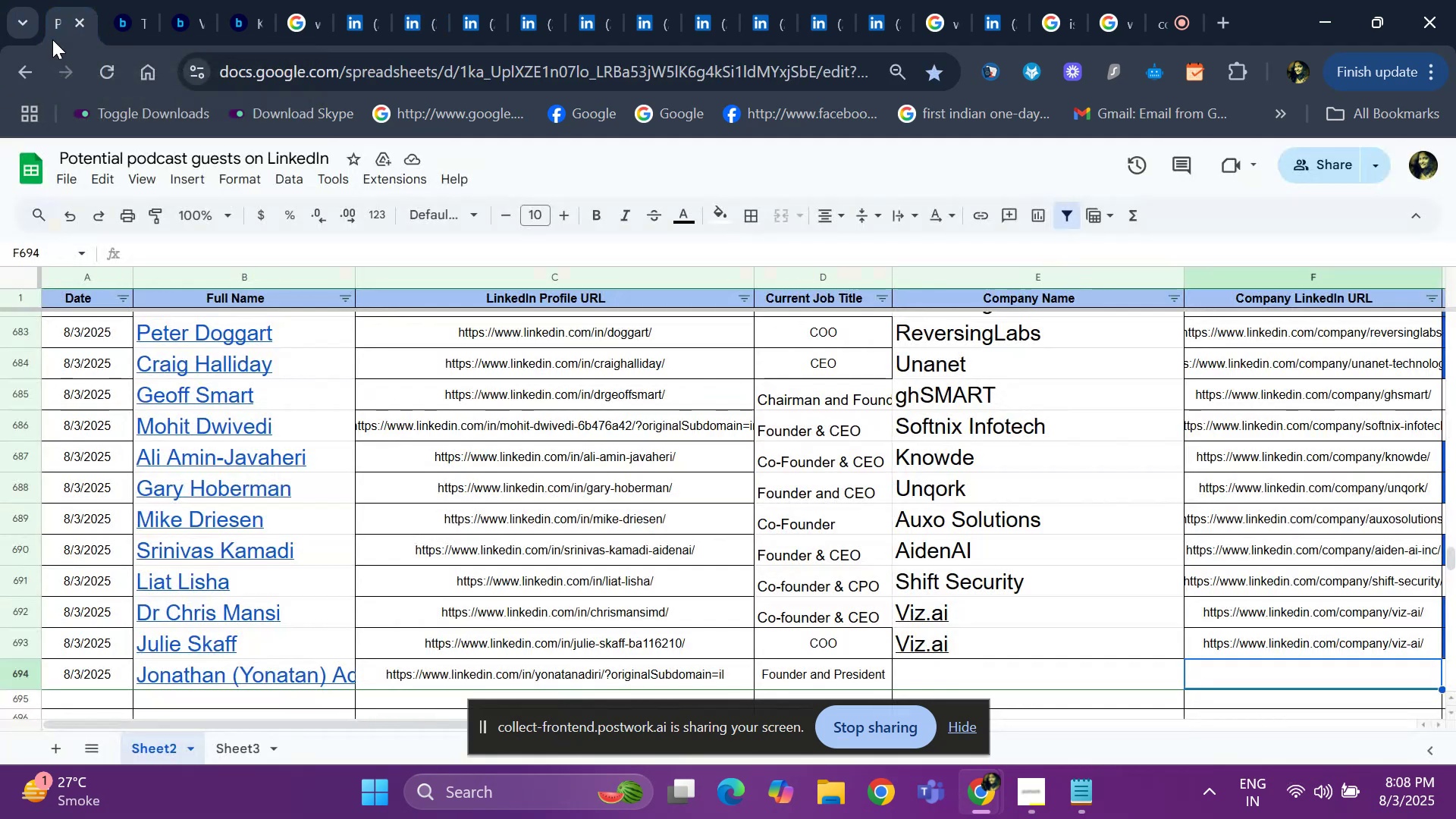 
key(ArrowLeft)
 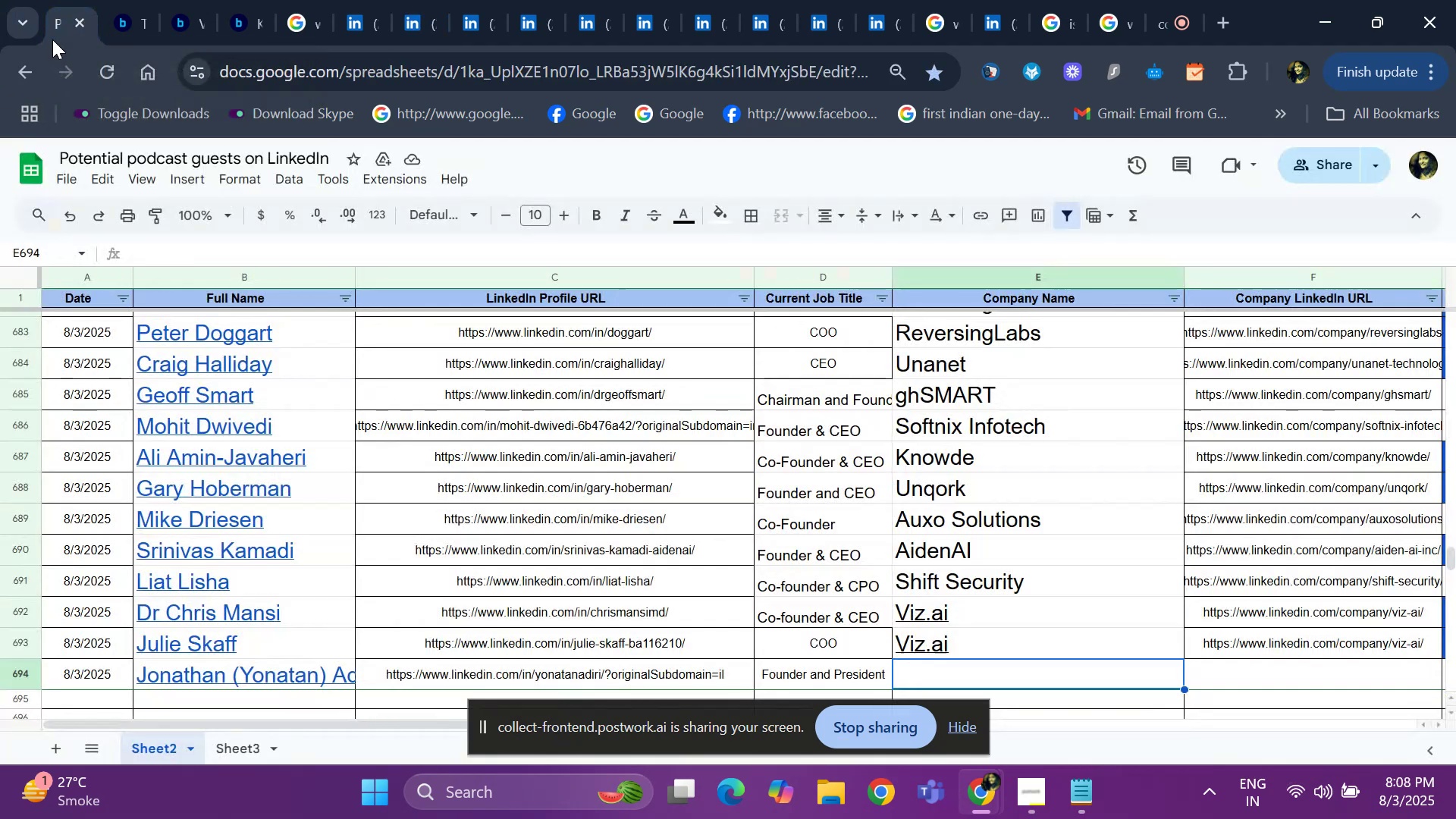 
key(Control+ControlLeft)
 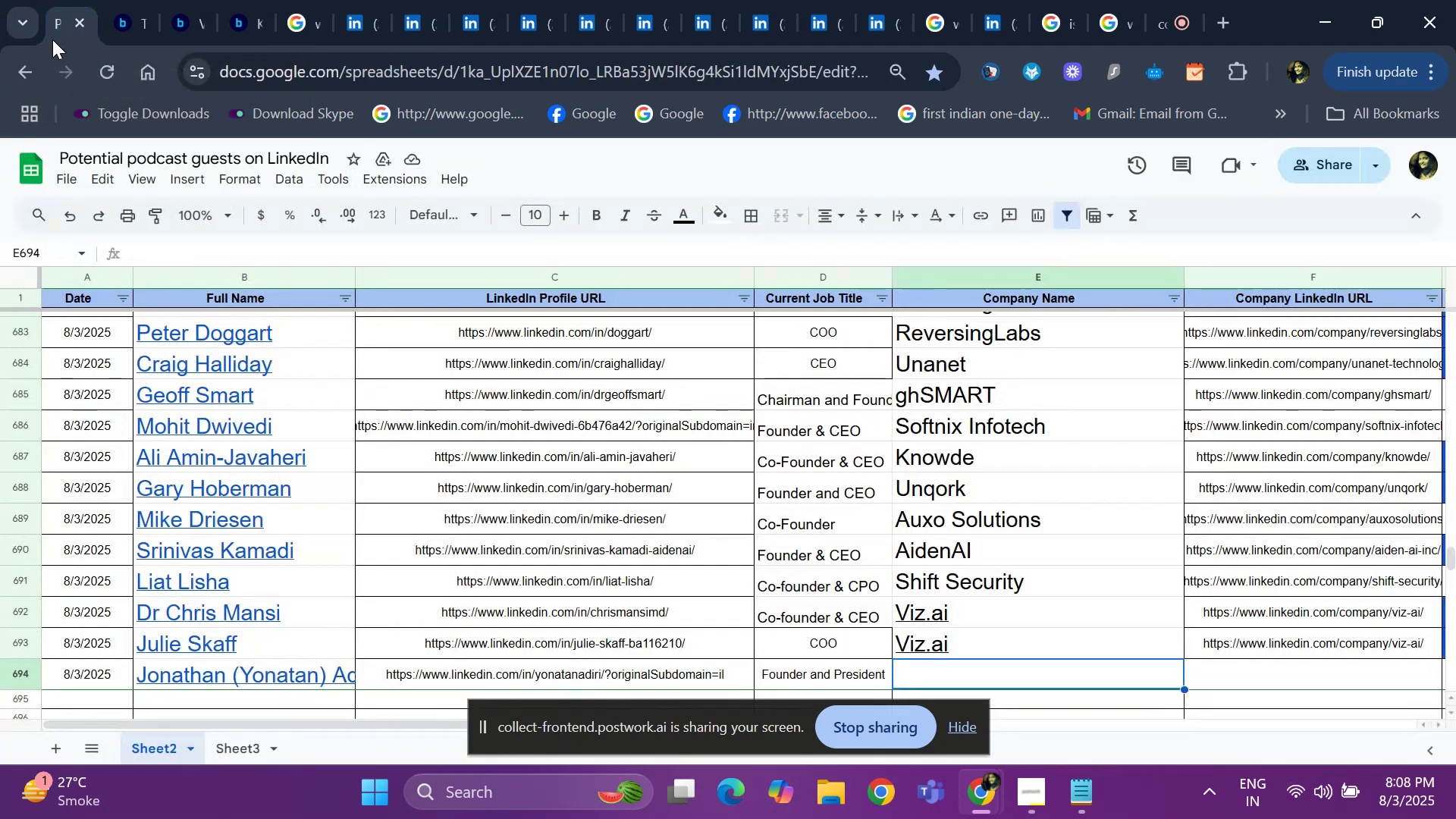 
key(Control+V)
 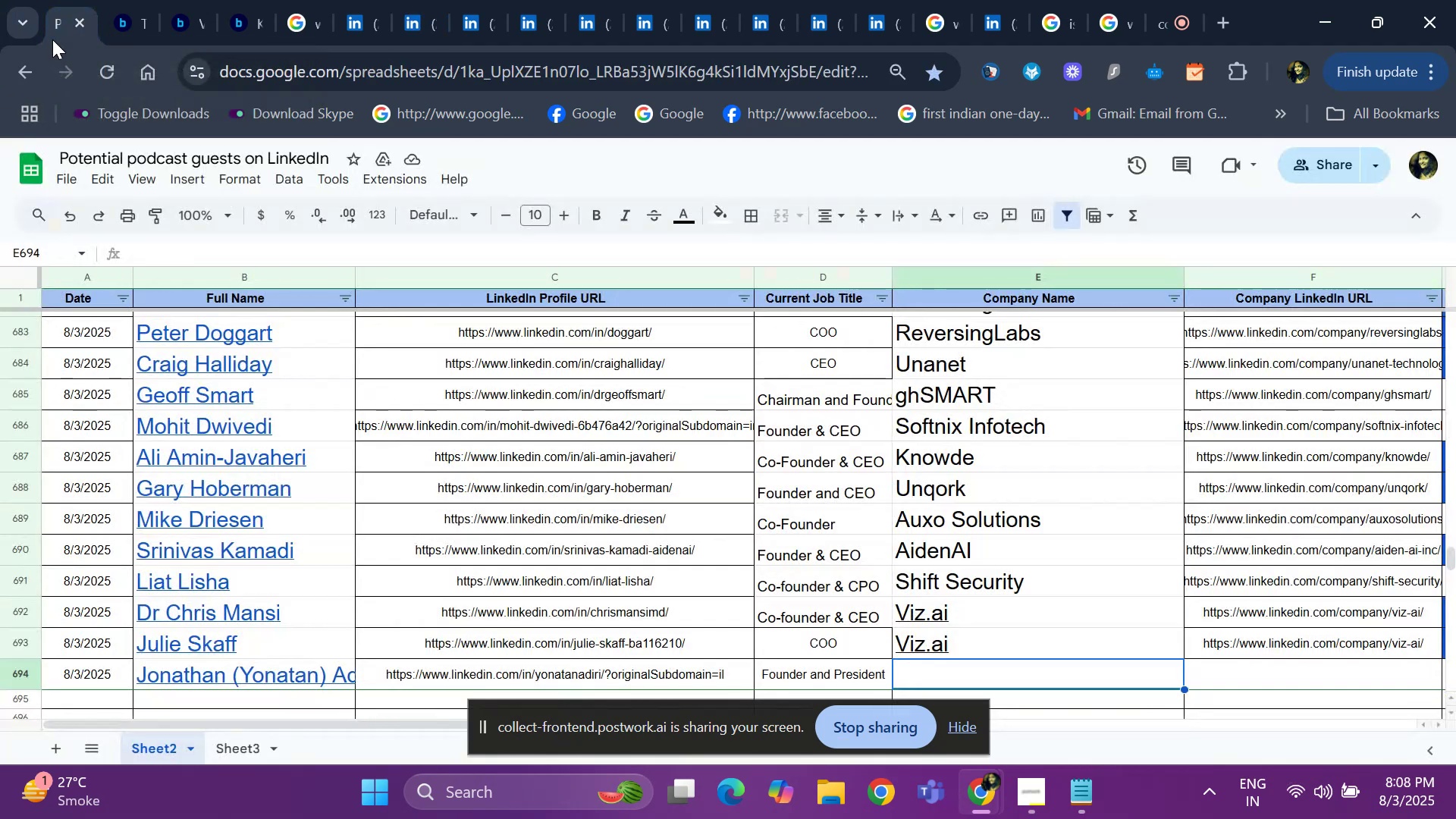 
key(ArrowRight)
 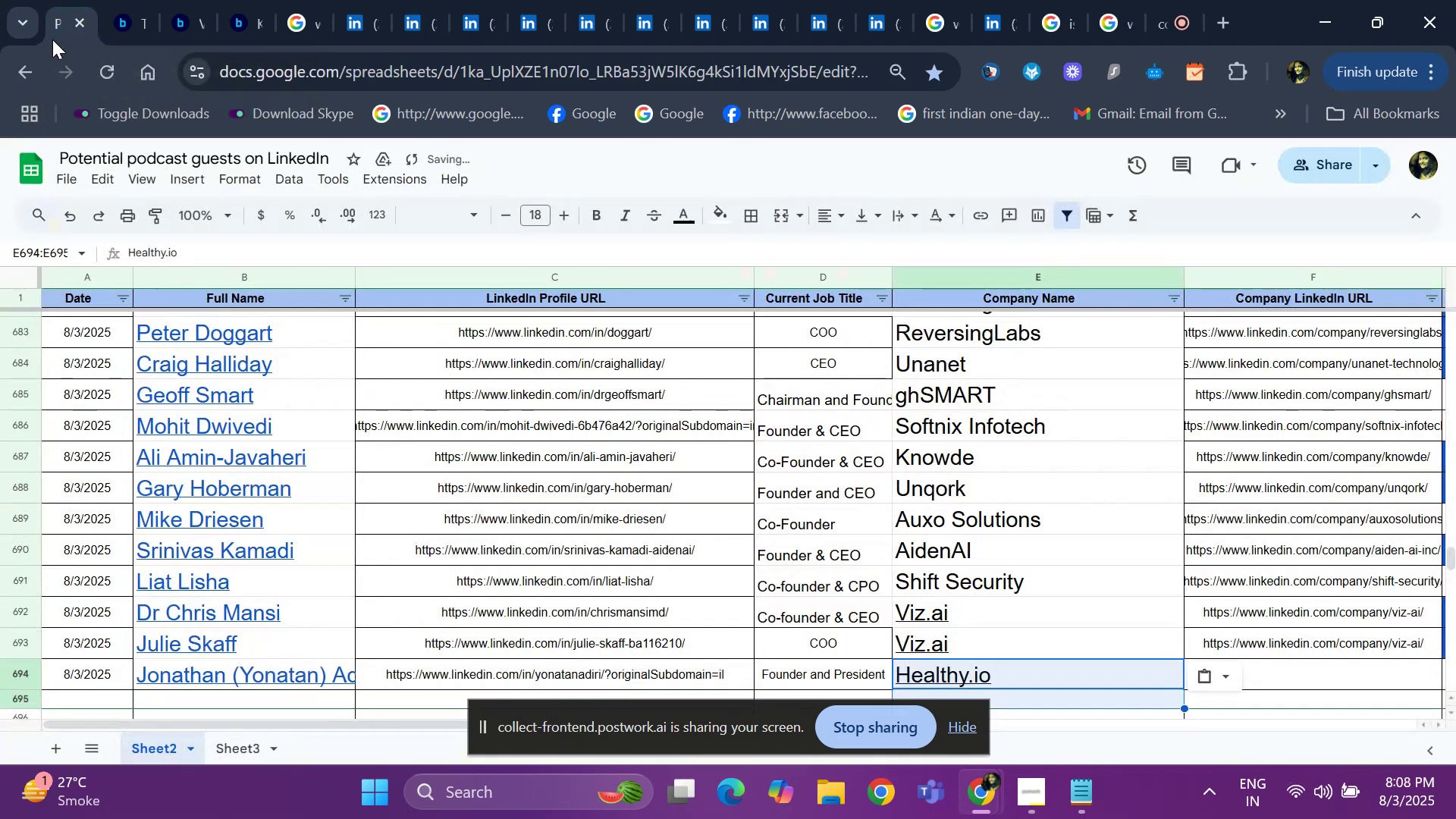 
key(ArrowRight)
 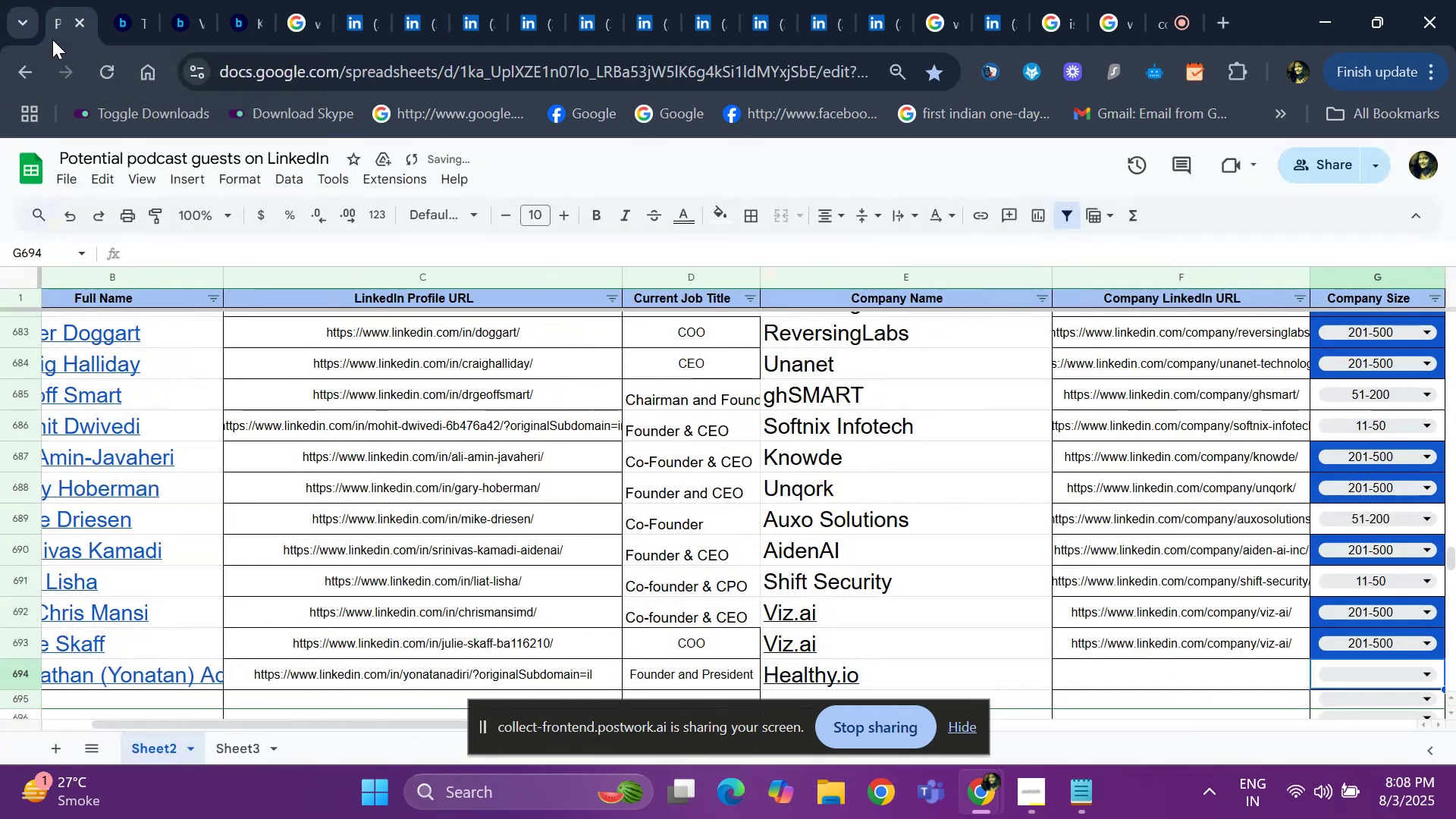 
key(ArrowLeft)
 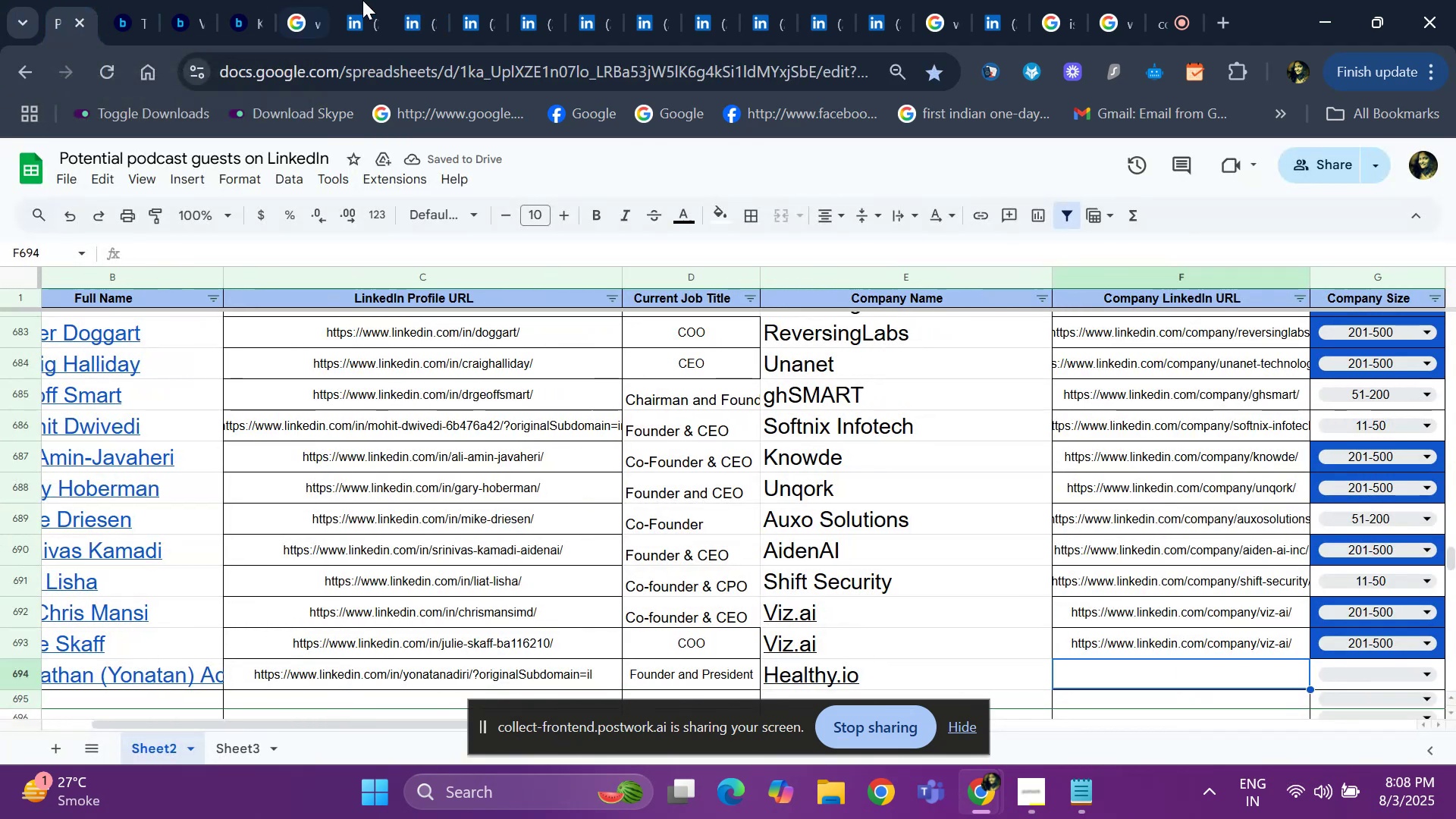 
left_click([394, 5])
 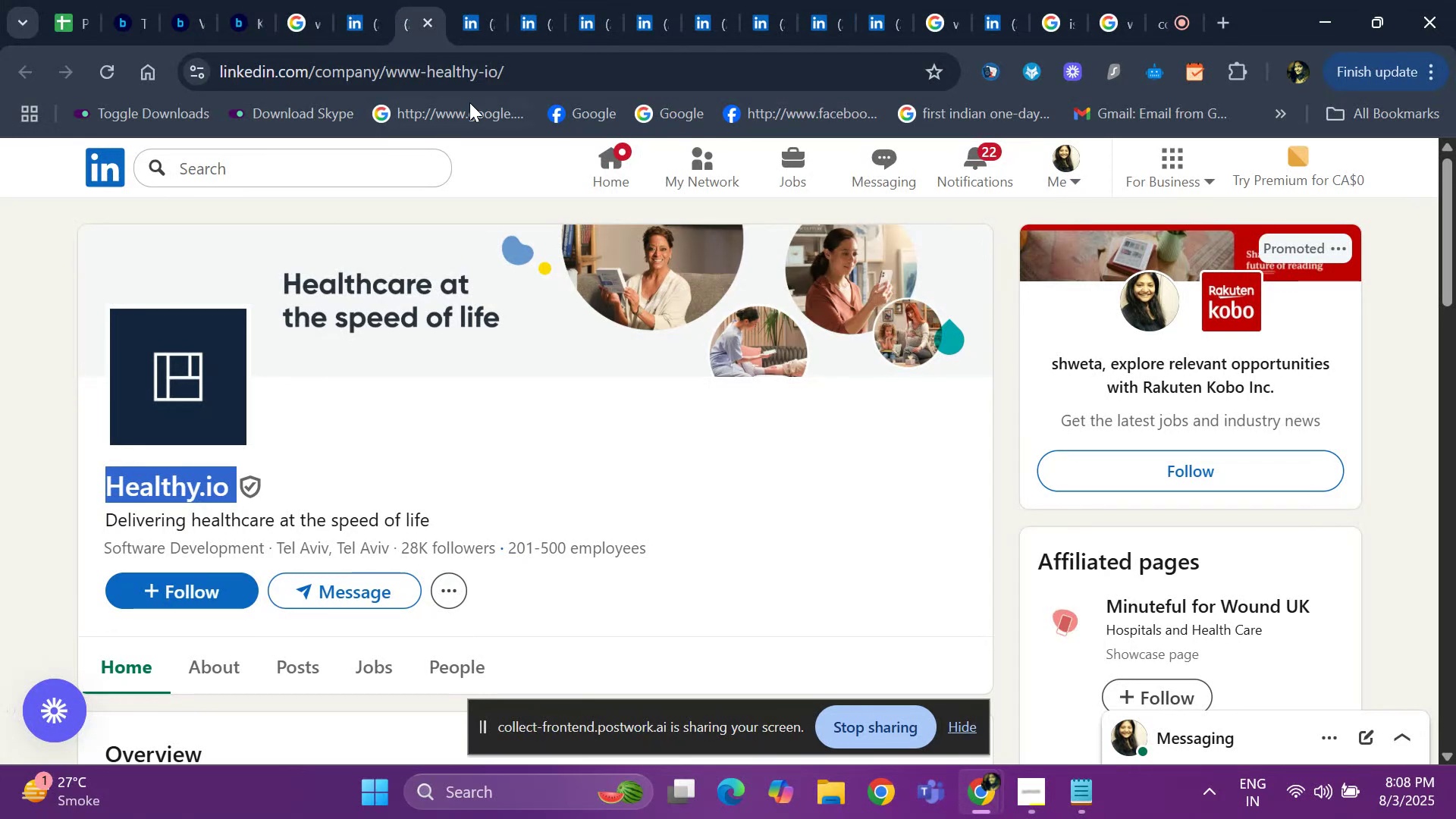 
left_click([530, 80])
 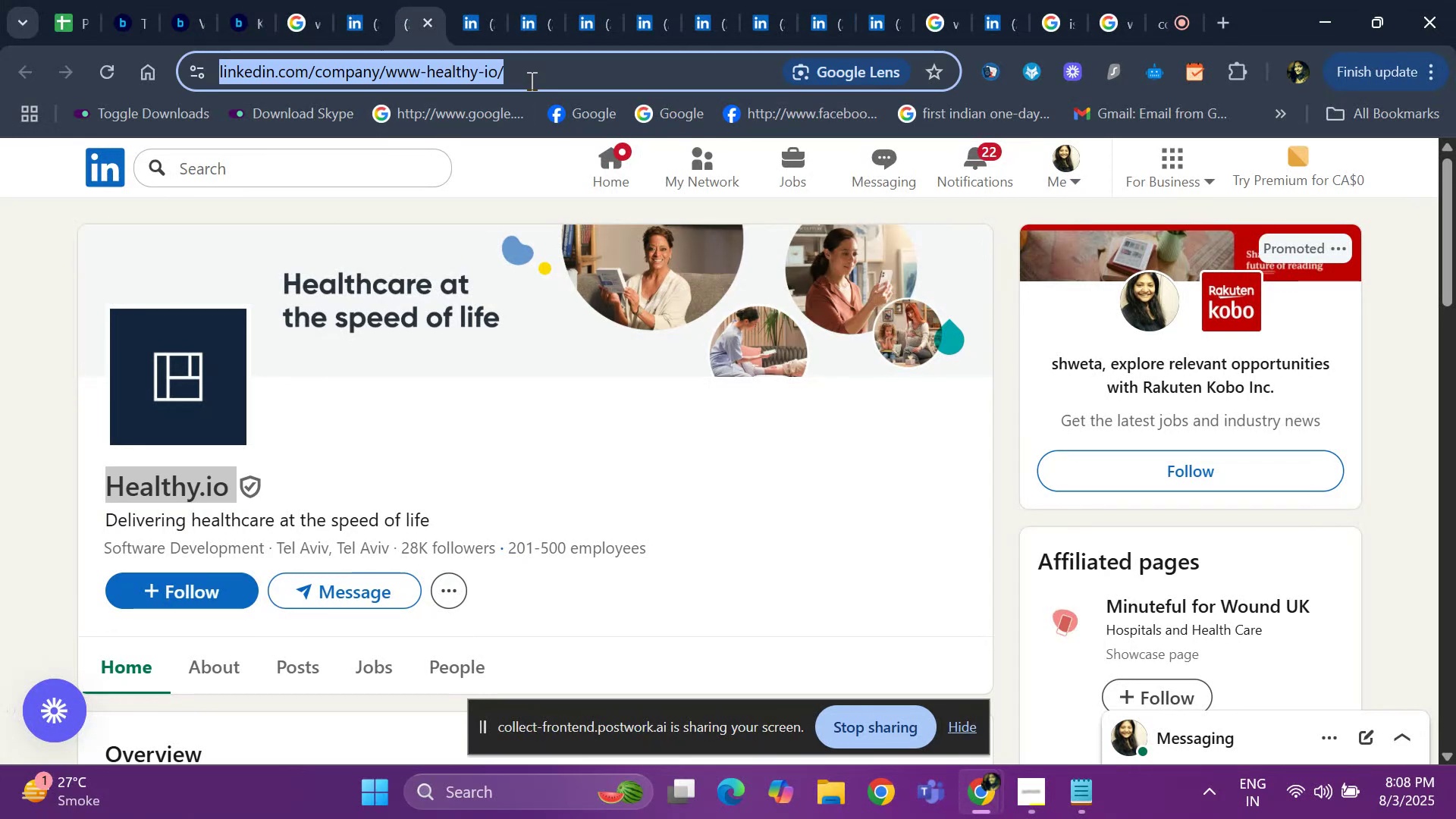 
key(Control+C)
 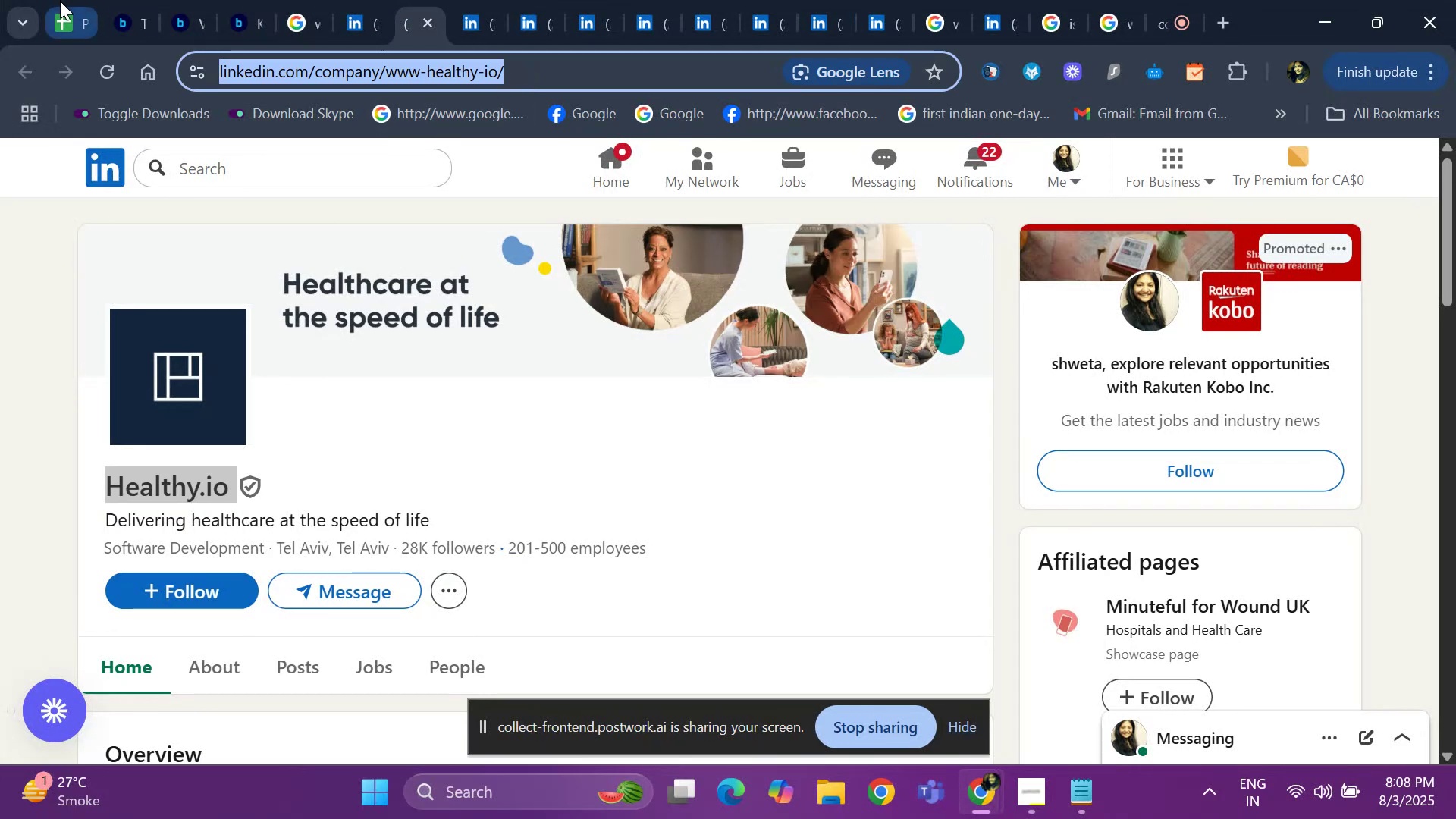 
left_click([66, 2])
 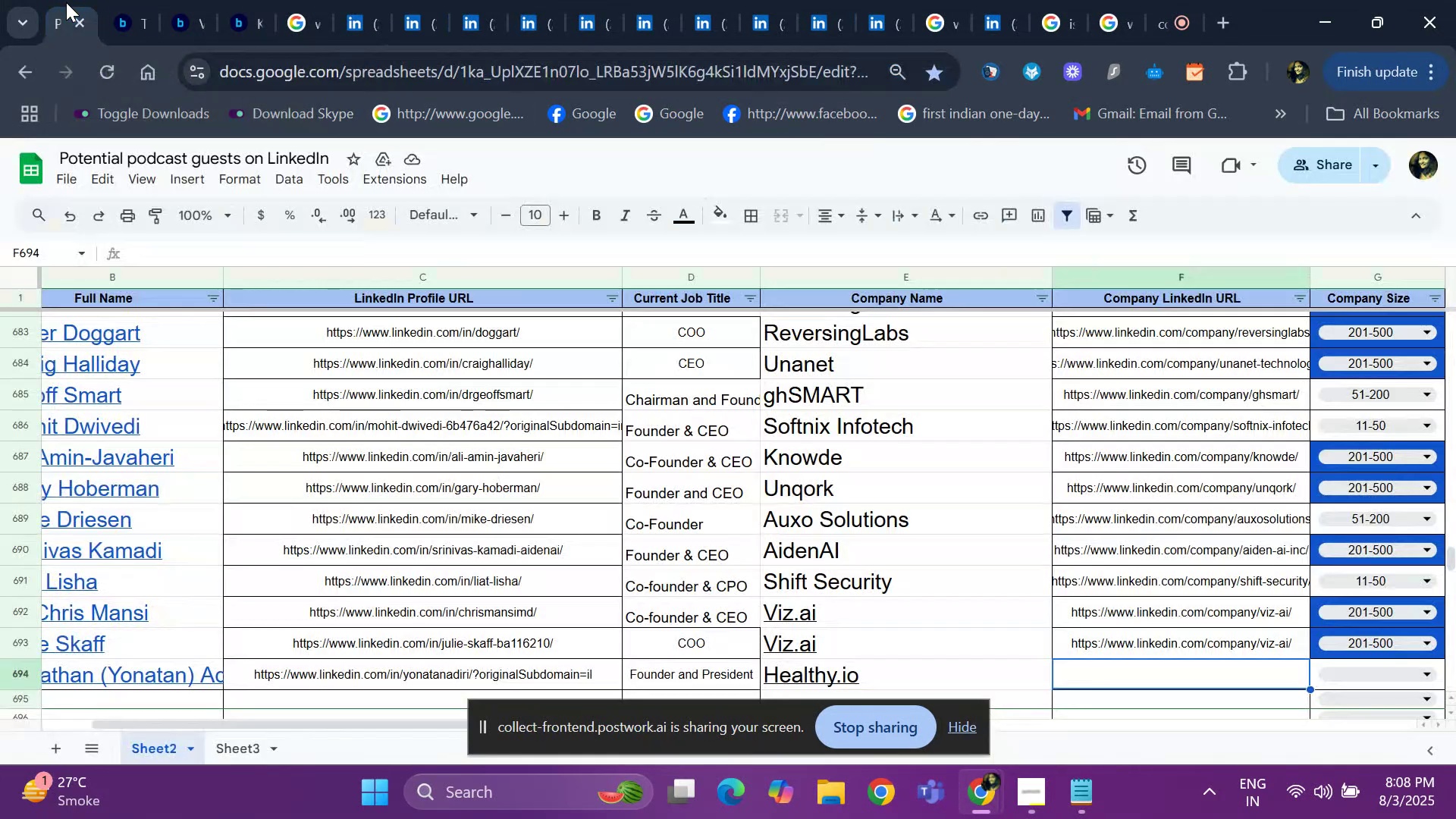 
key(Control+ControlLeft)
 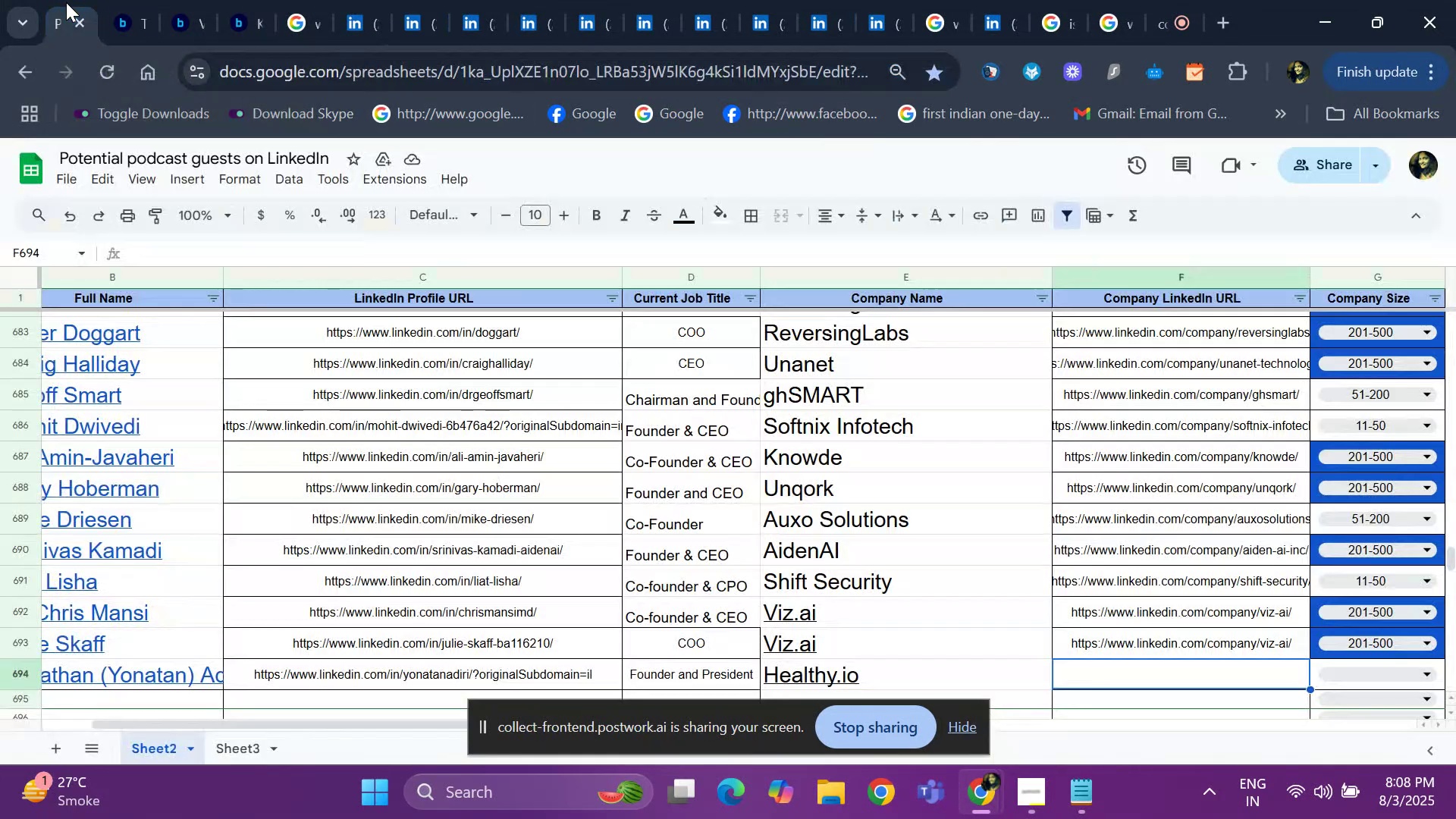 
key(Control+V)
 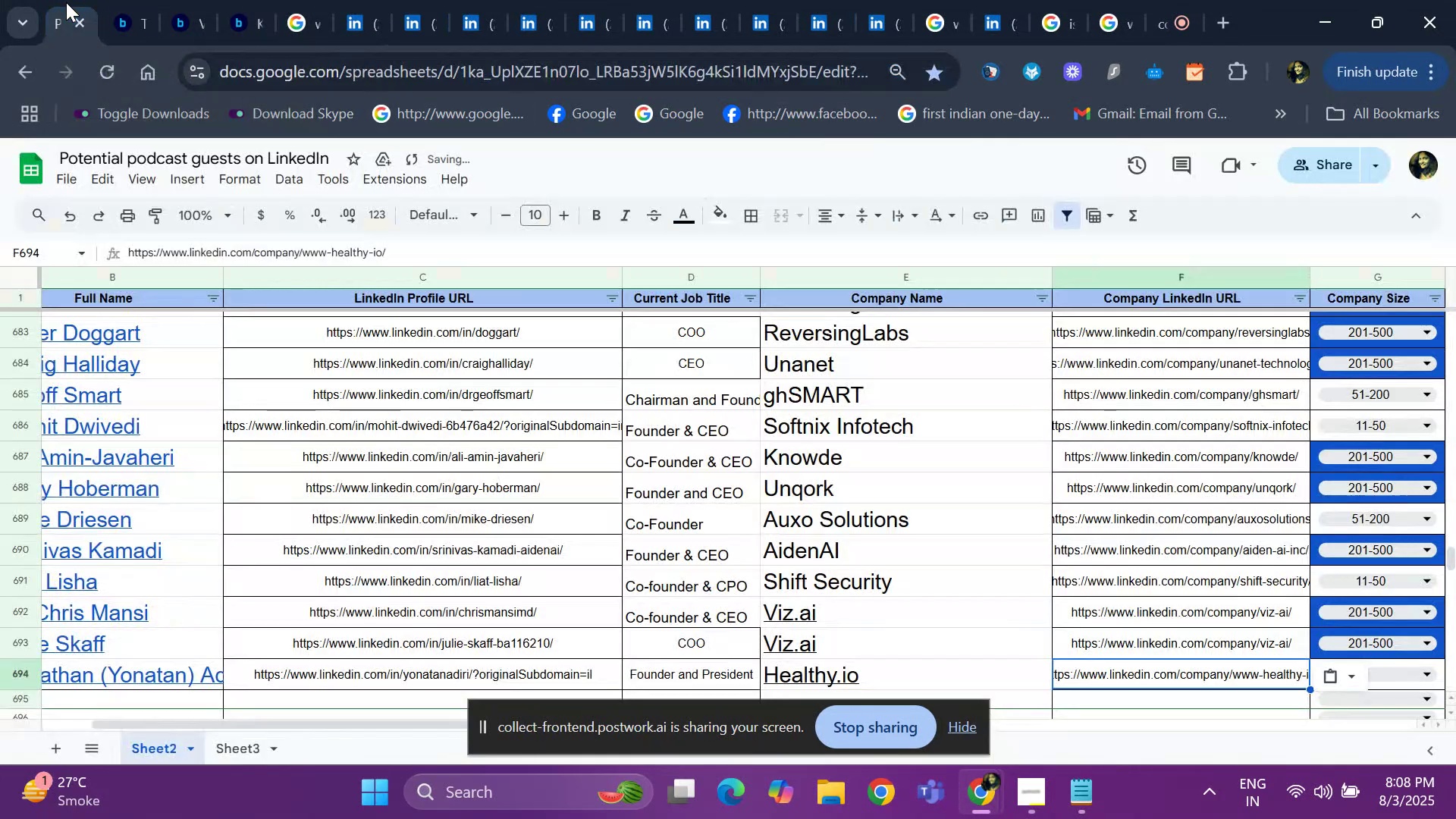 
key(ArrowRight)
 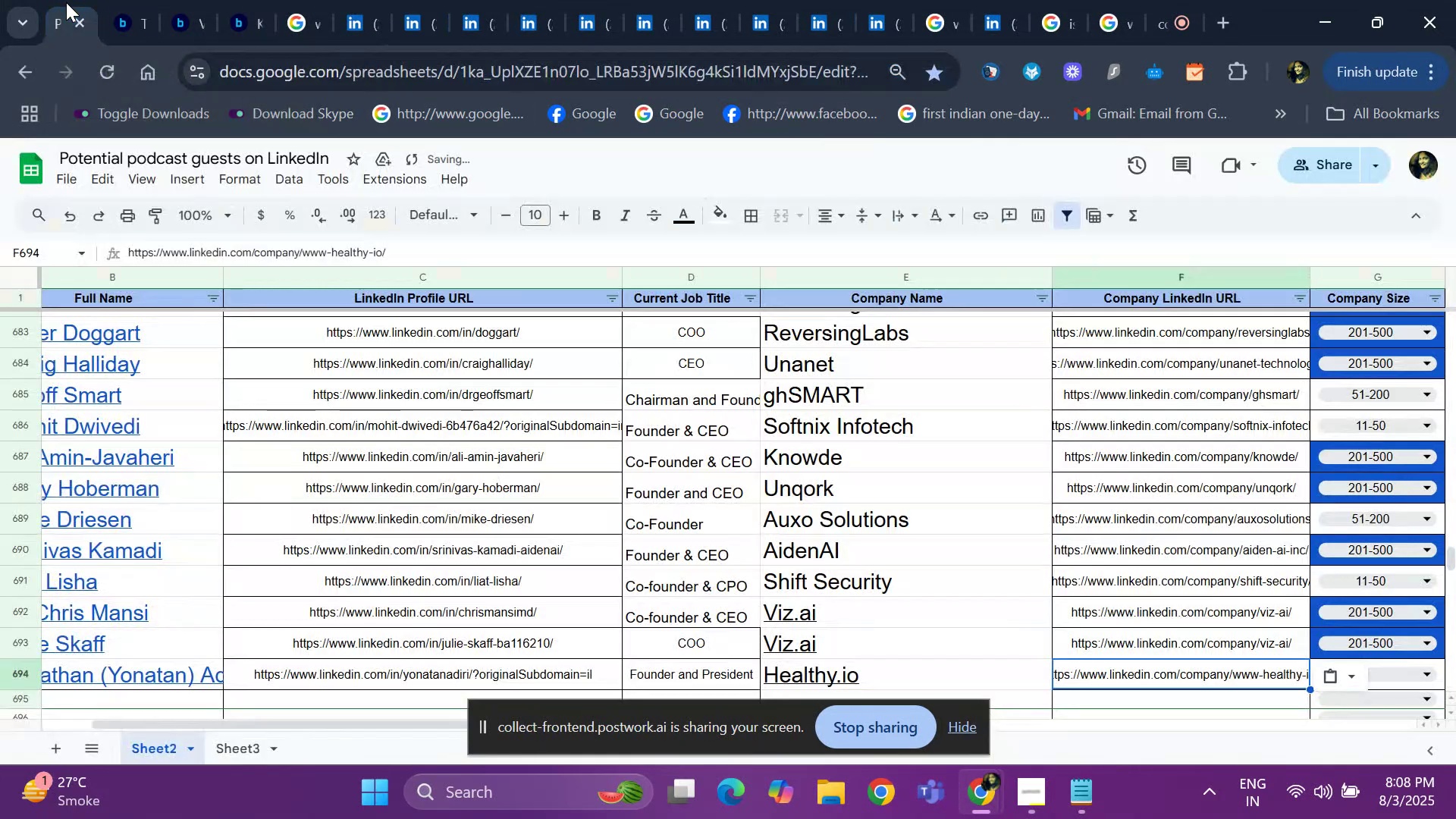 
key(ArrowRight)
 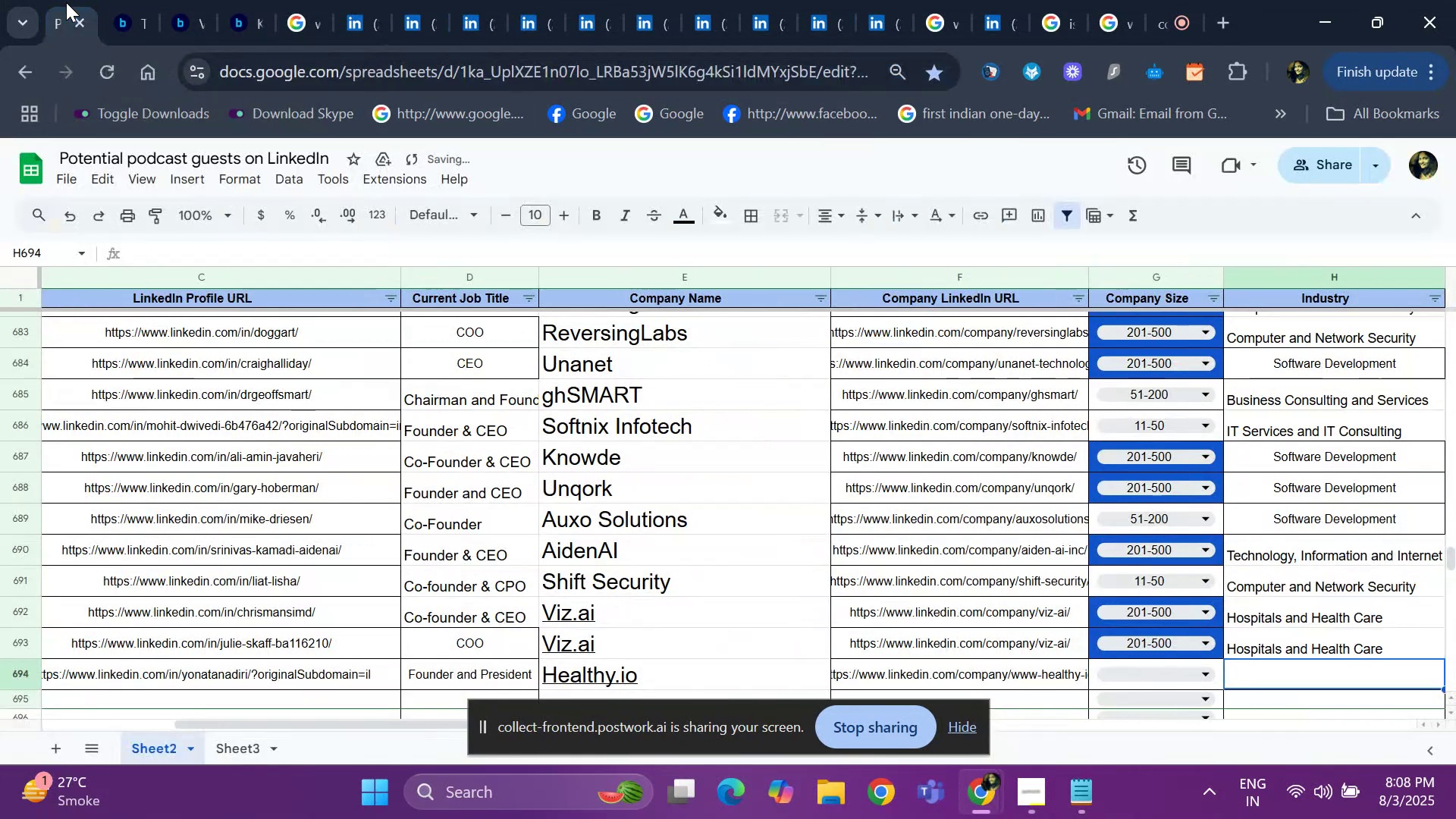 
key(ArrowLeft)
 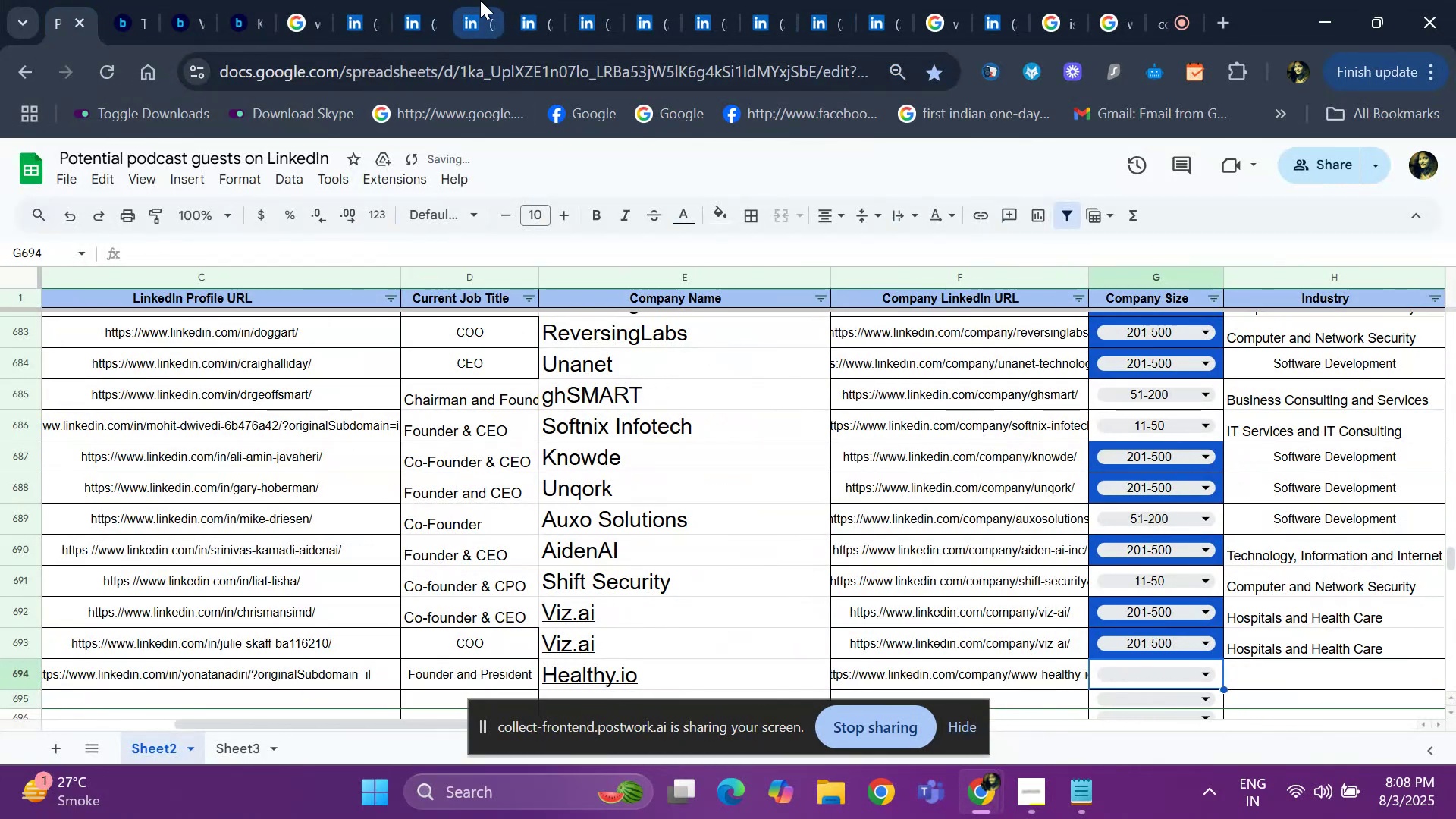 
left_click([405, 6])
 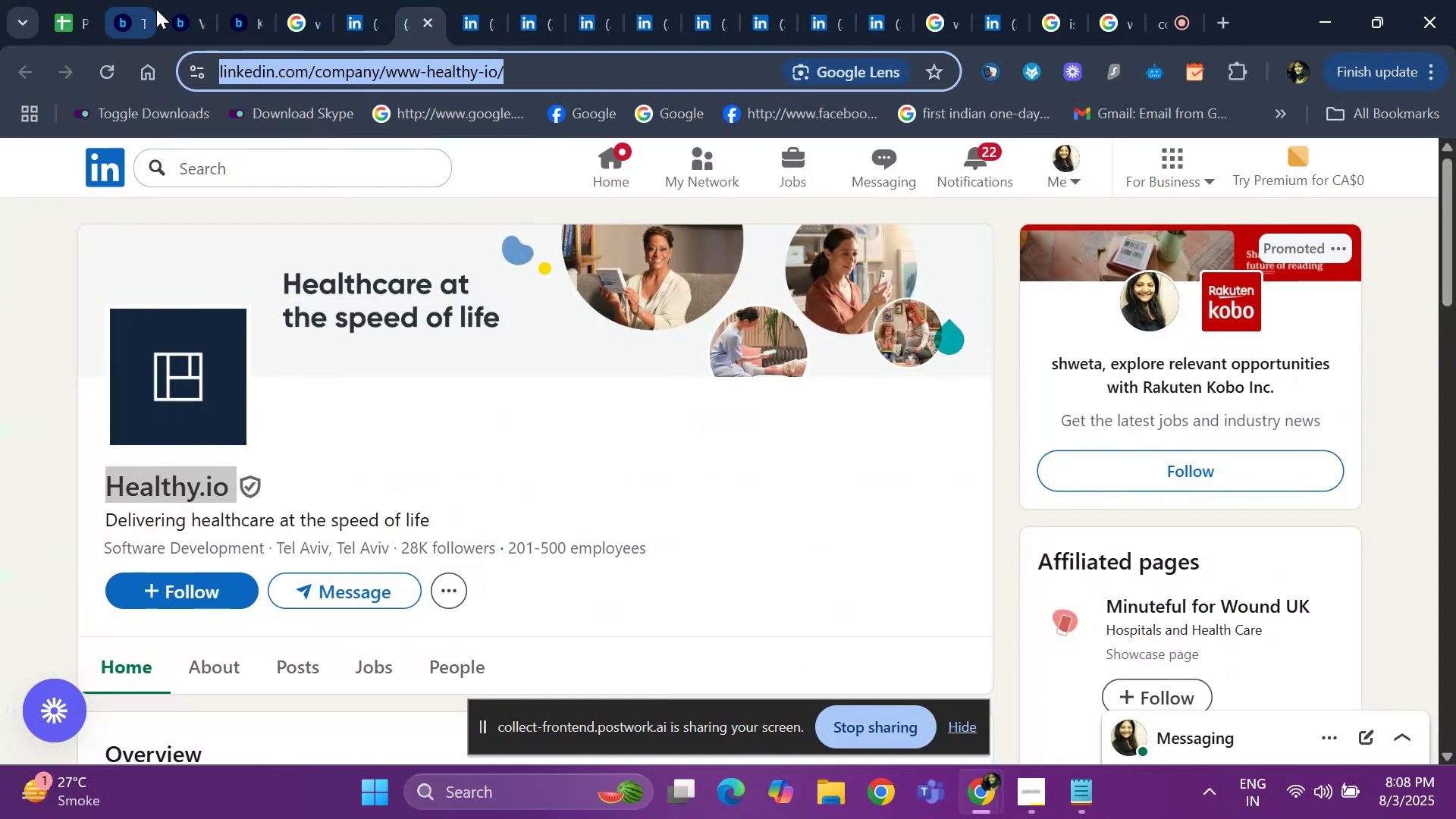 
left_click([77, 17])
 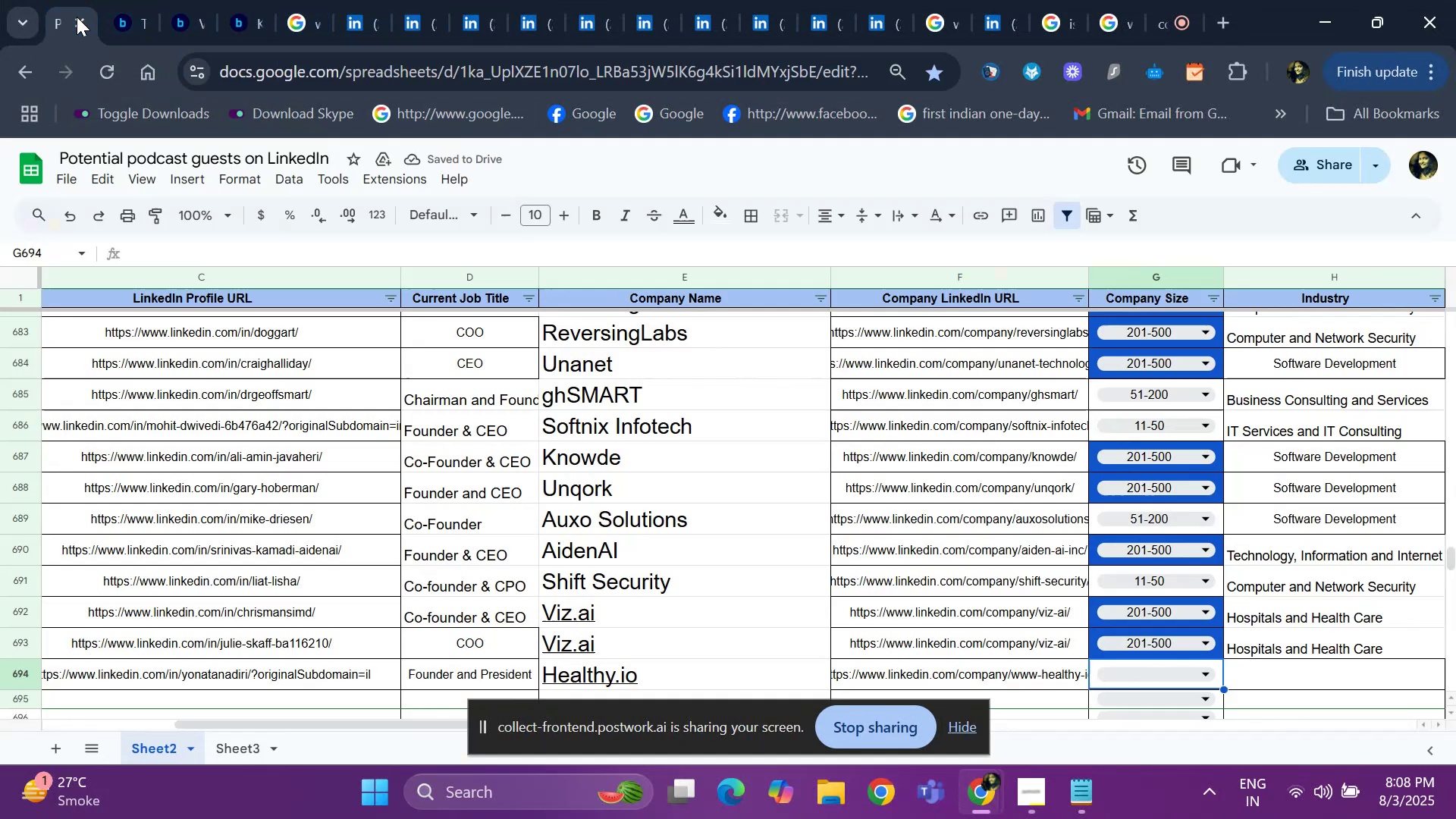 
key(Control+ControlLeft)
 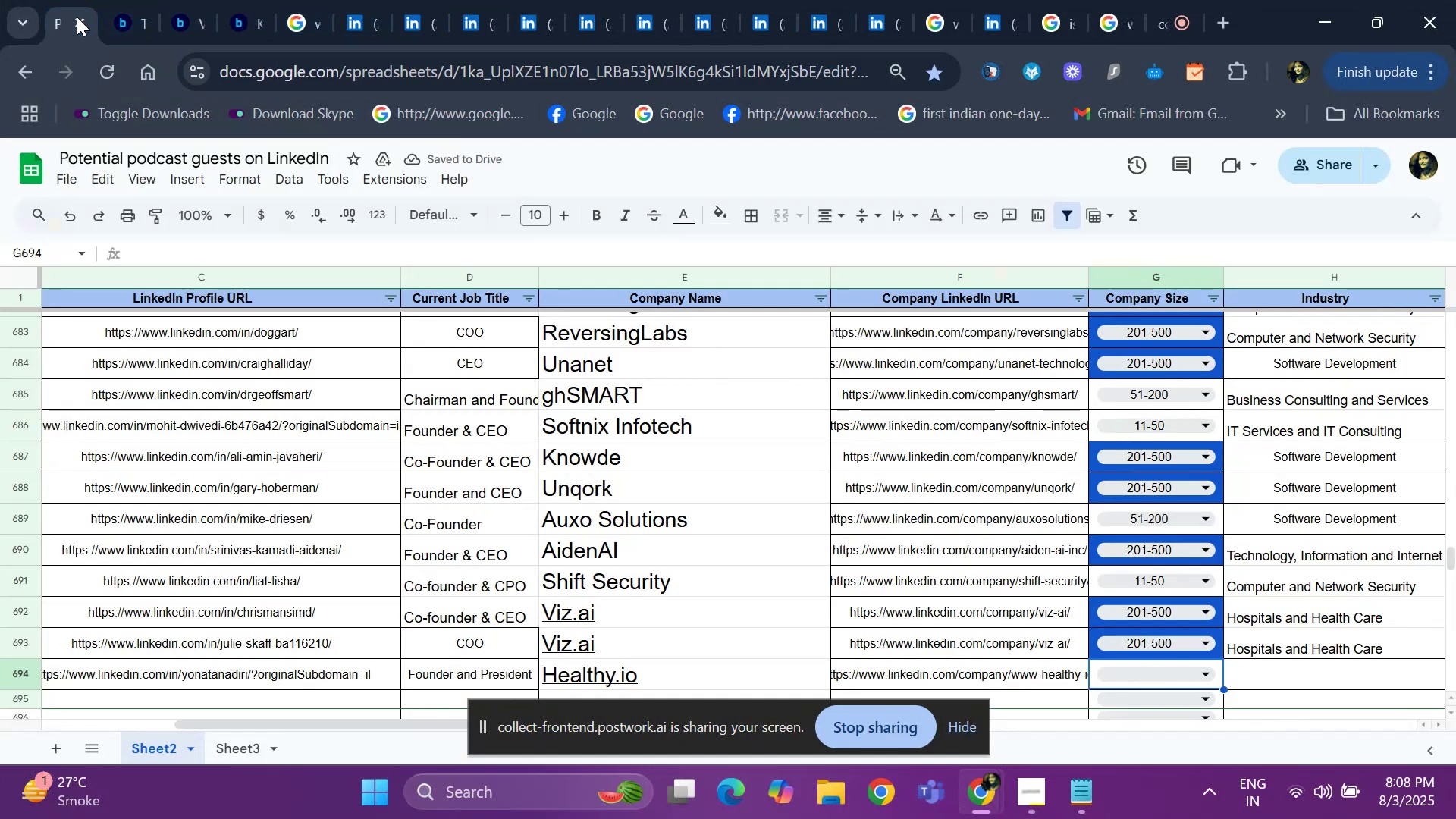 
key(Control+D)
 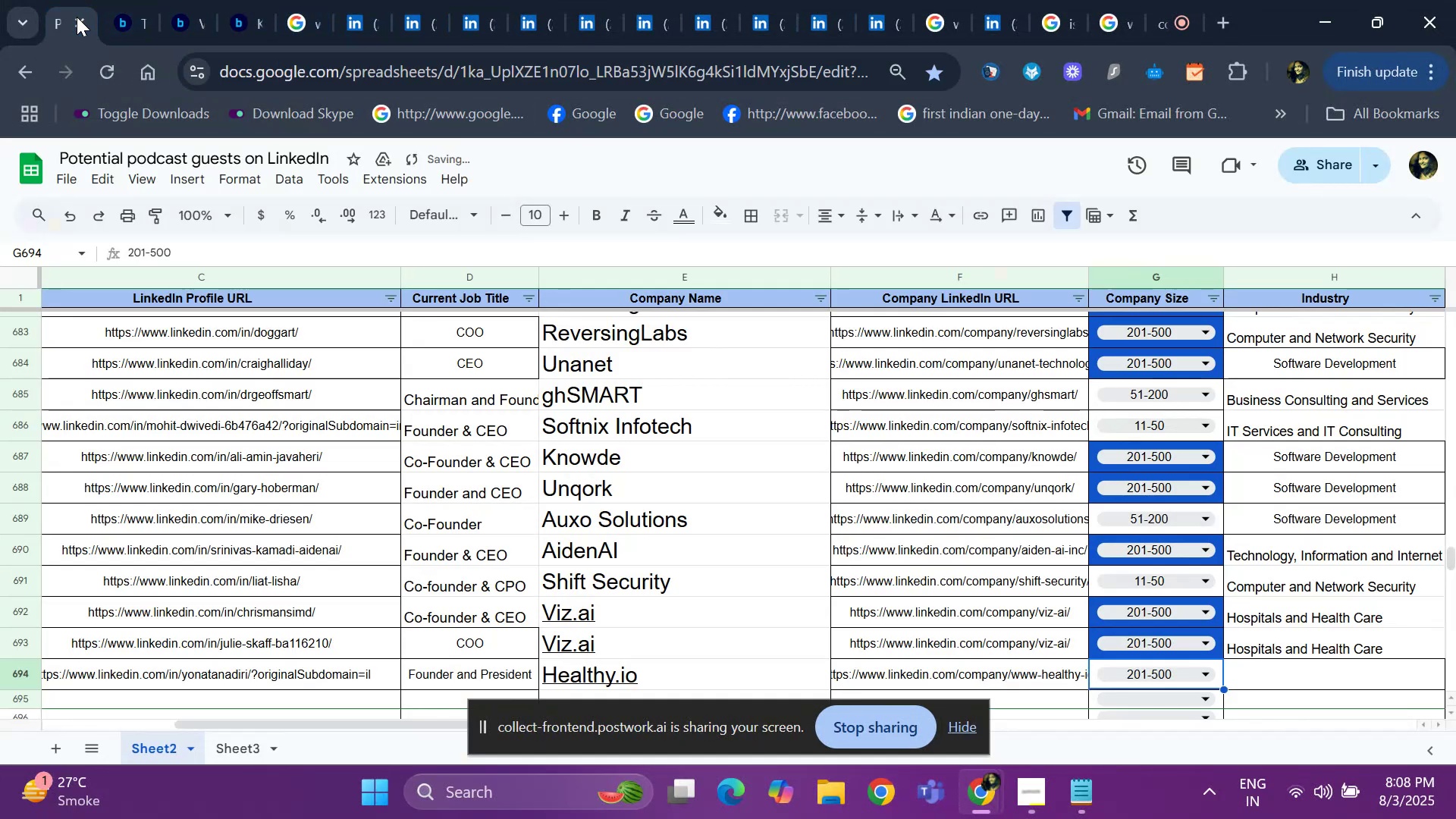 
key(ArrowRight)
 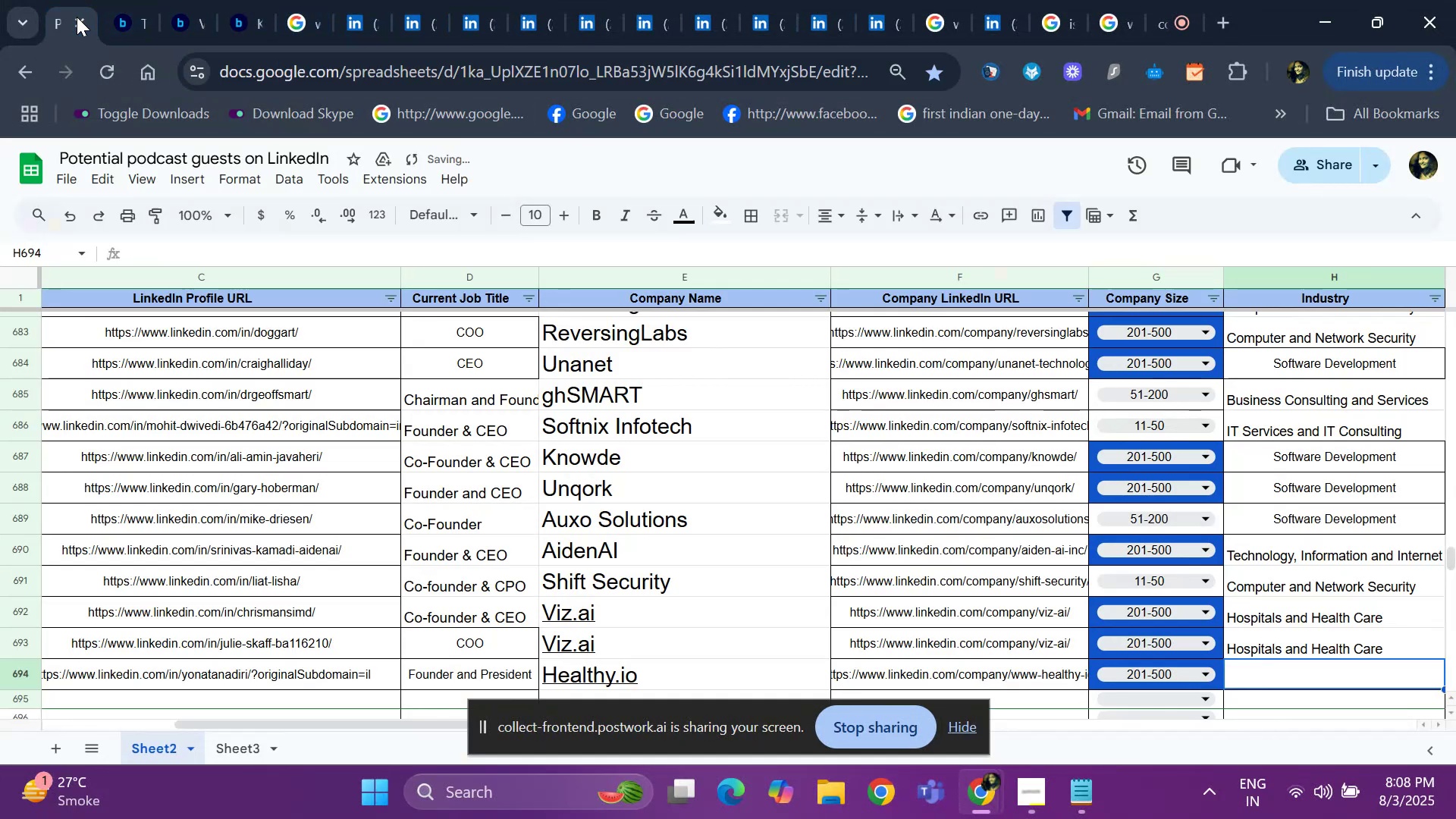 
key(ArrowRight)
 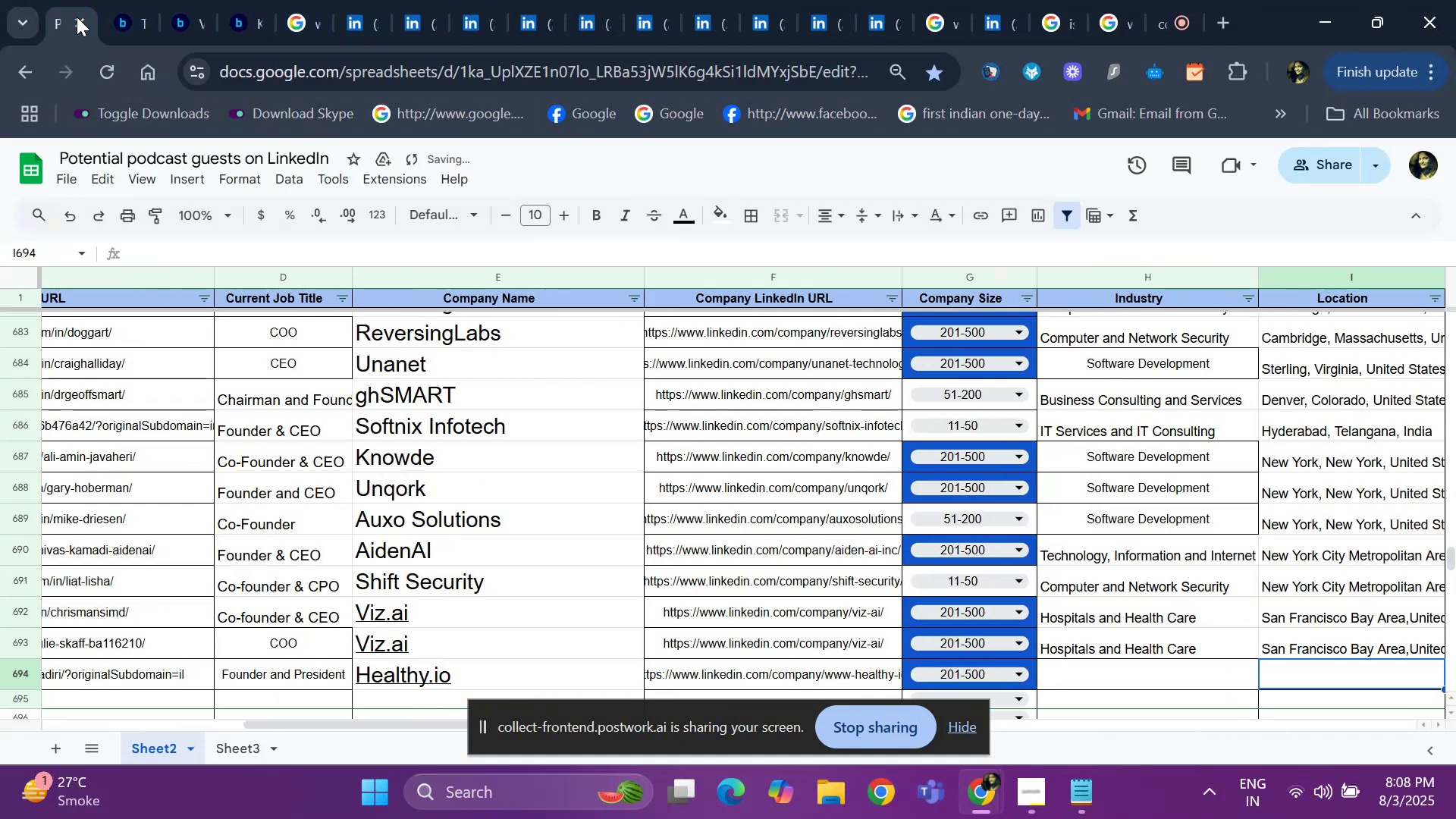 
key(ArrowRight)
 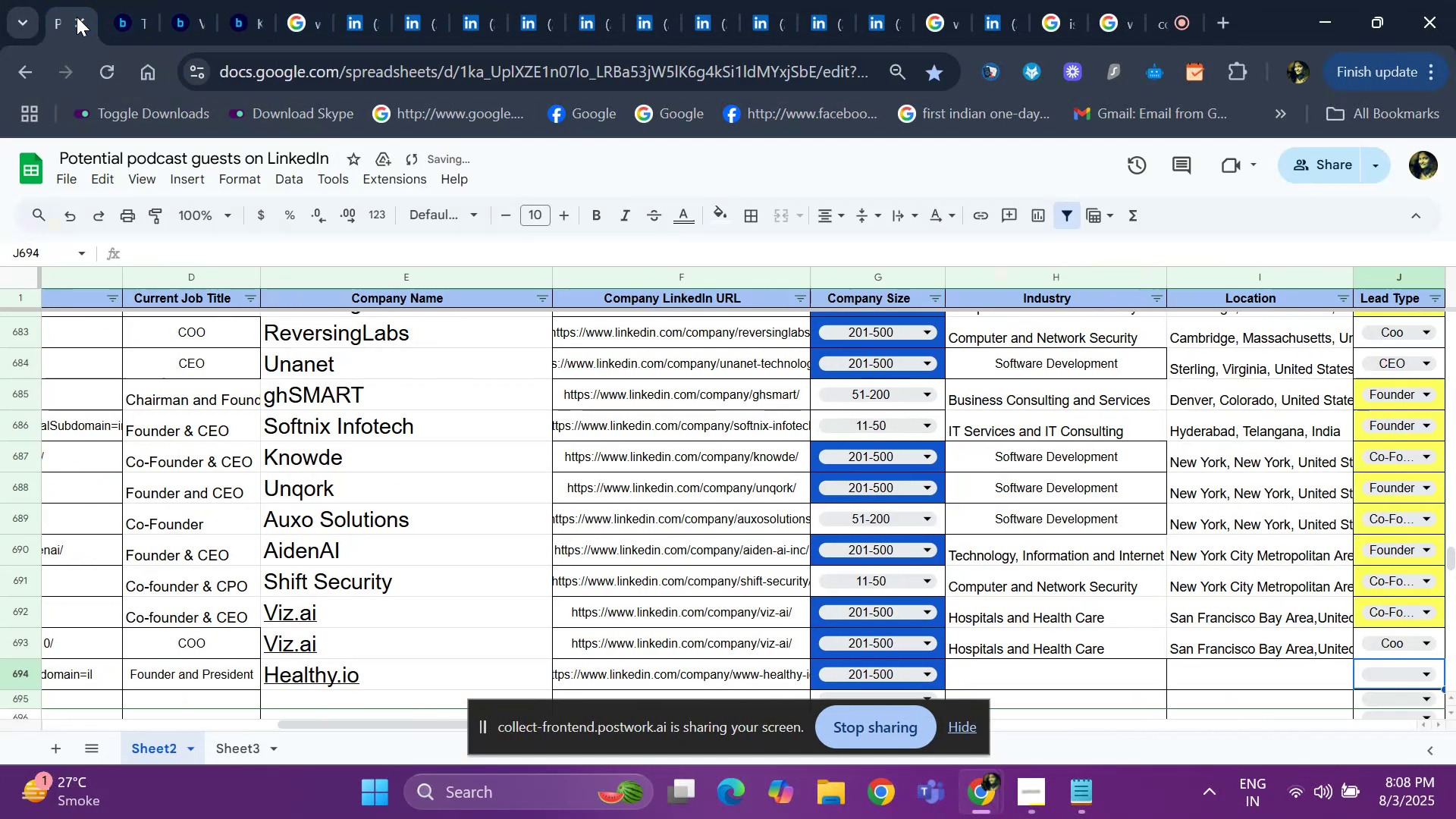 
key(ArrowLeft)
 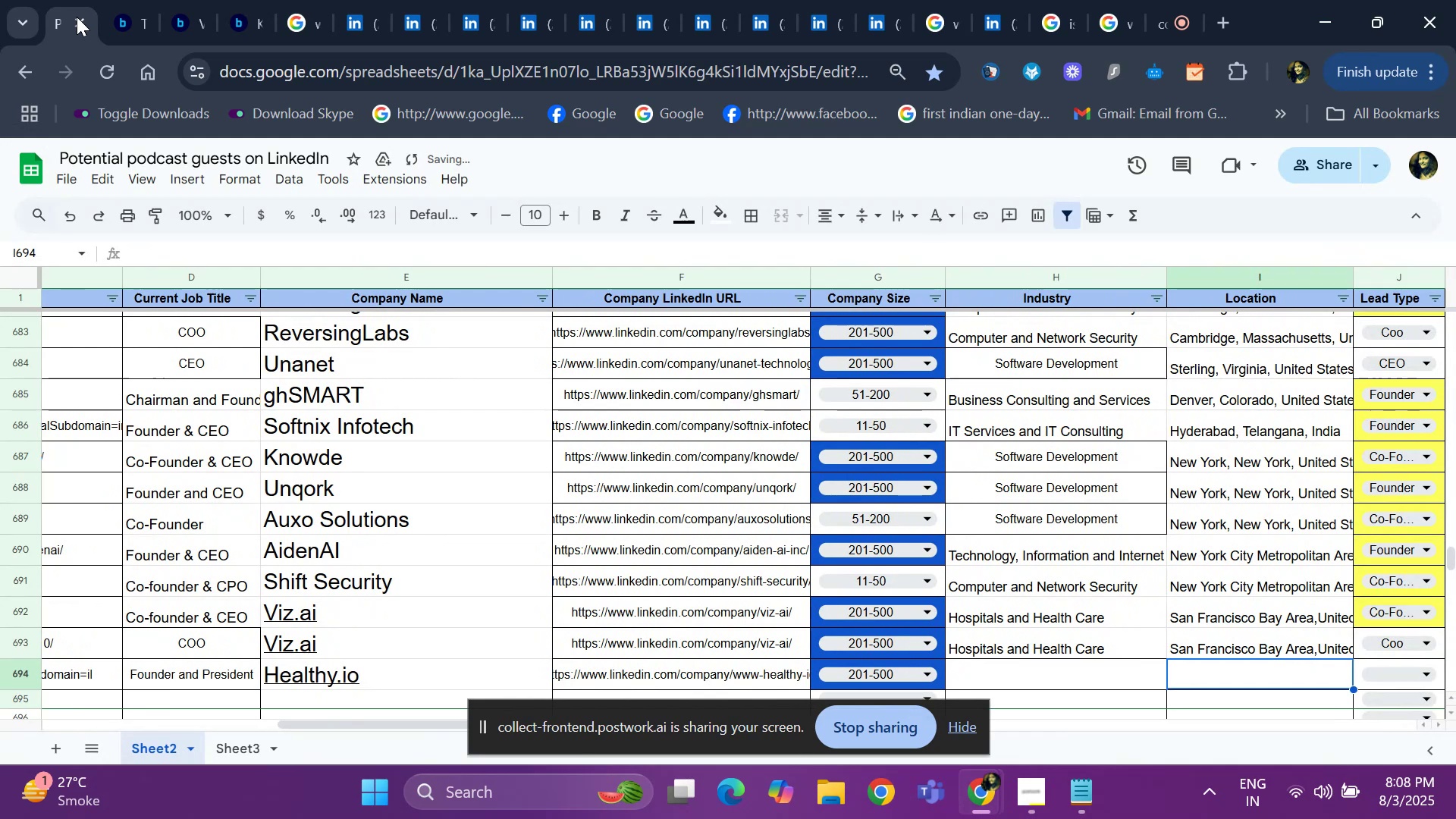 
key(ArrowLeft)
 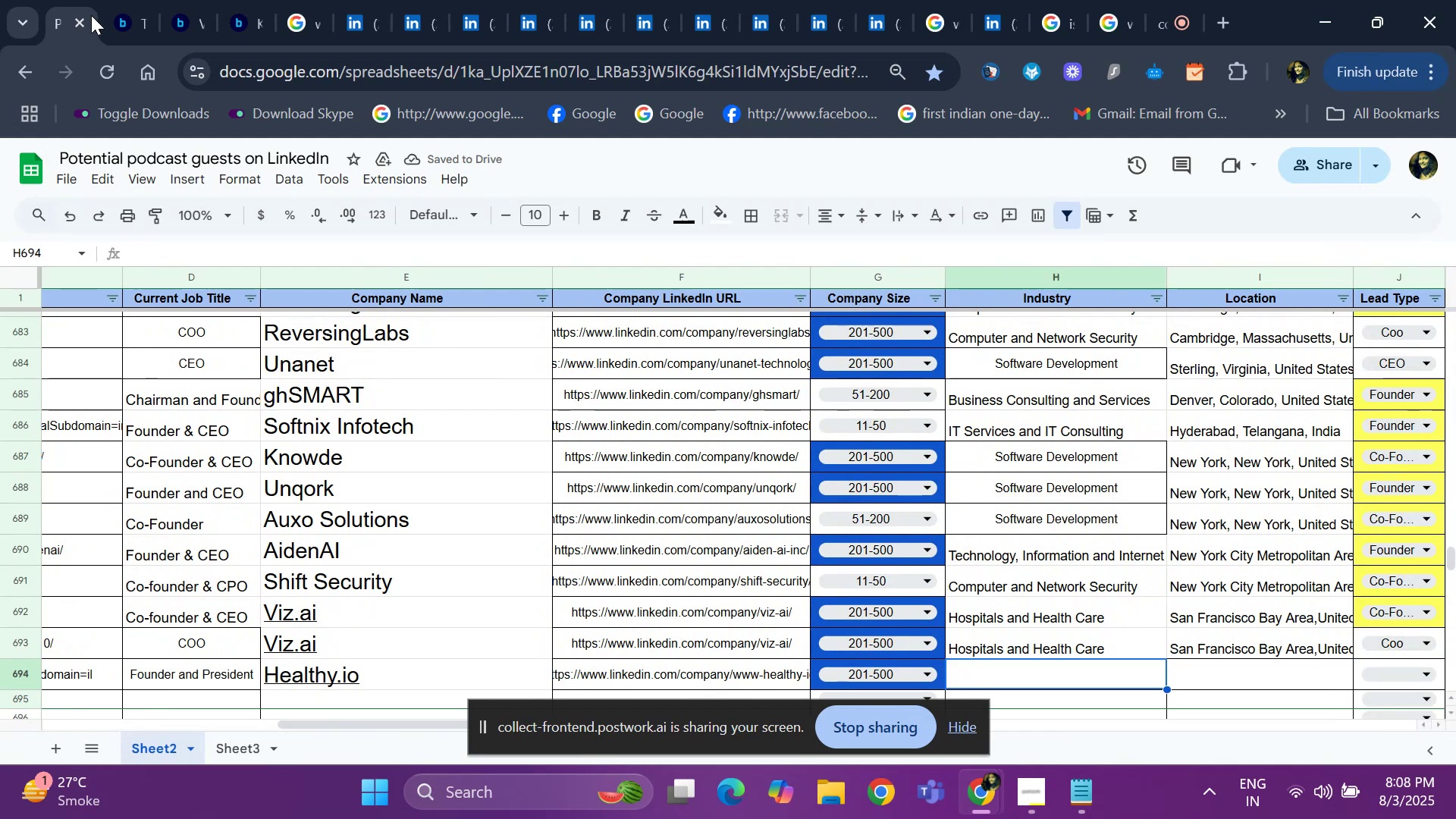 
left_click([400, 0])
 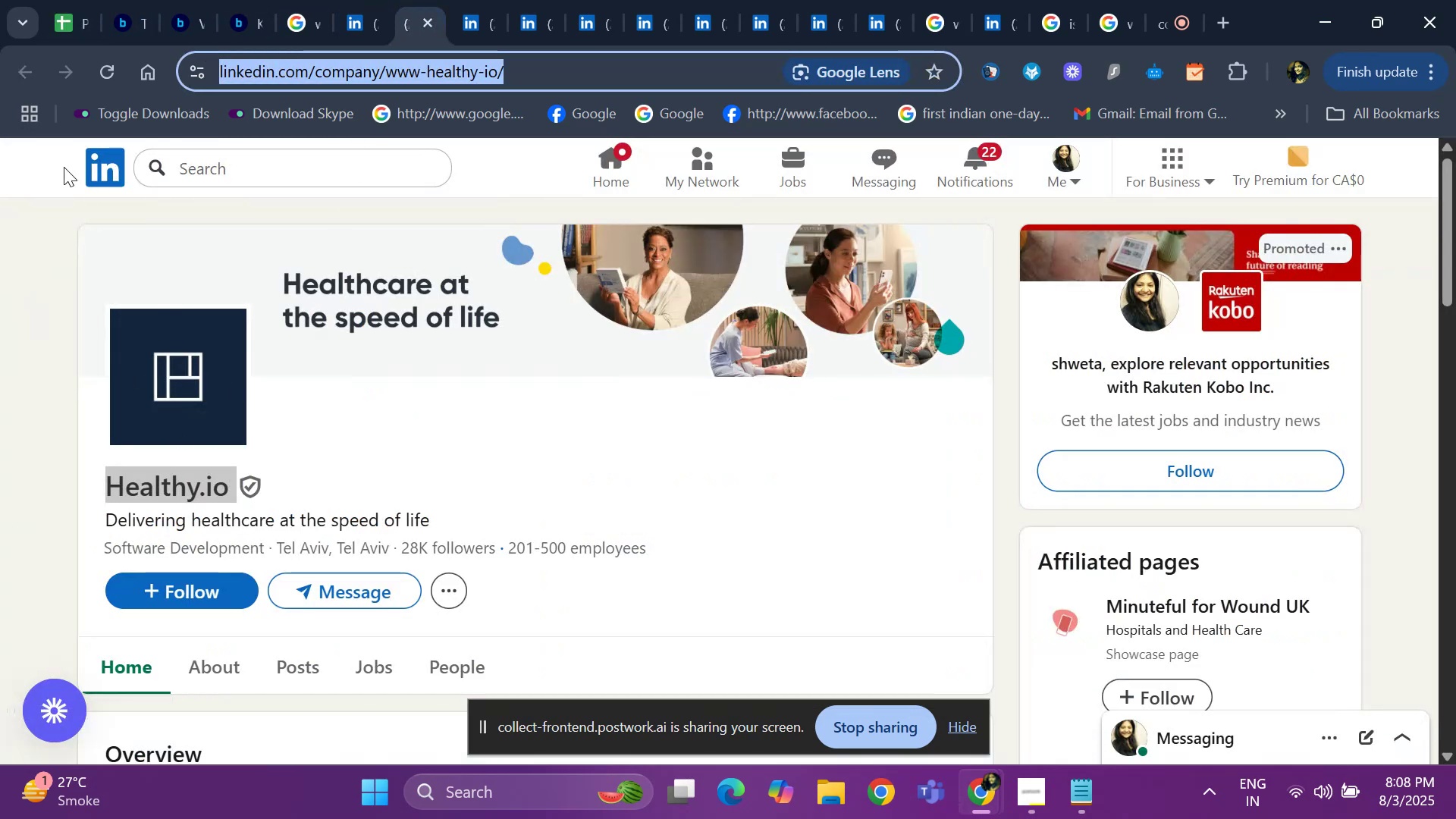 
left_click([62, 4])
 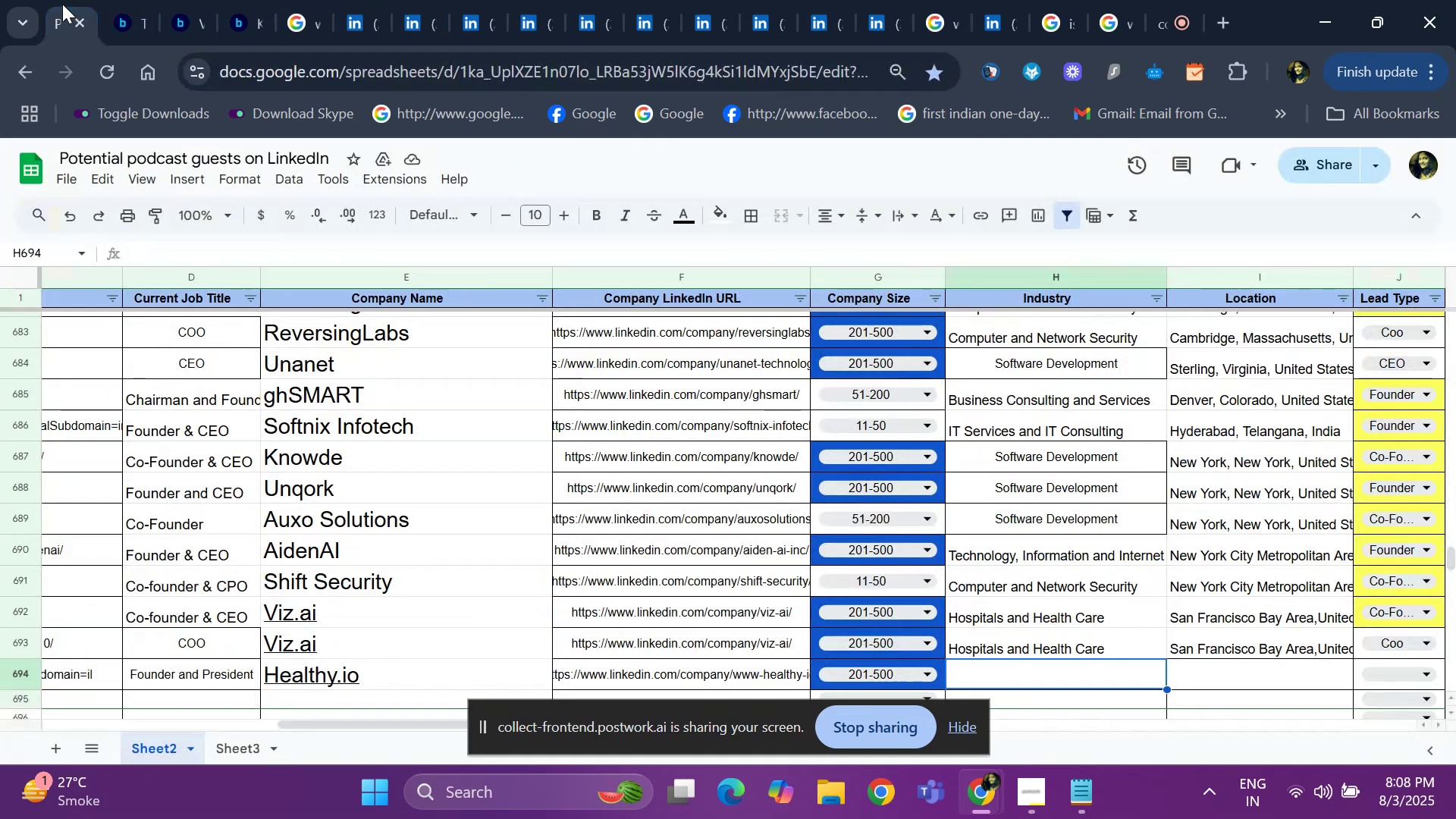 
type(so)
 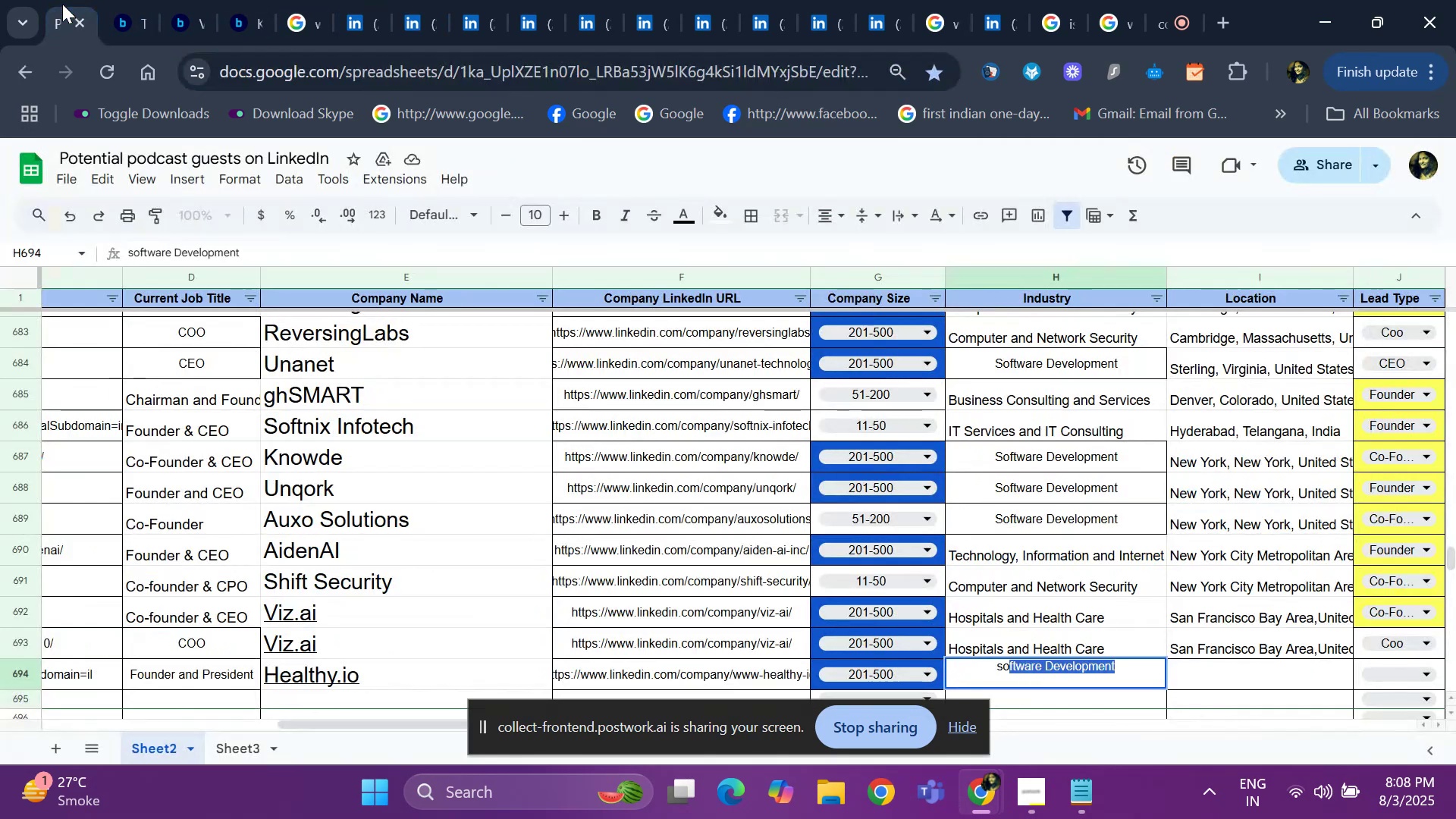 
key(Enter)
 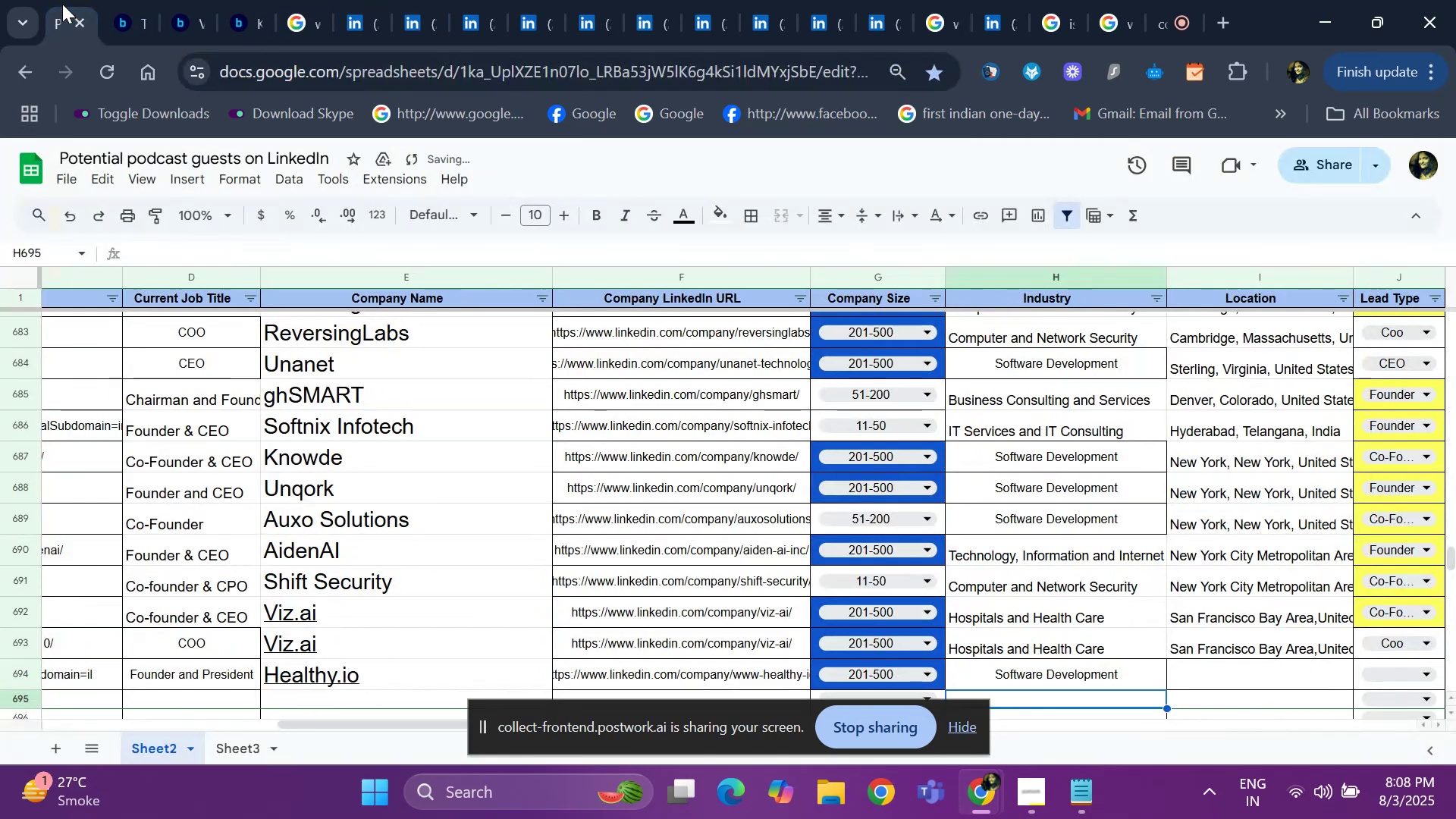 
key(ArrowUp)
 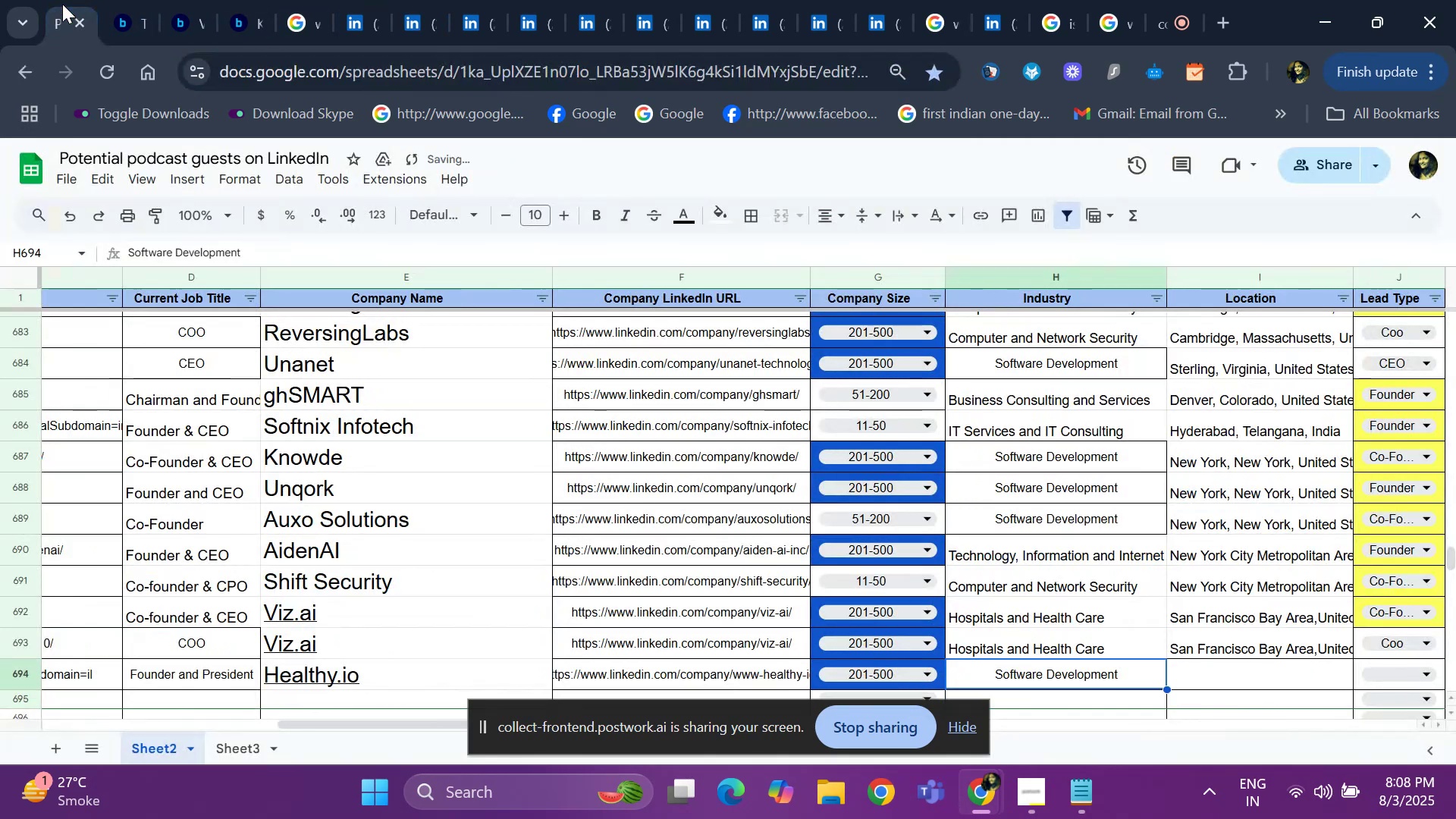 
key(ArrowRight)
 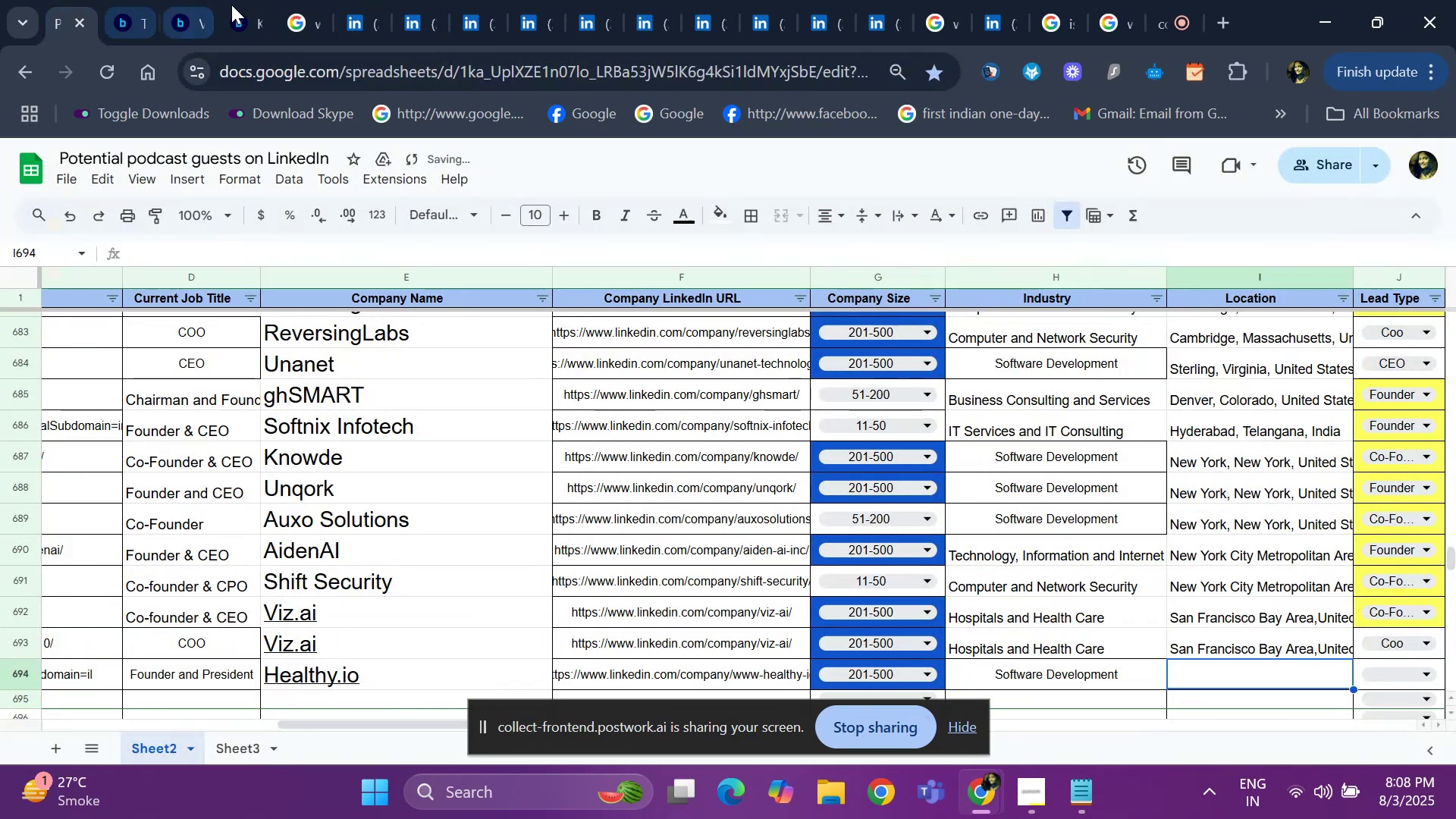 
left_click([354, 18])
 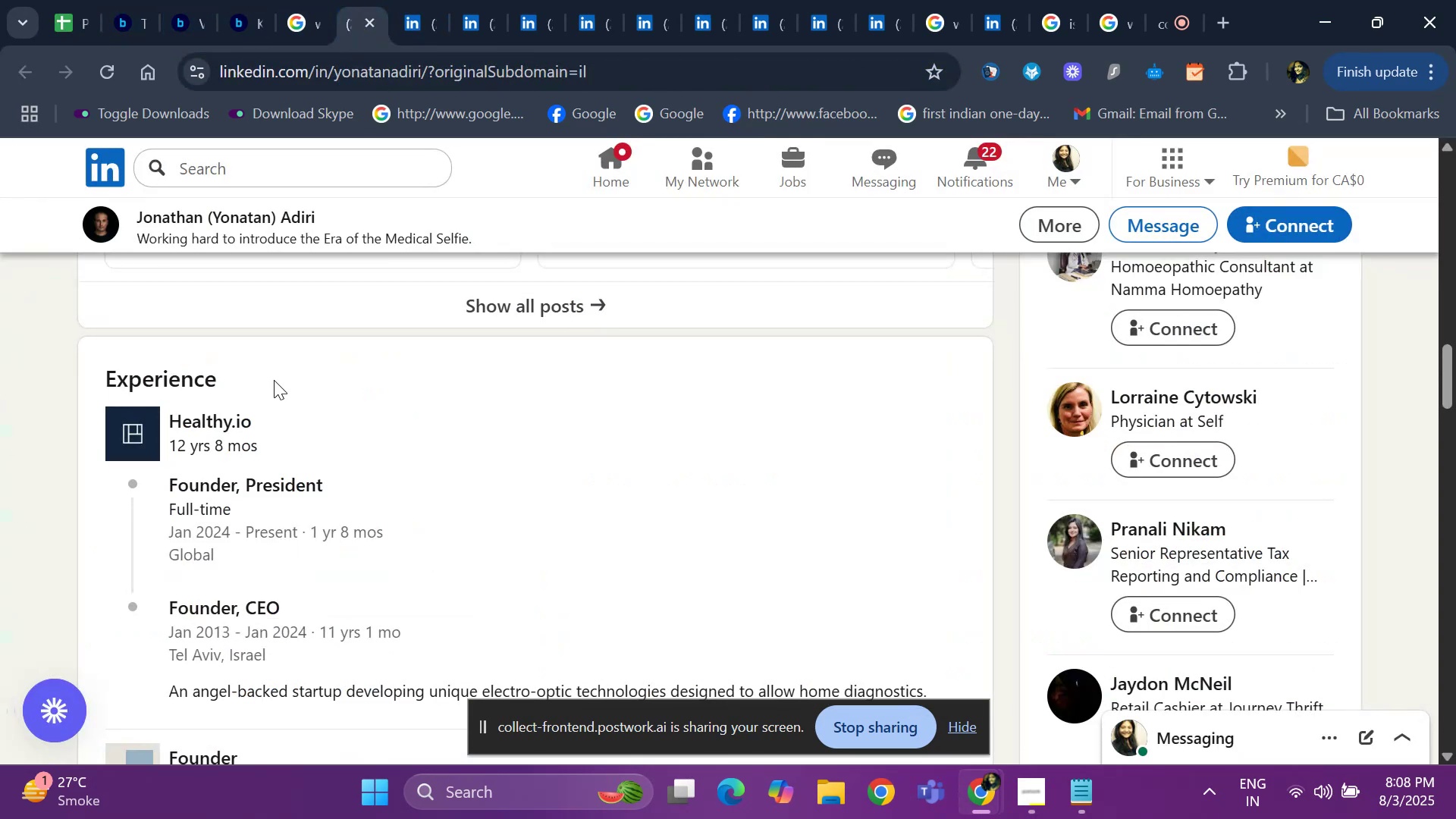 
scroll: coordinate [218, 401], scroll_direction: up, amount: 16.0
 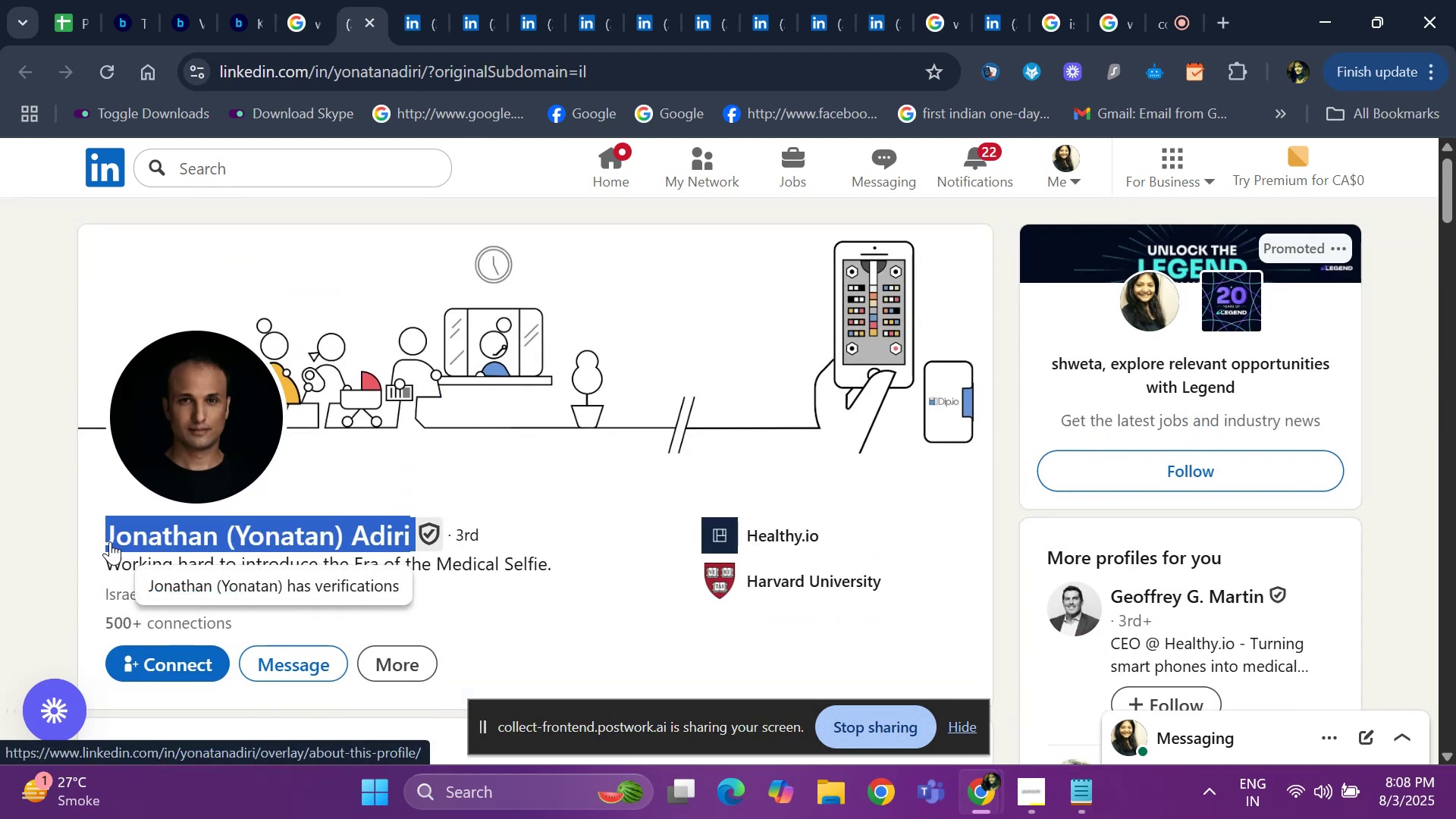 
scroll: coordinate [46, 489], scroll_direction: down, amount: 1.0
 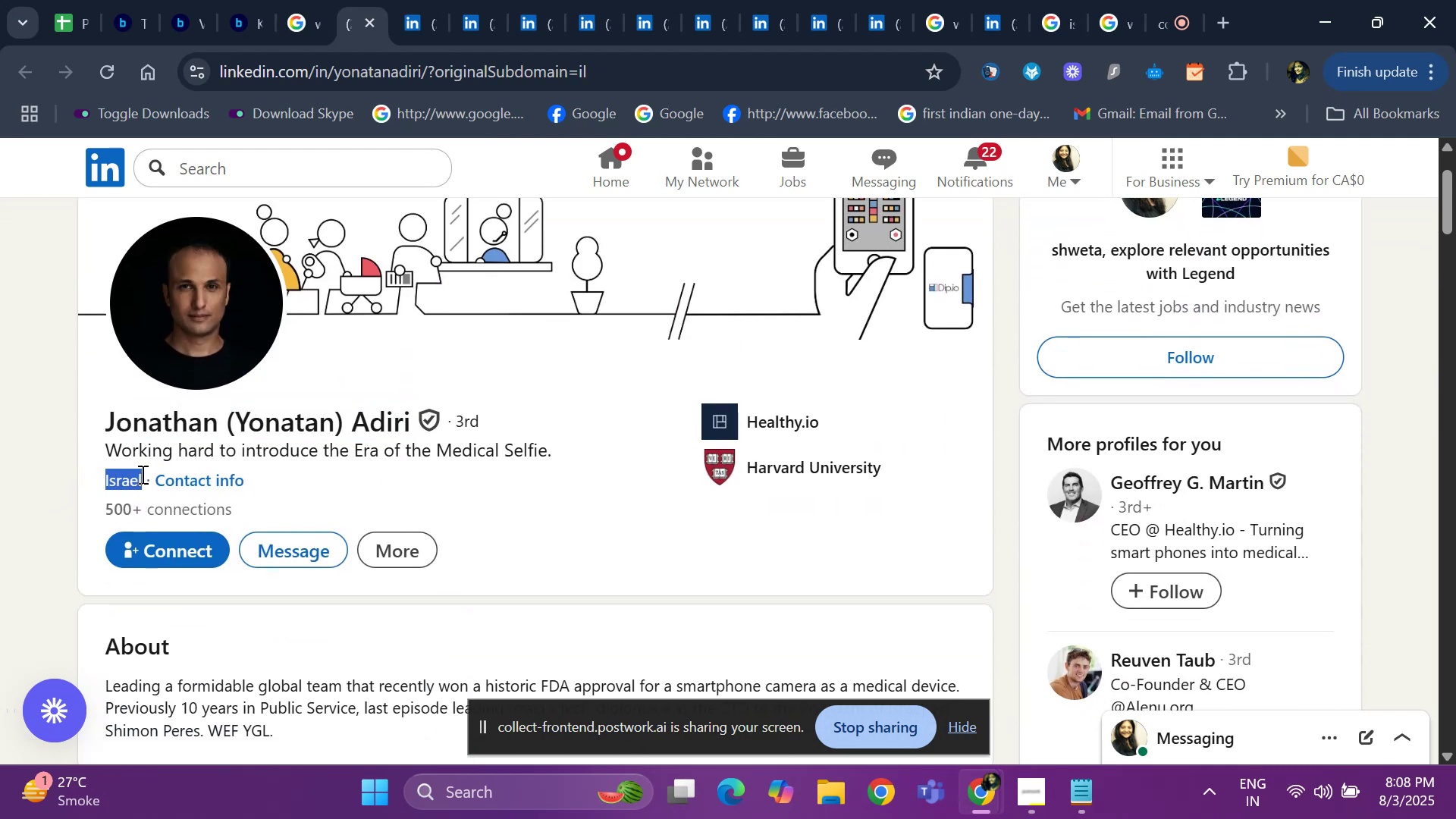 
key(Control+ControlLeft)
 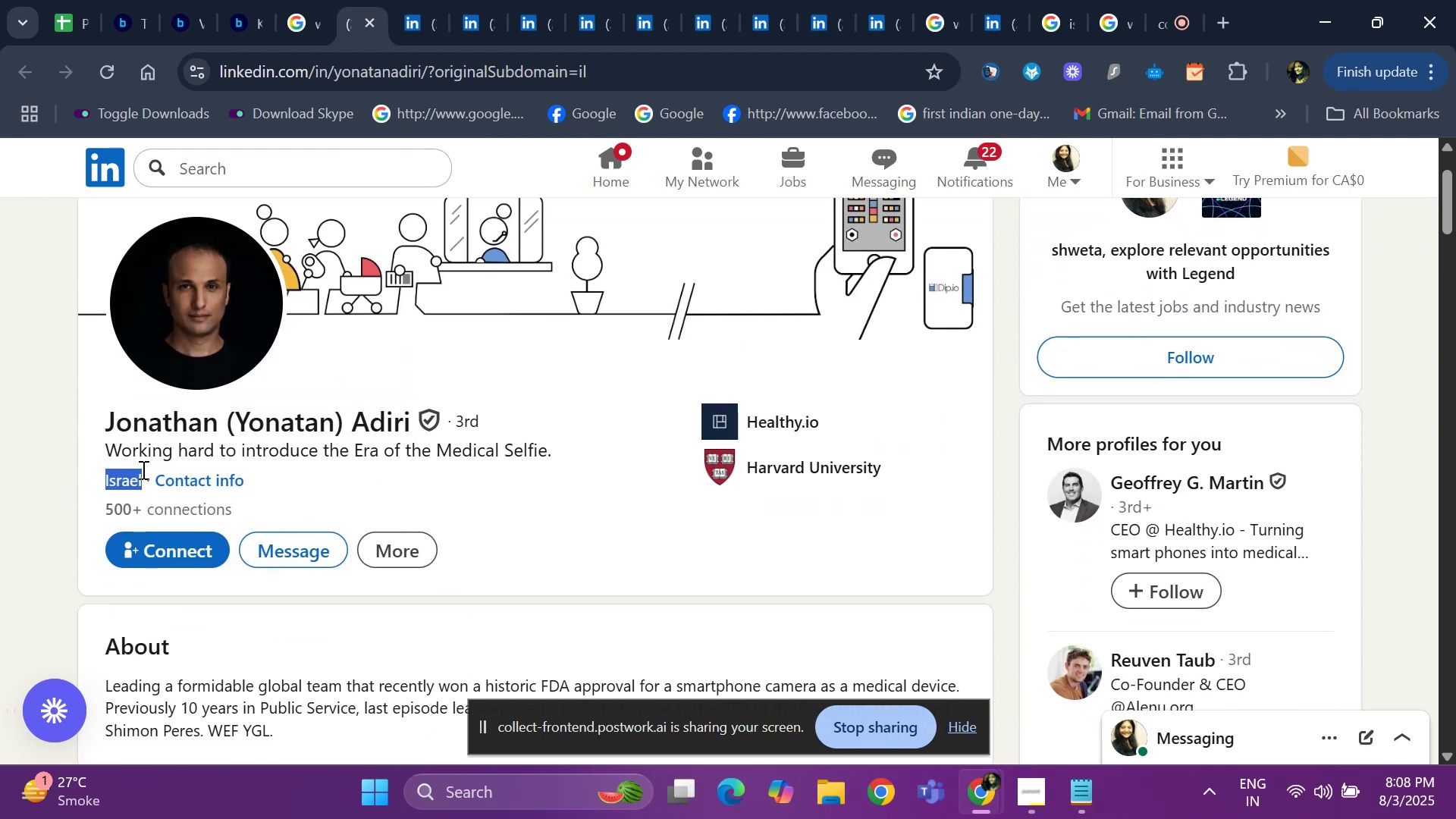 
key(Control+C)
 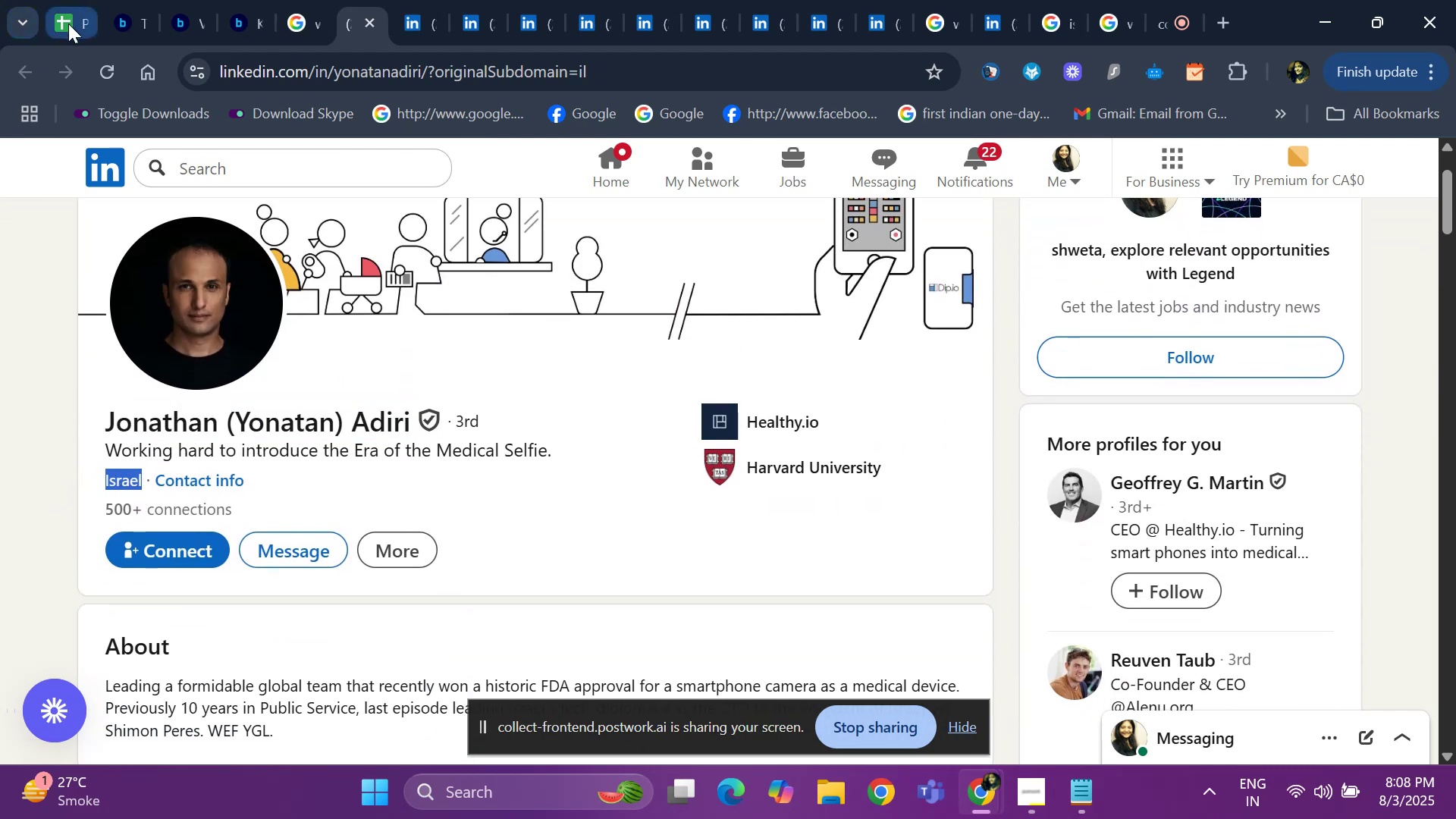 
key(Control+ControlLeft)
 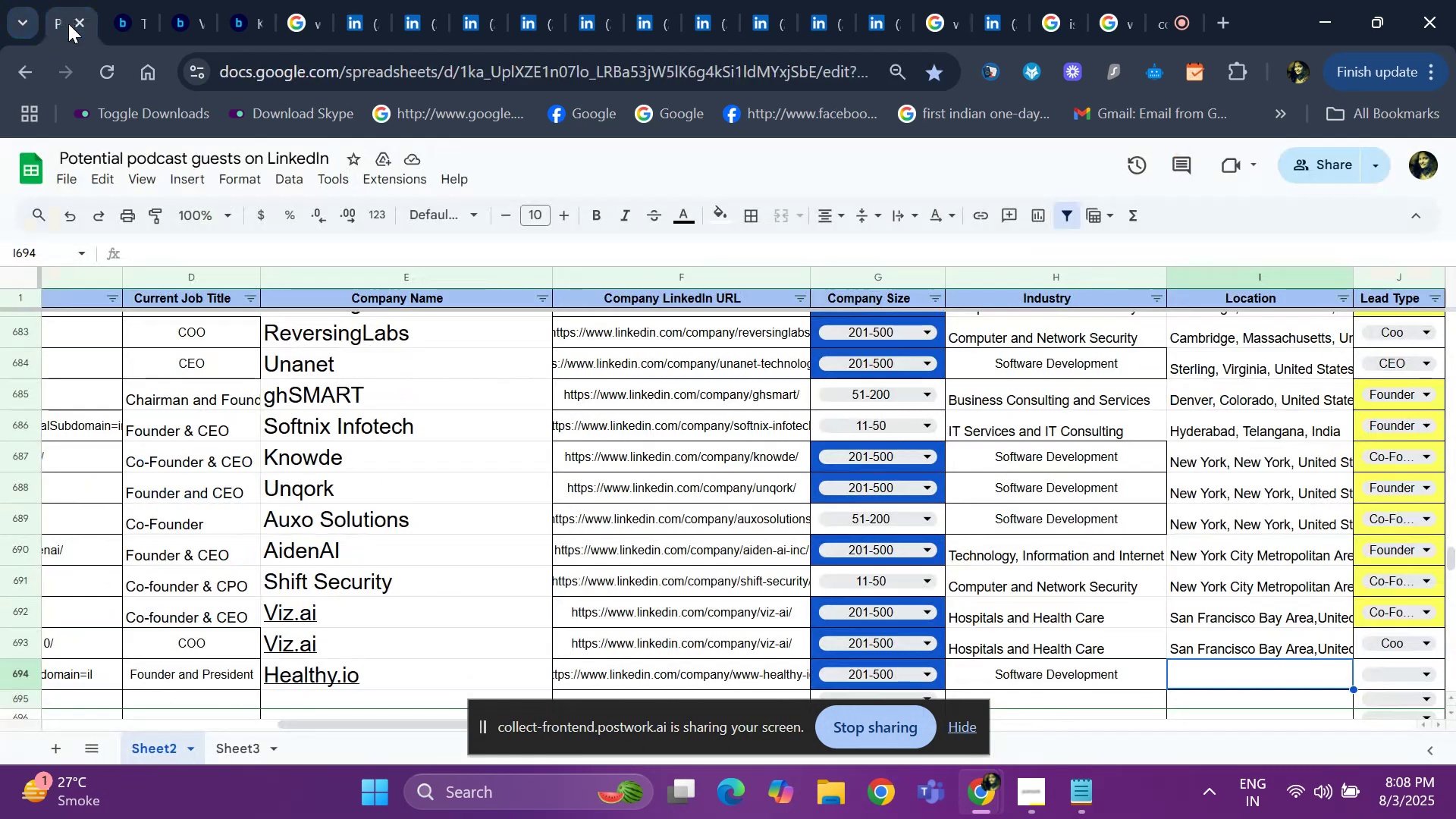 
key(Control+V)
 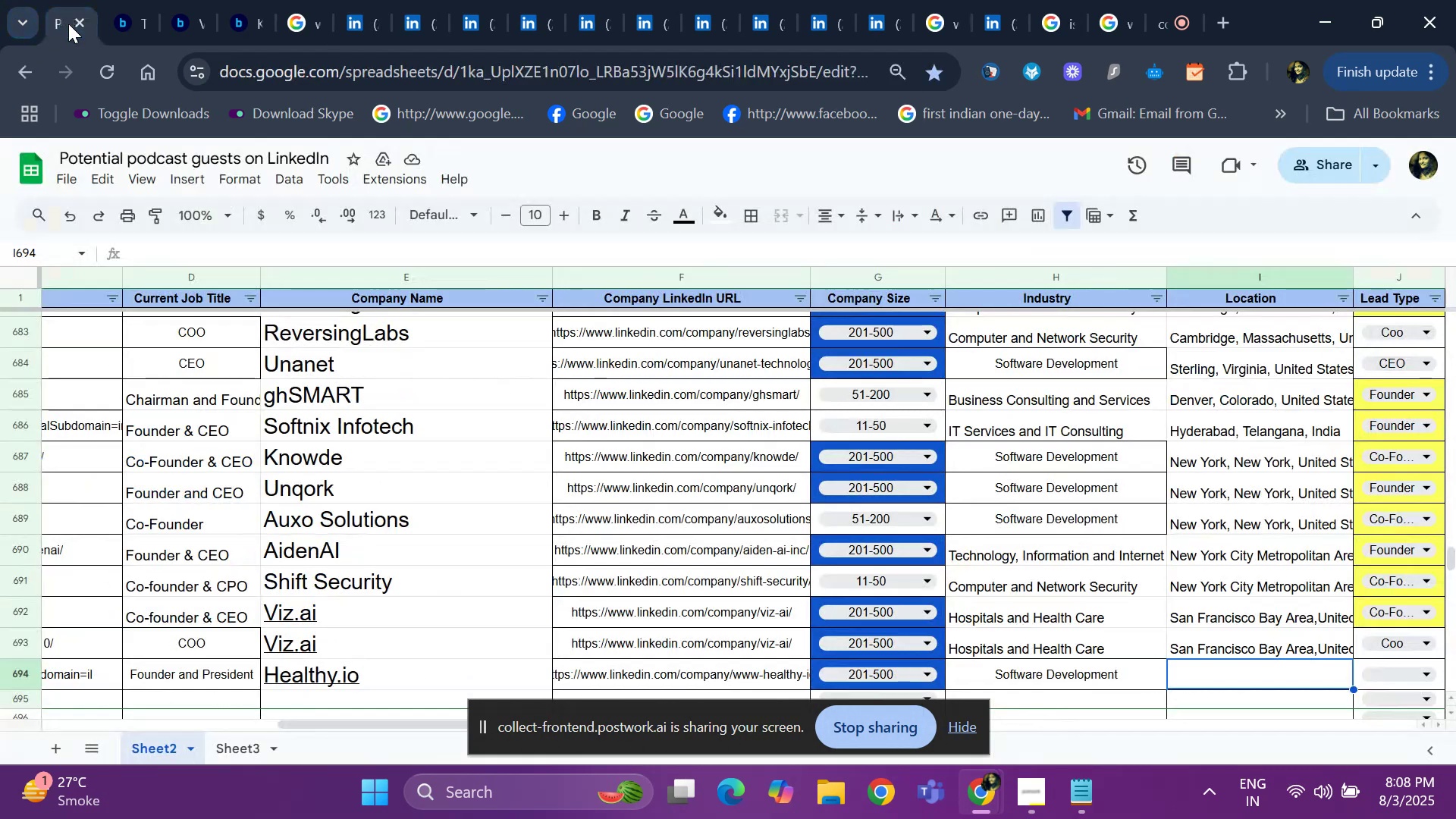 
key(ArrowRight)
 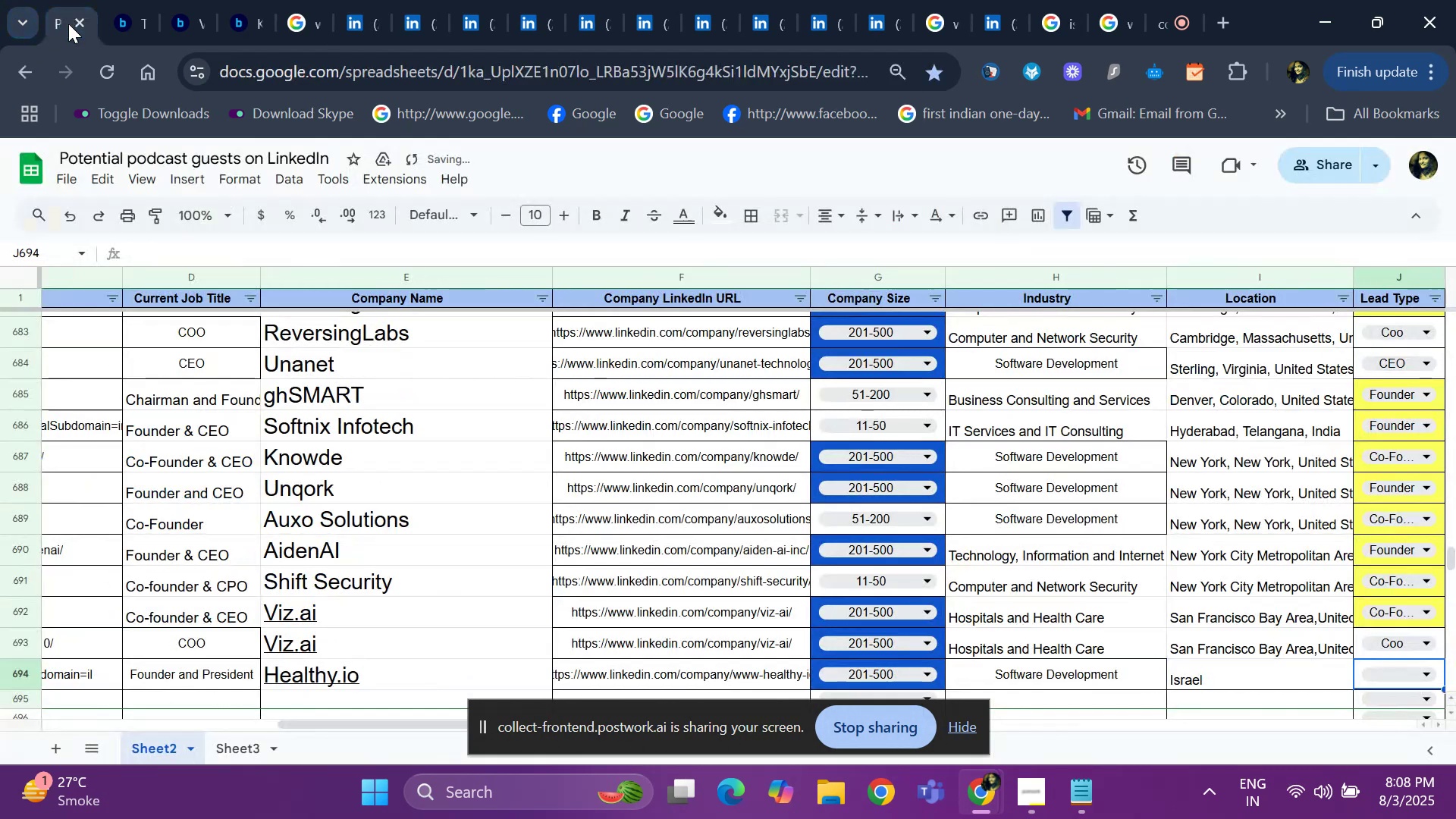 
key(ArrowRight)
 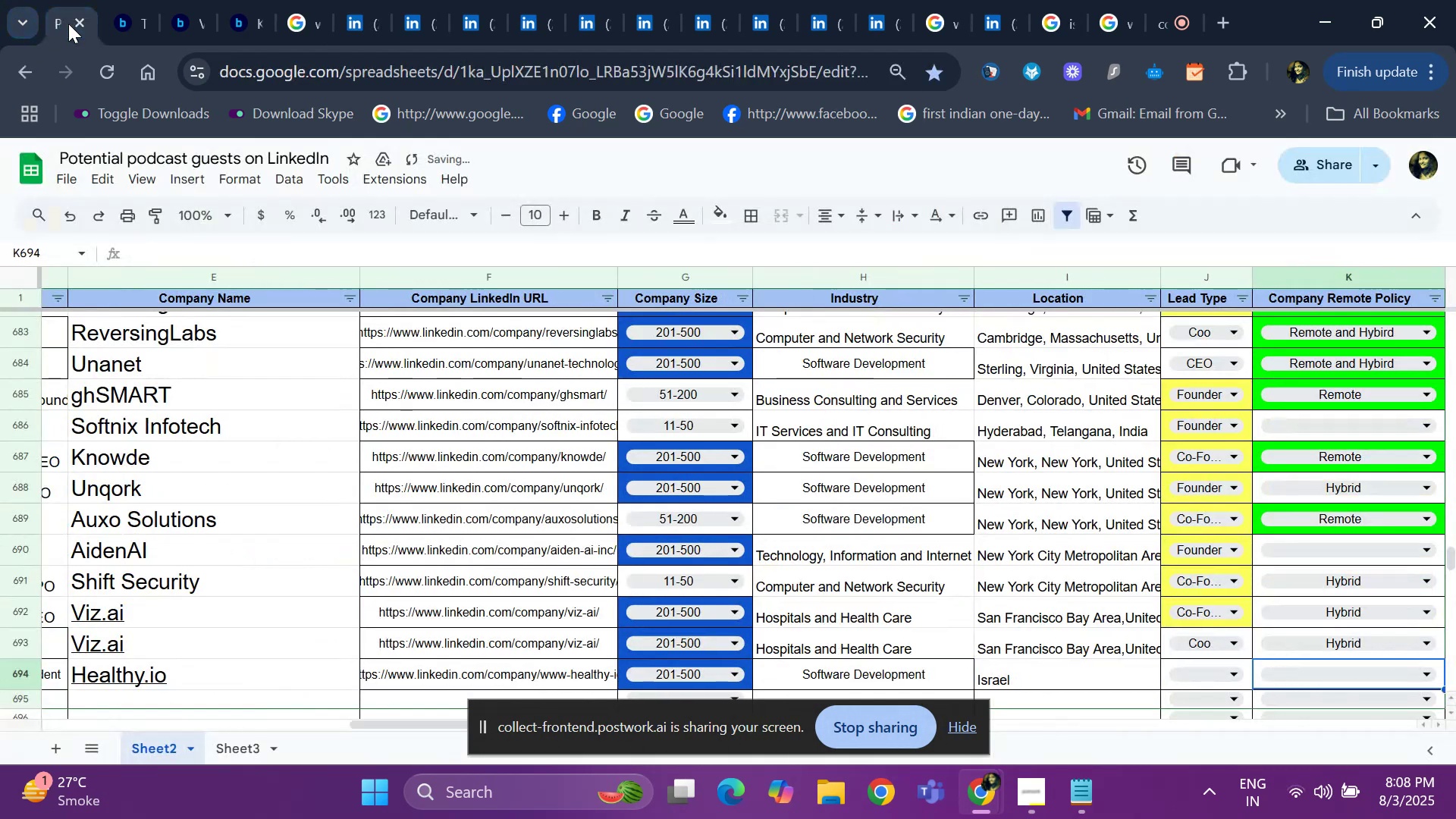 
key(ArrowLeft)
 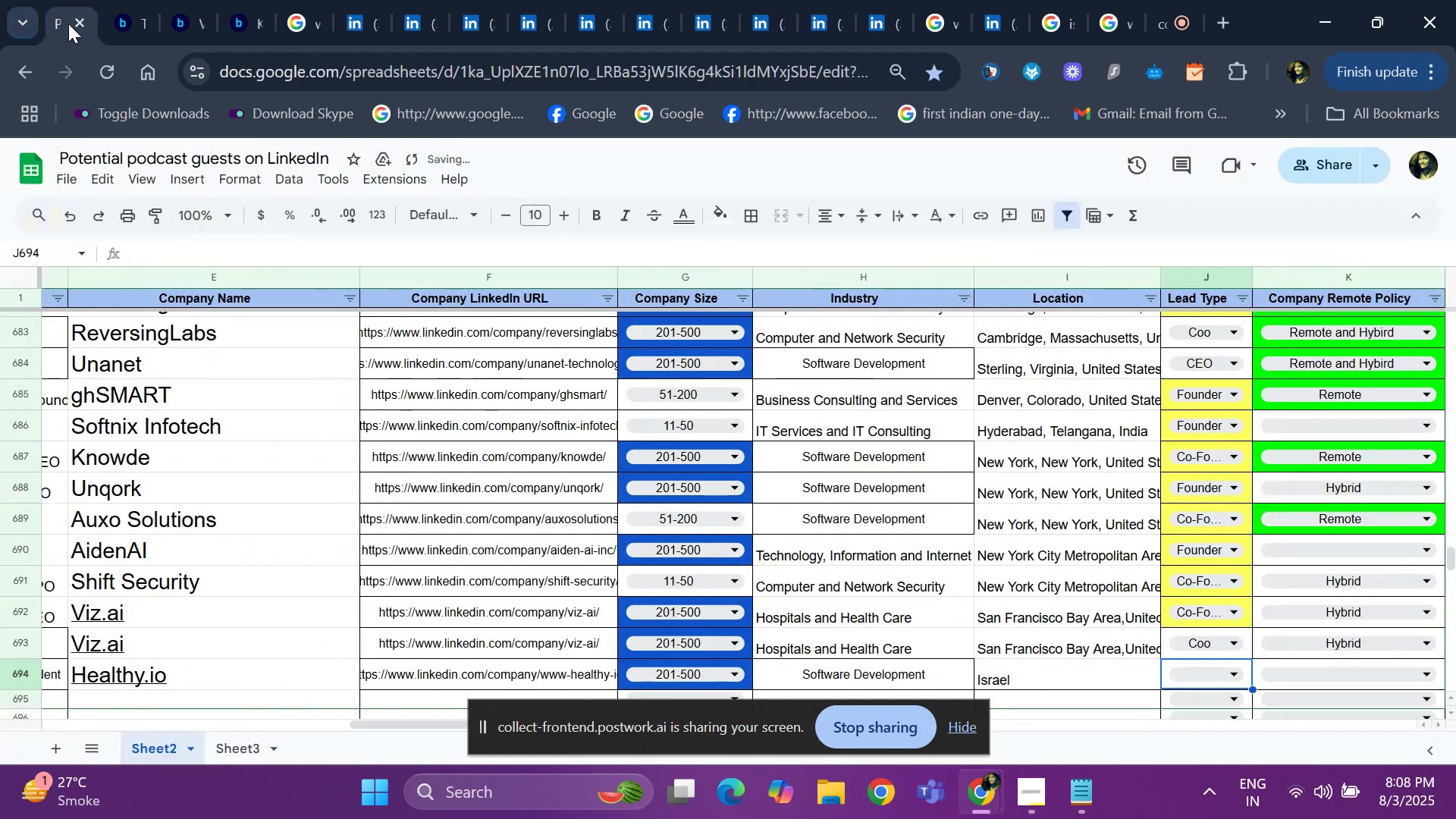 
key(ArrowLeft)
 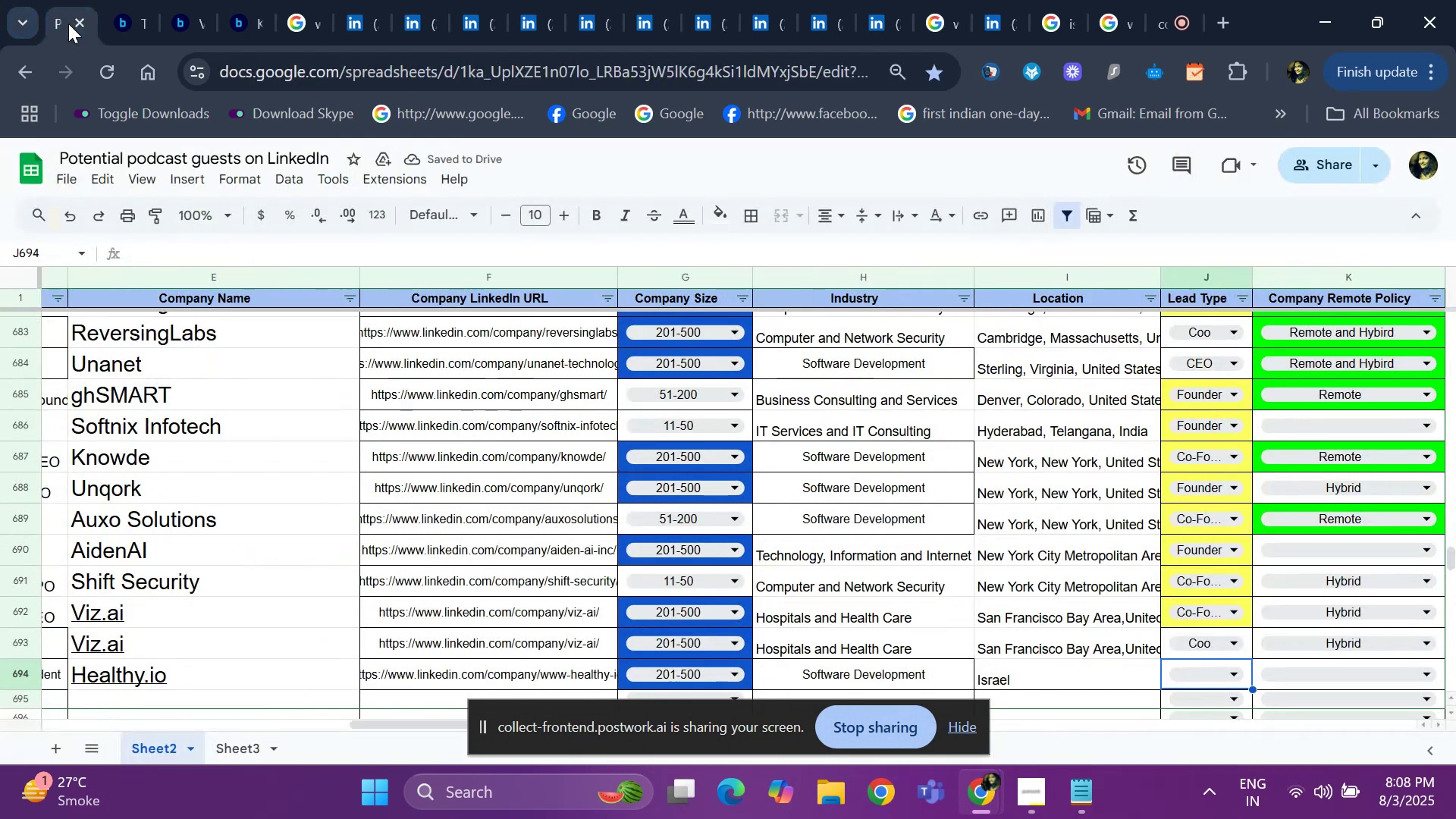 
key(ArrowLeft)
 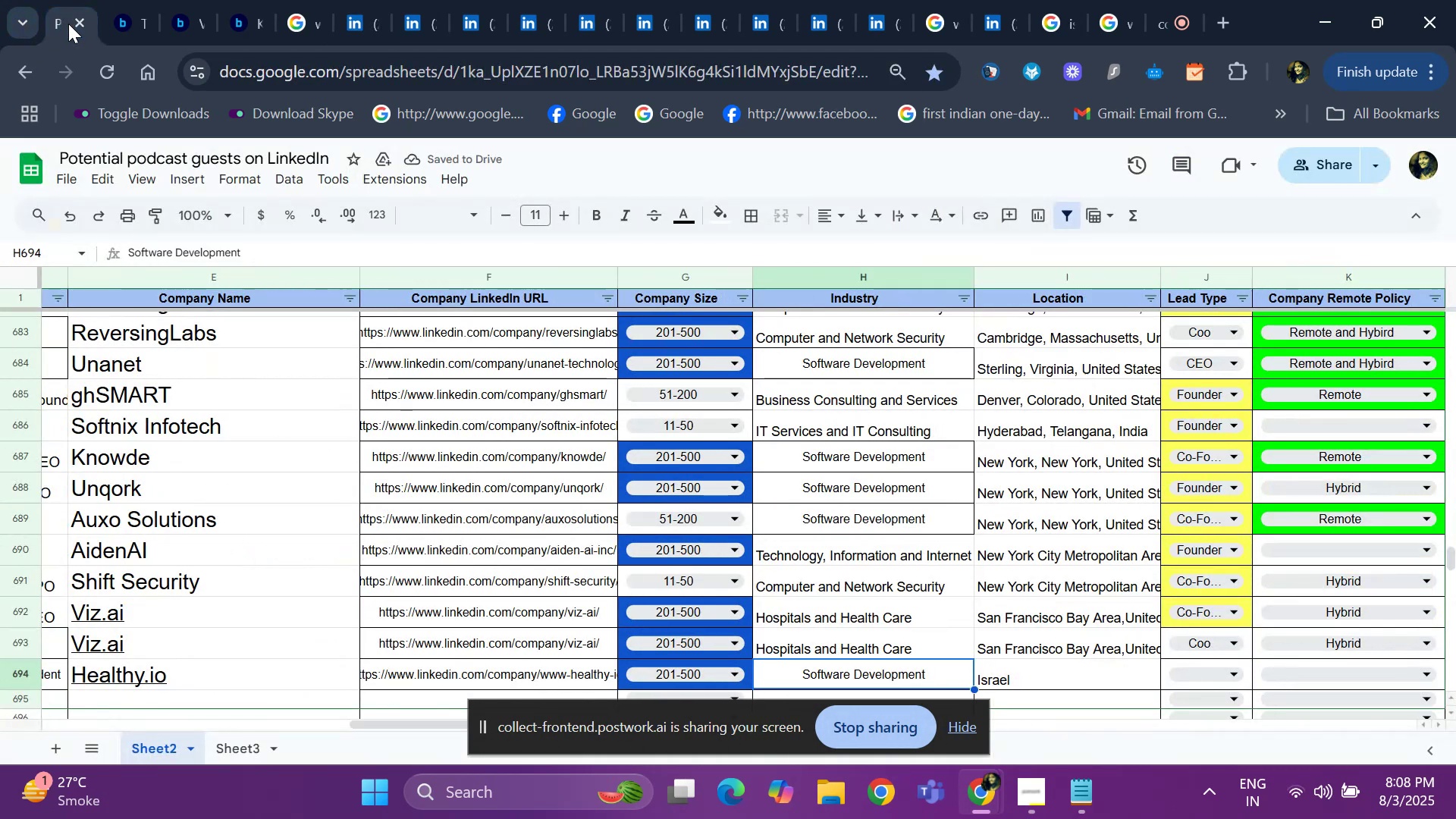 
key(ArrowLeft)
 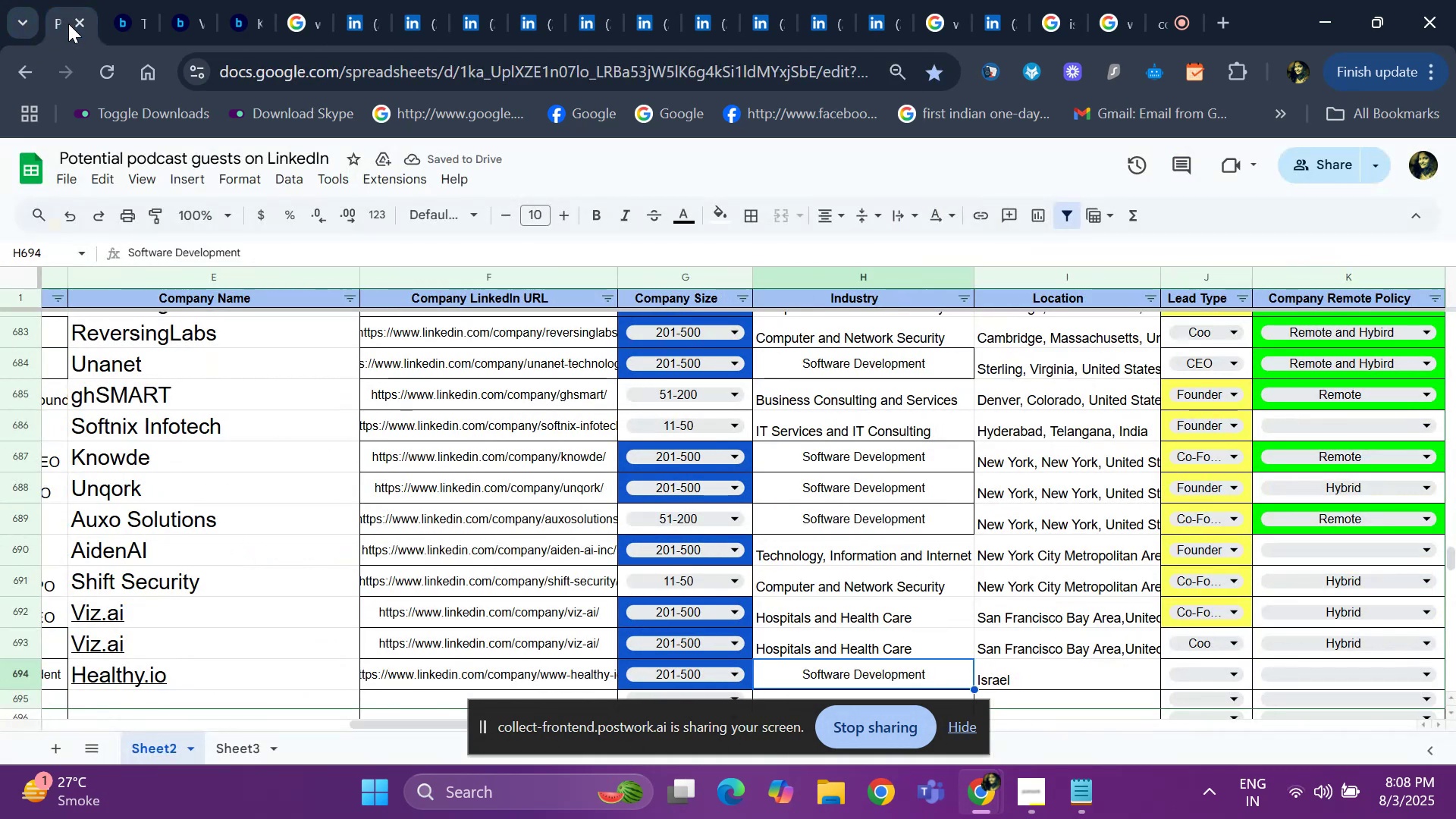 
key(ArrowLeft)
 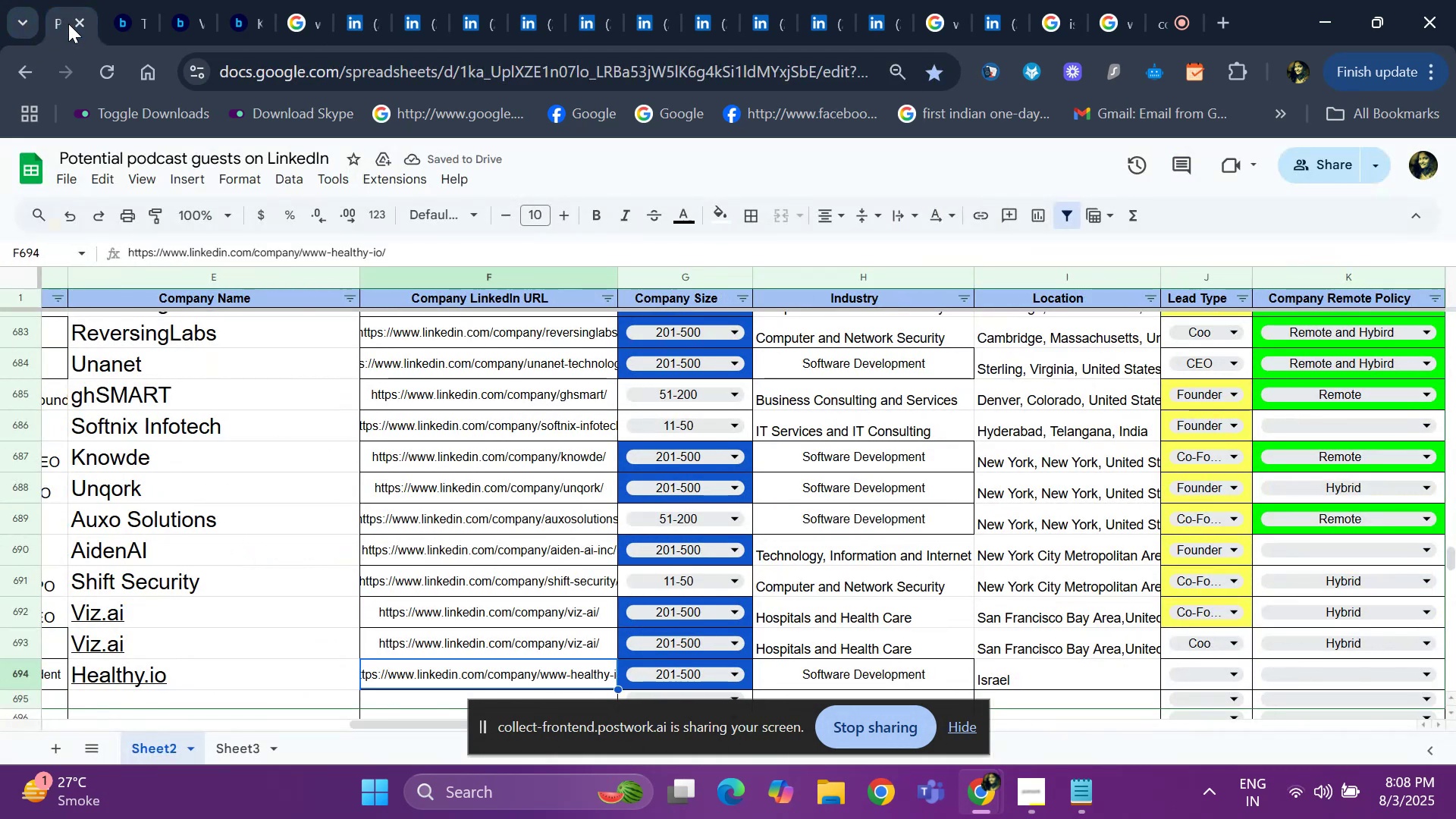 
key(ArrowLeft)
 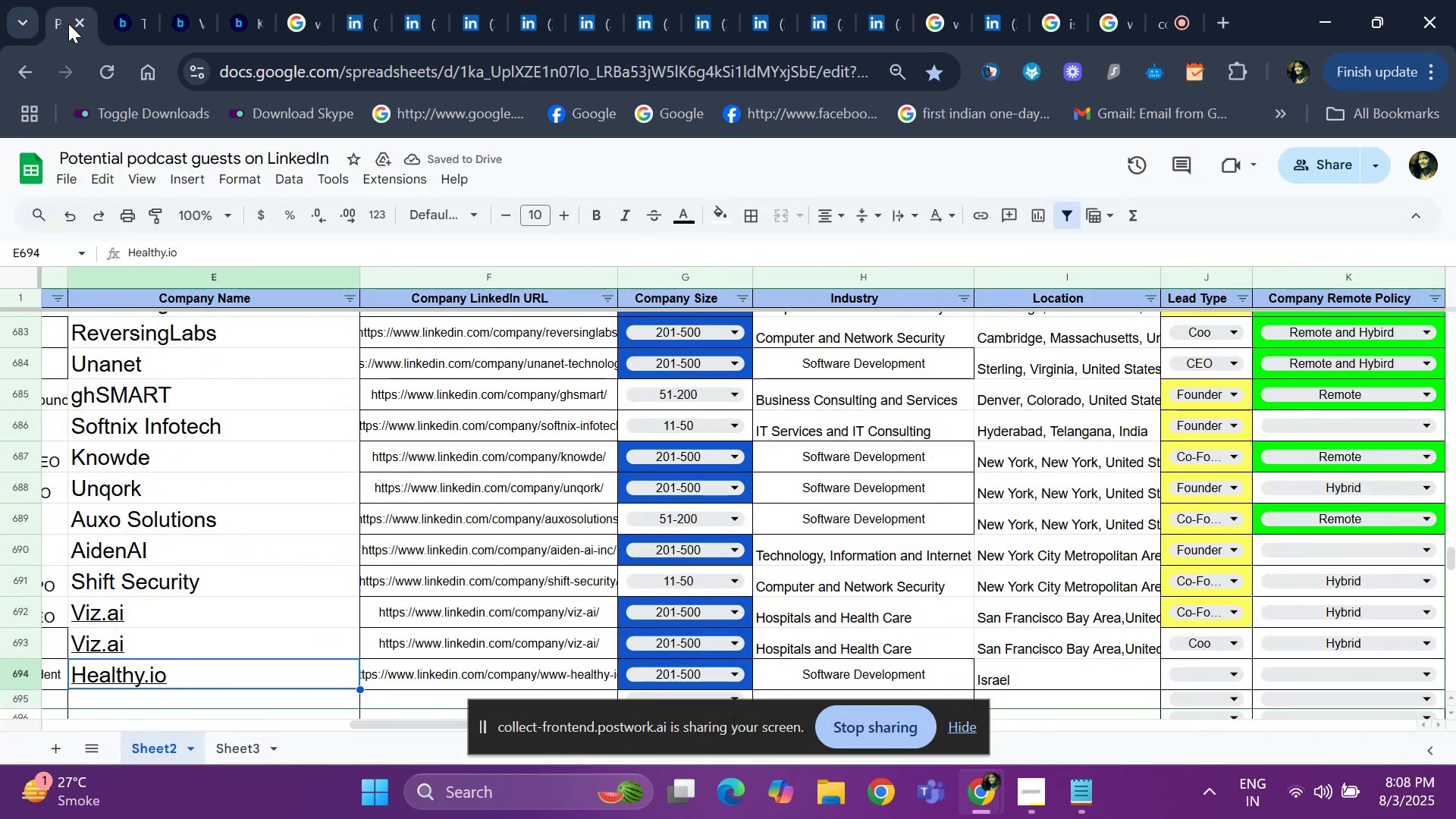 
key(ArrowLeft)
 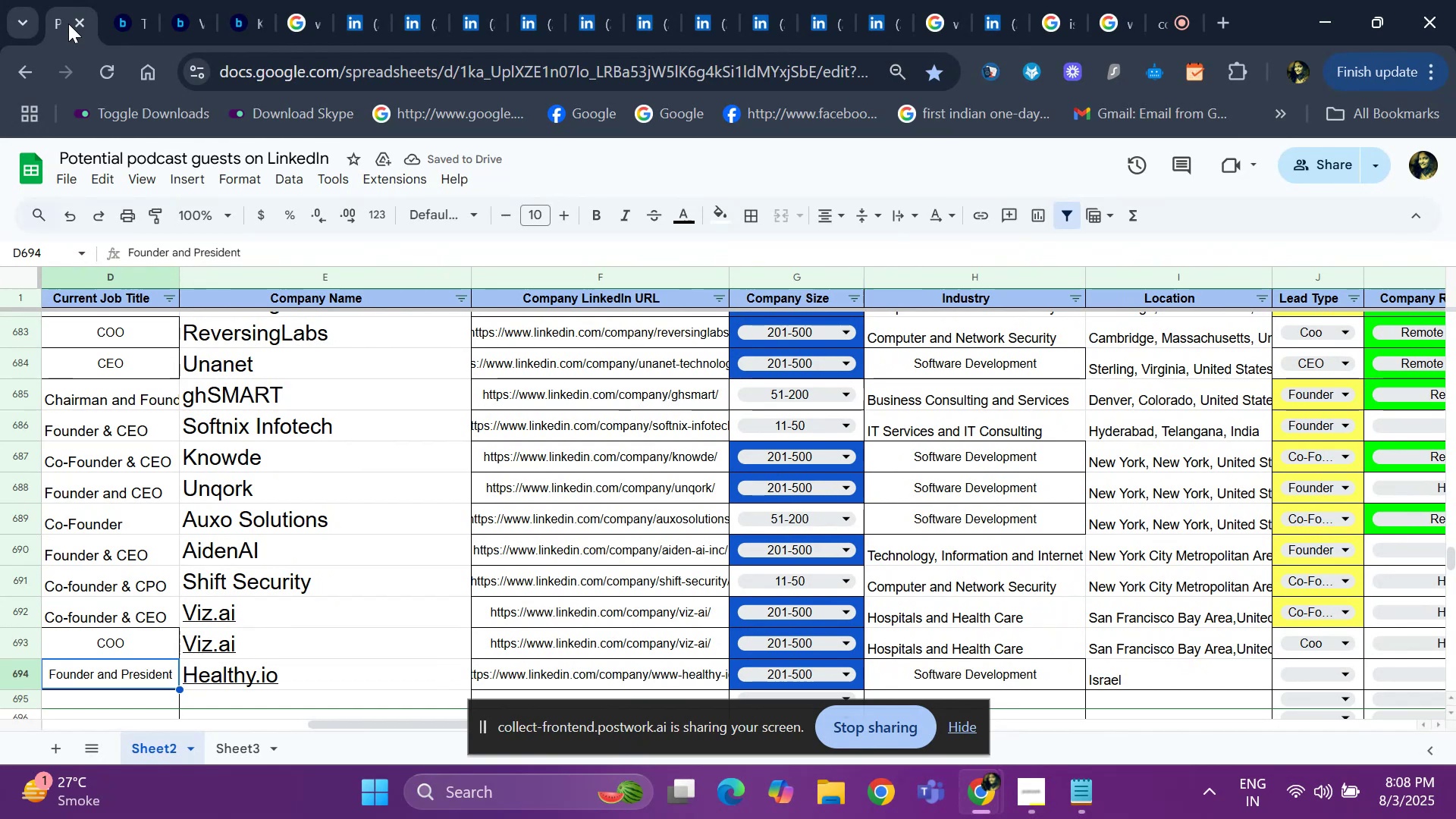 
key(ArrowRight)
 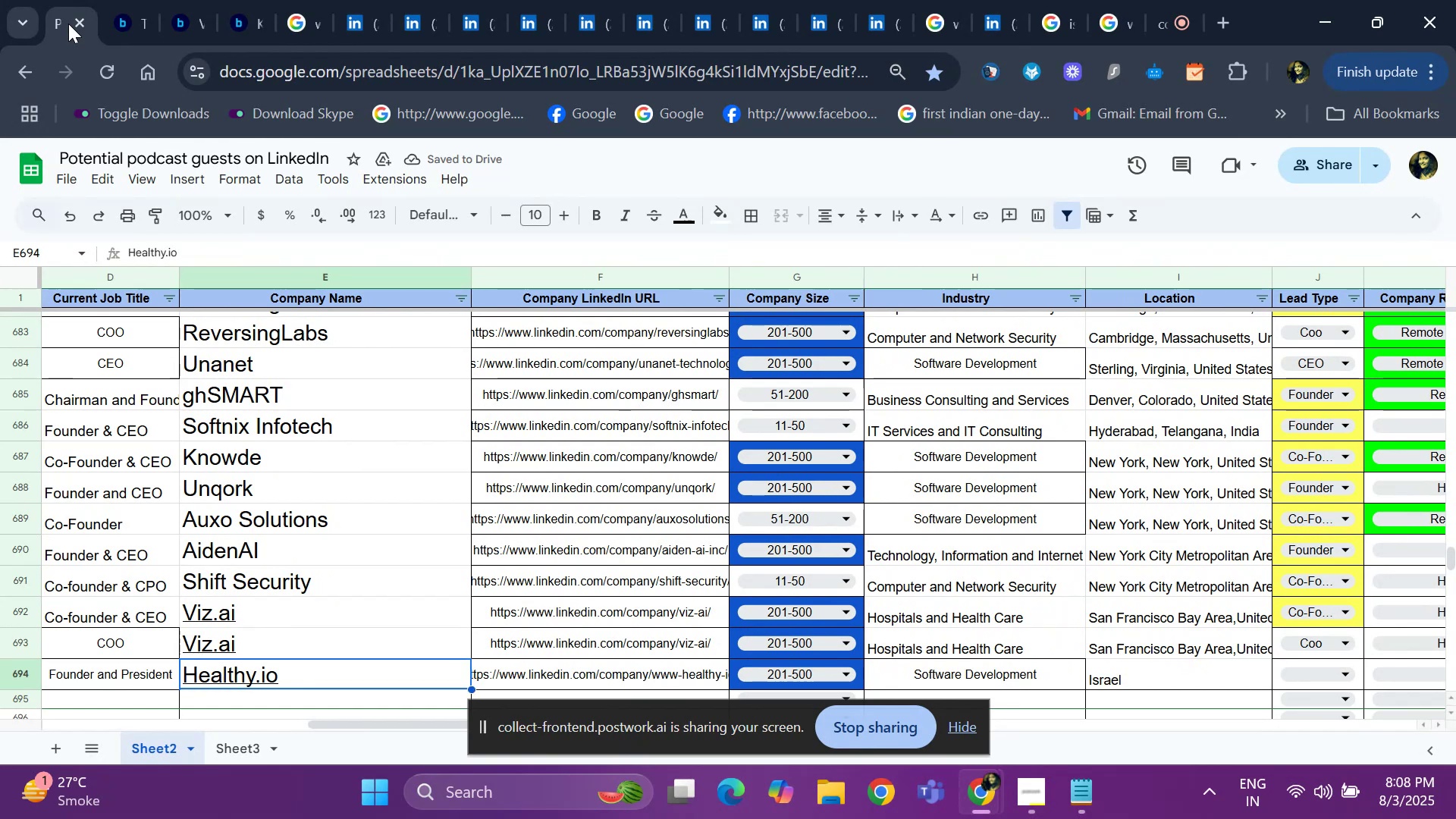 
key(ArrowRight)
 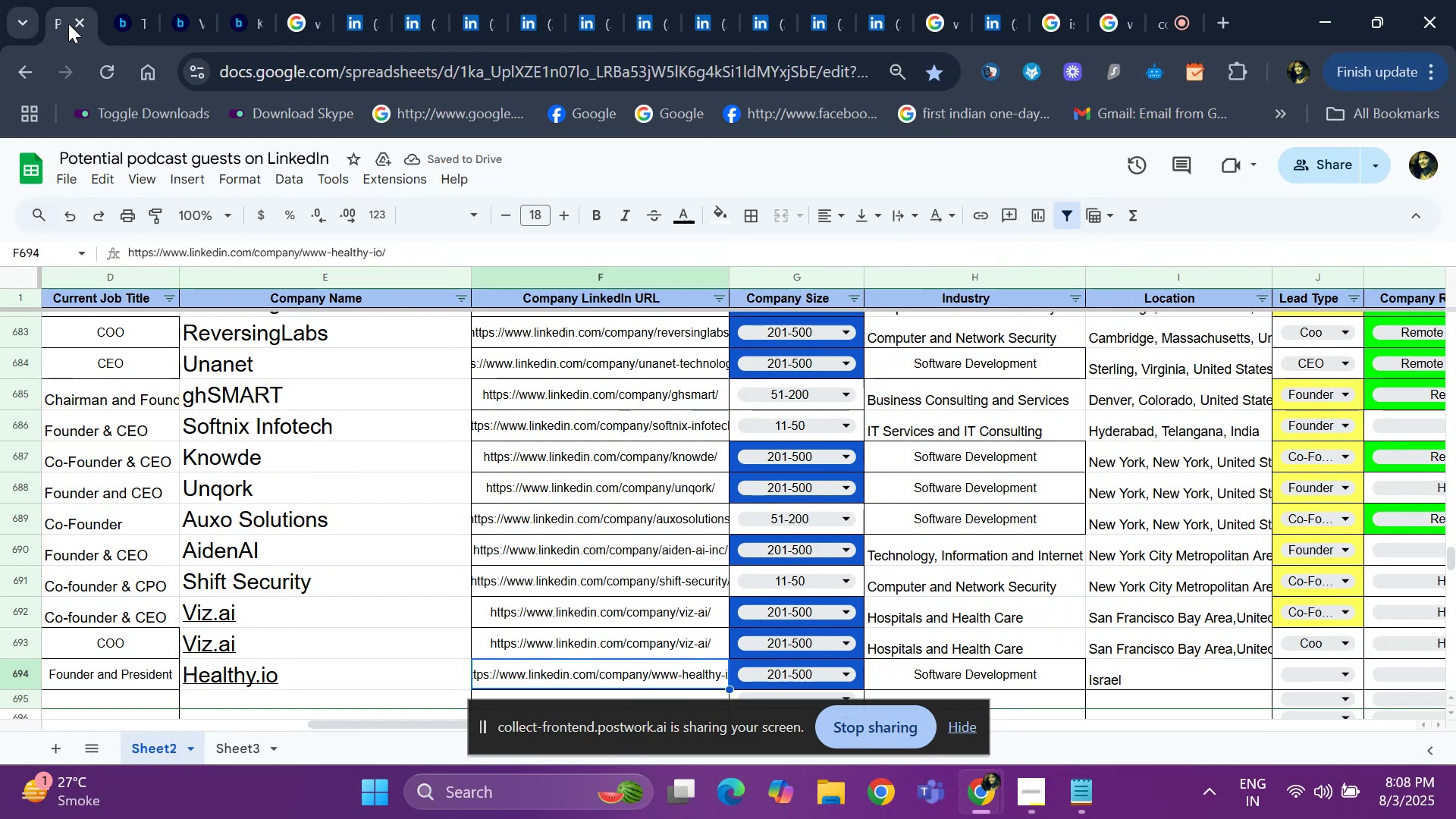 
key(ArrowRight)
 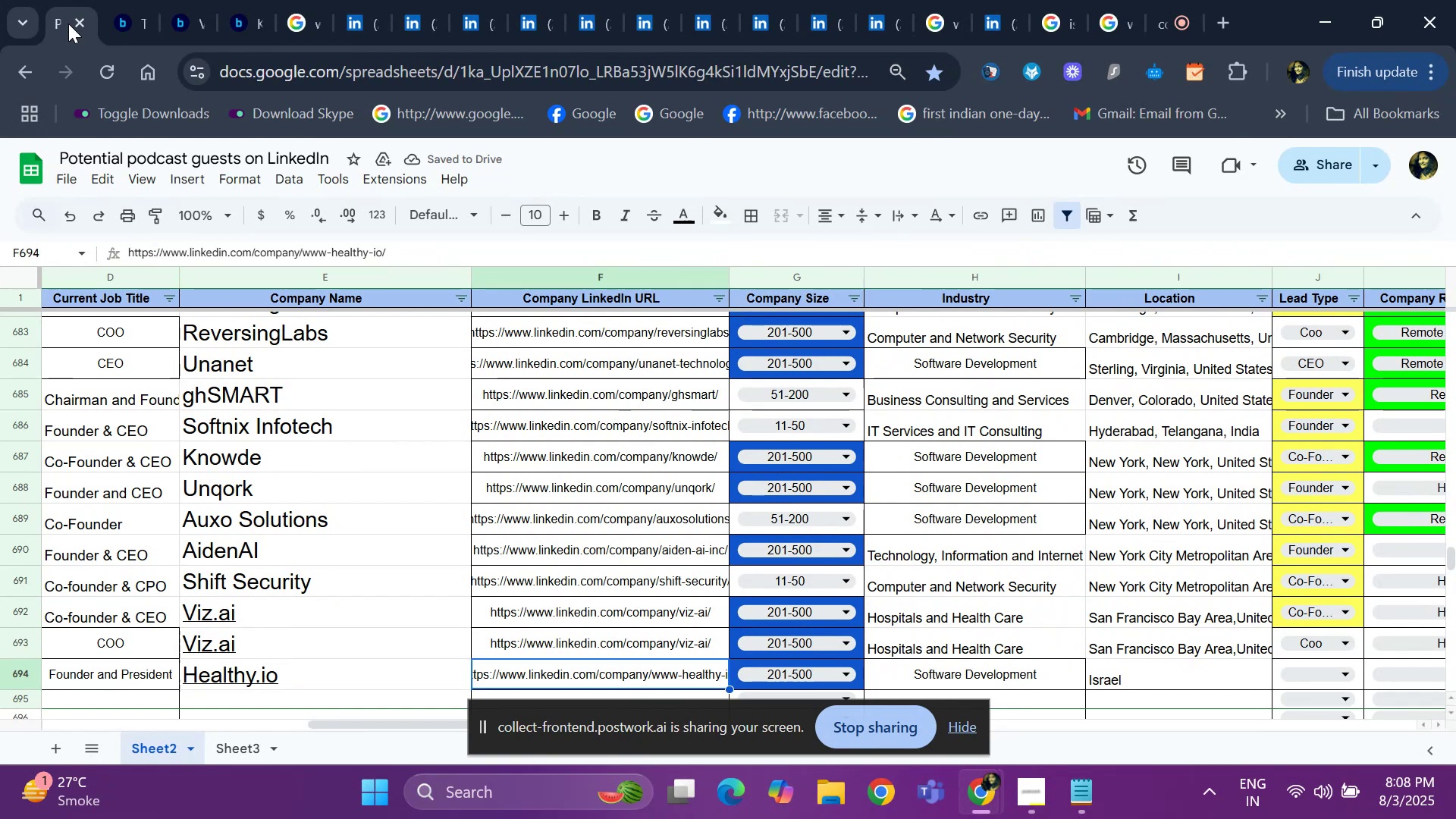 
key(ArrowRight)
 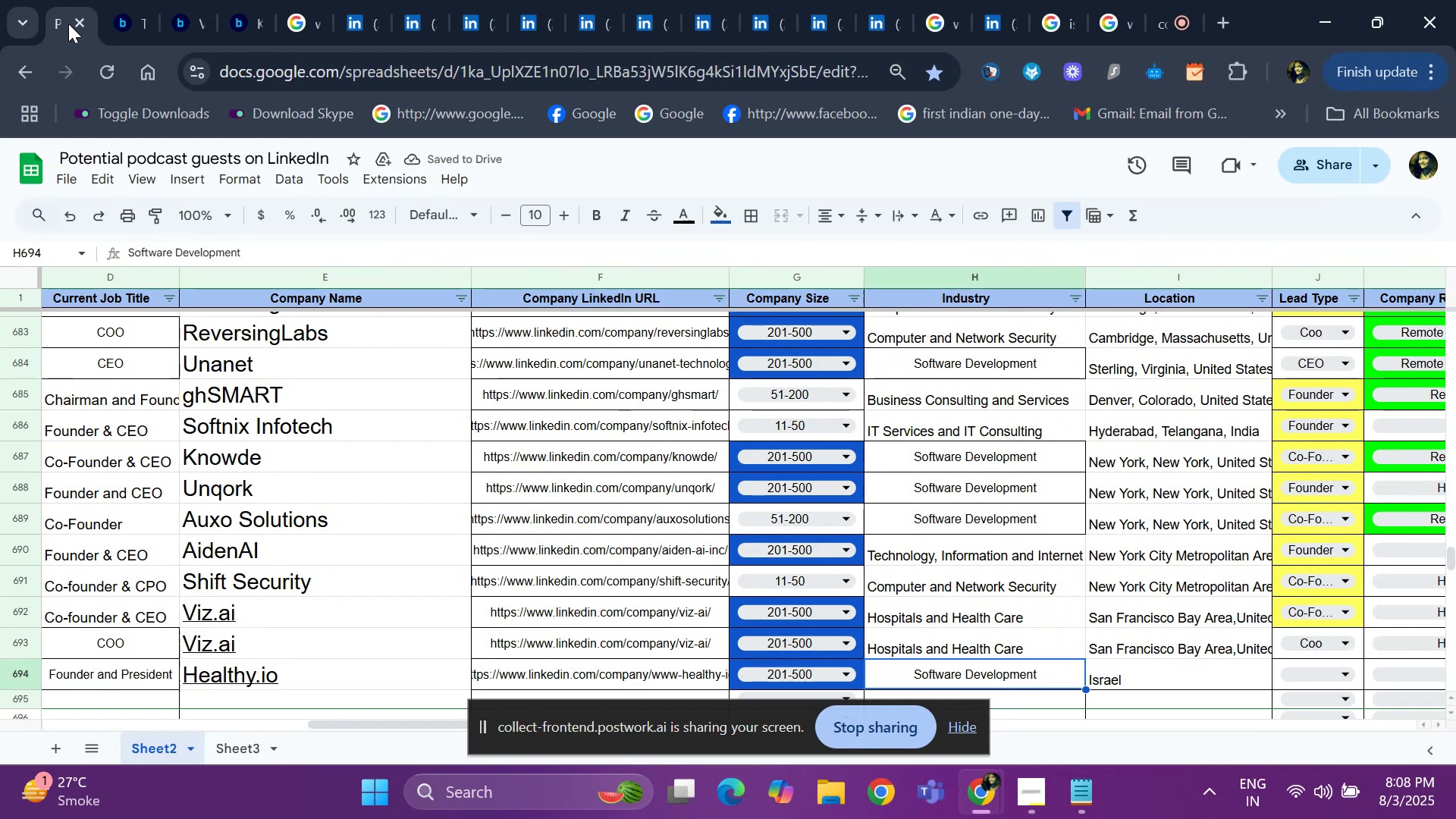 
key(ArrowRight)
 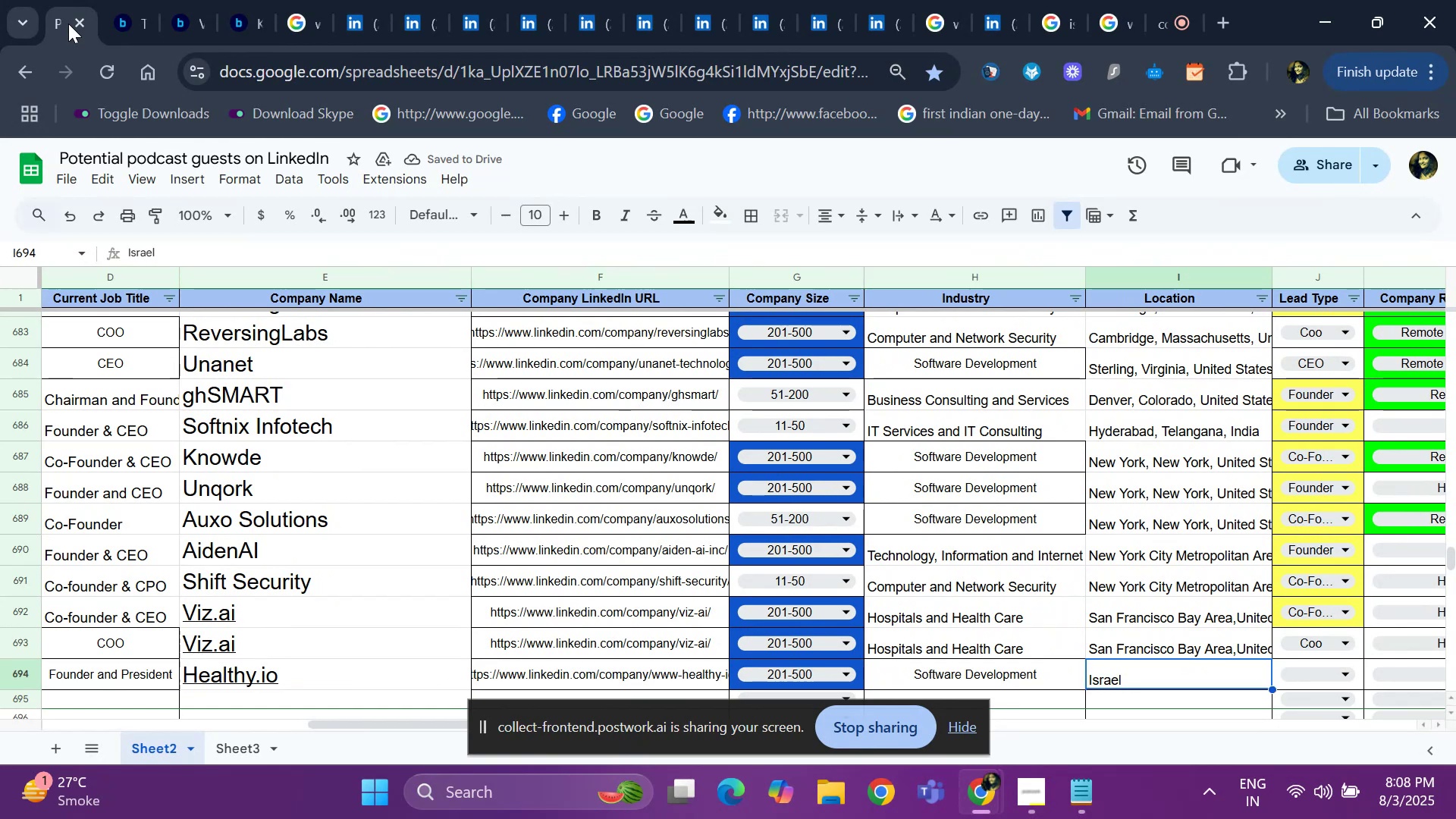 
key(ArrowRight)
 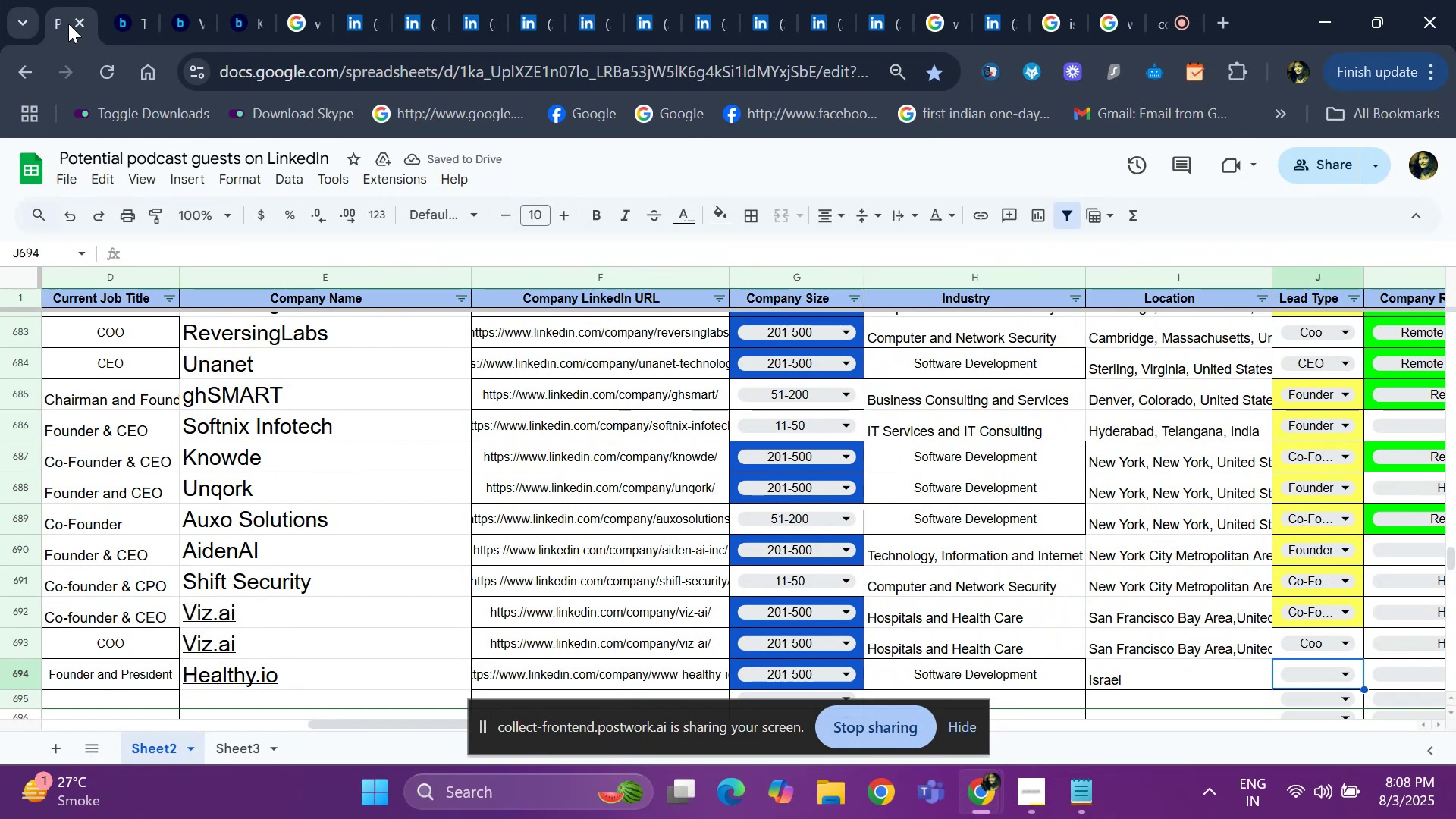 
key(Enter)
 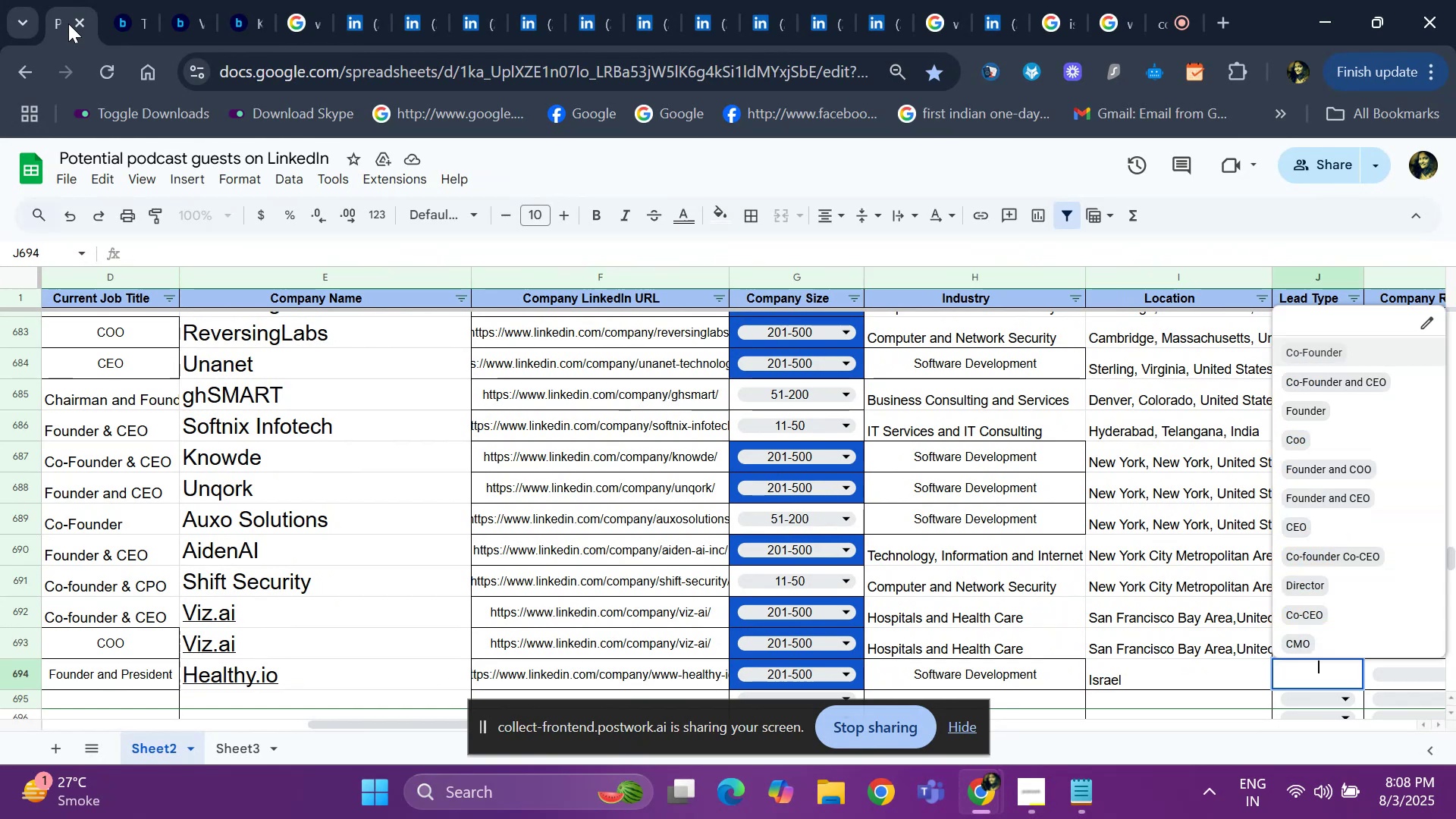 
key(ArrowDown)
 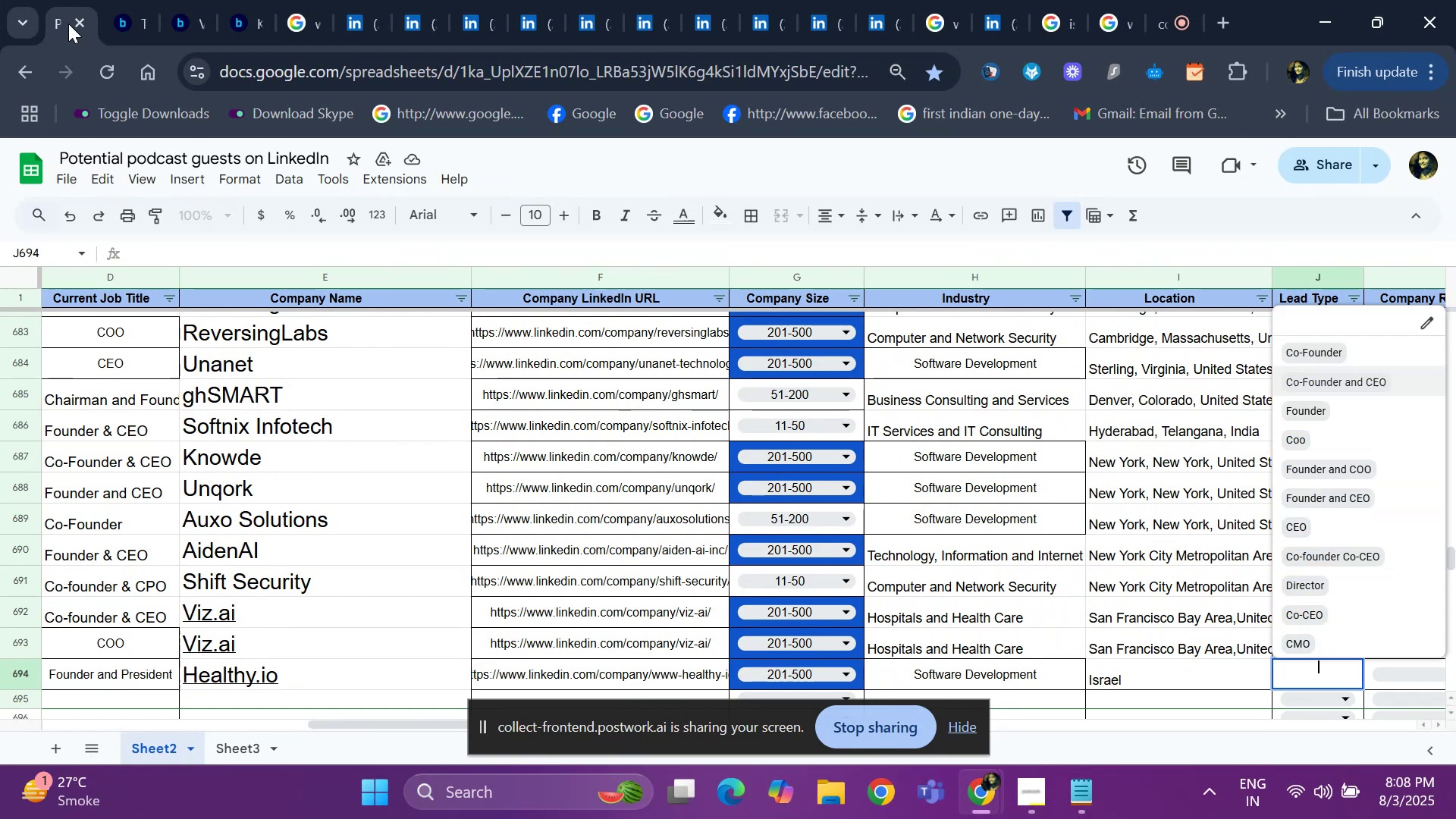 
key(ArrowDown)
 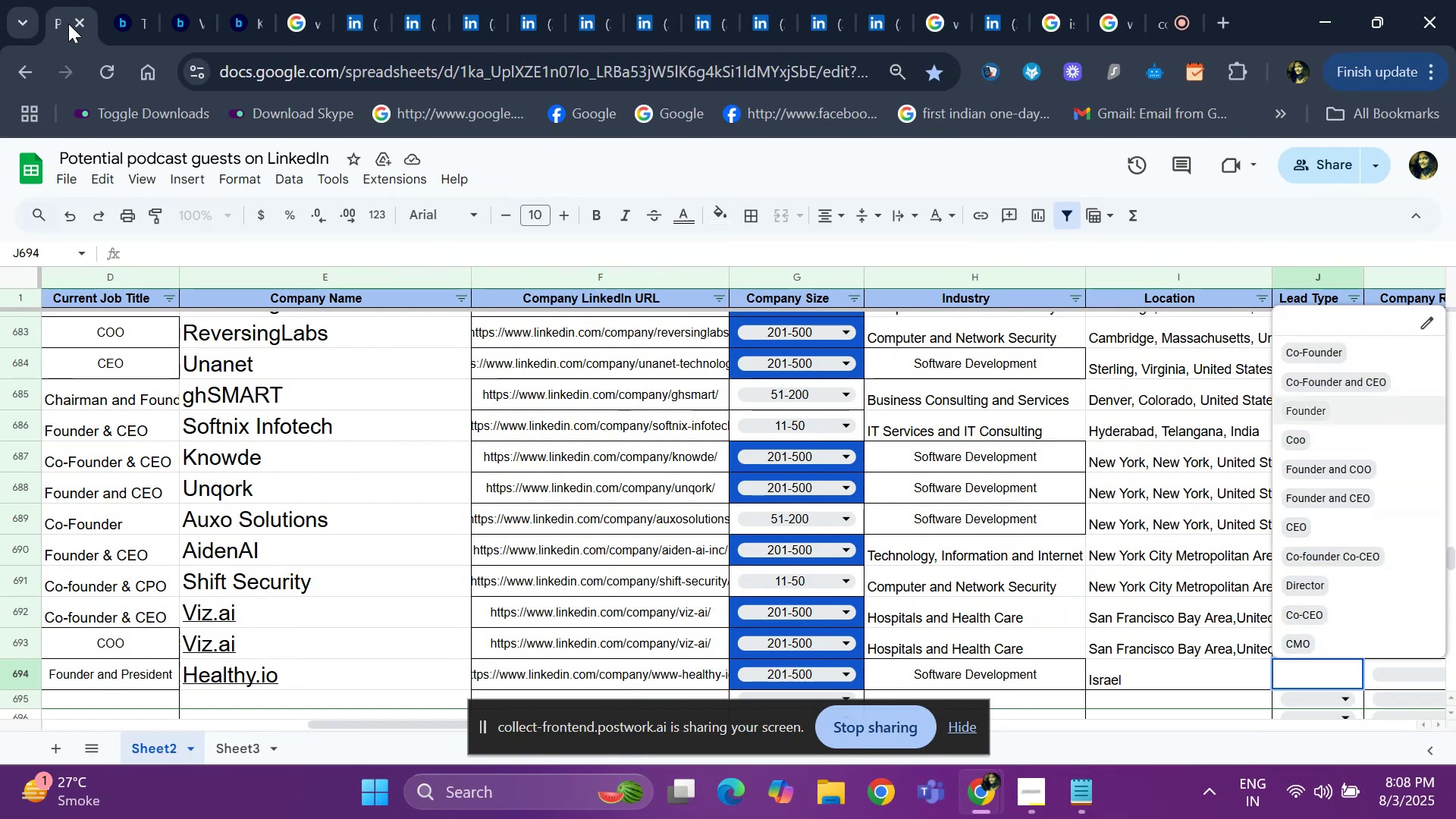 
key(Enter)
 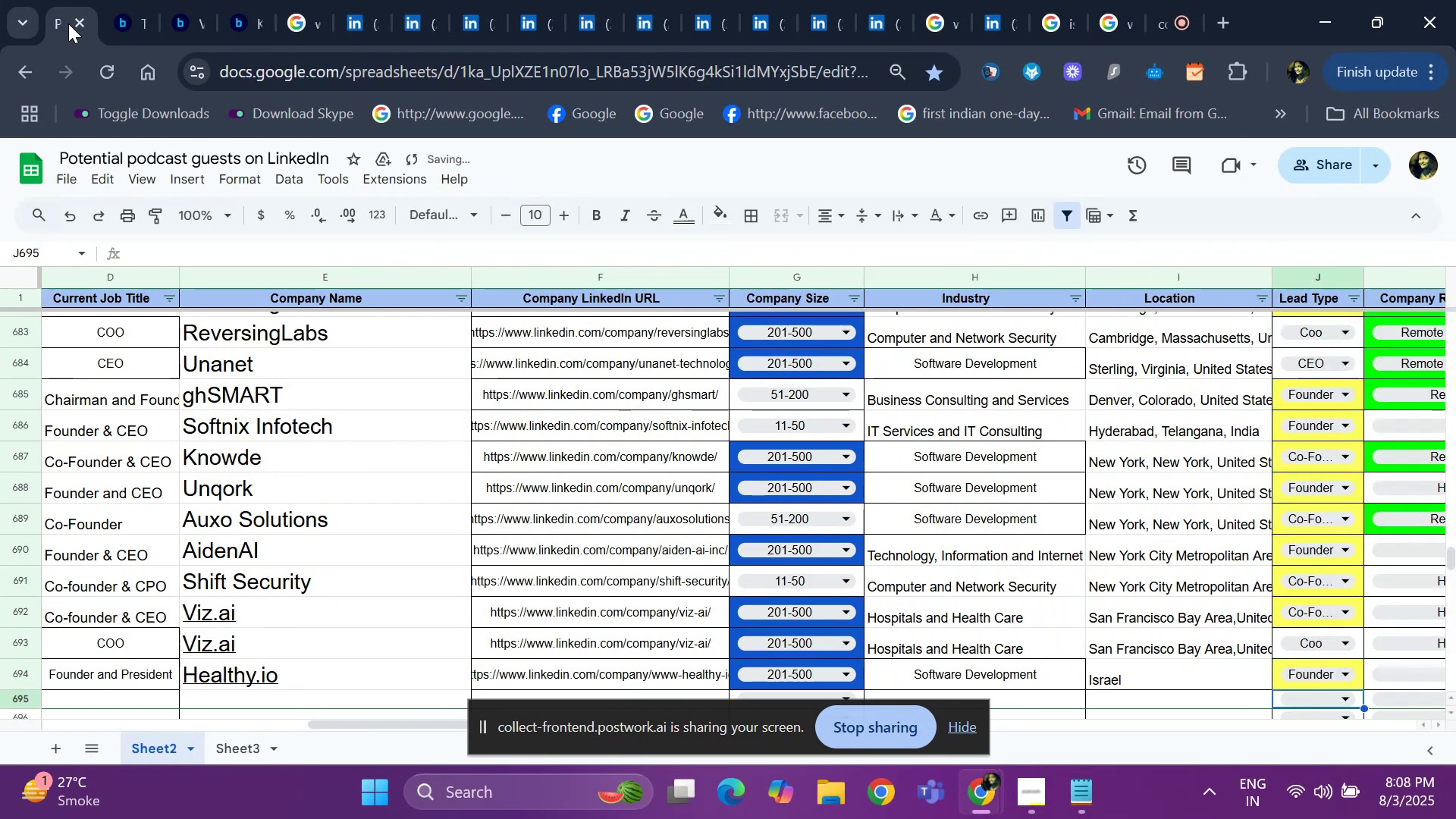 
key(ArrowUp)
 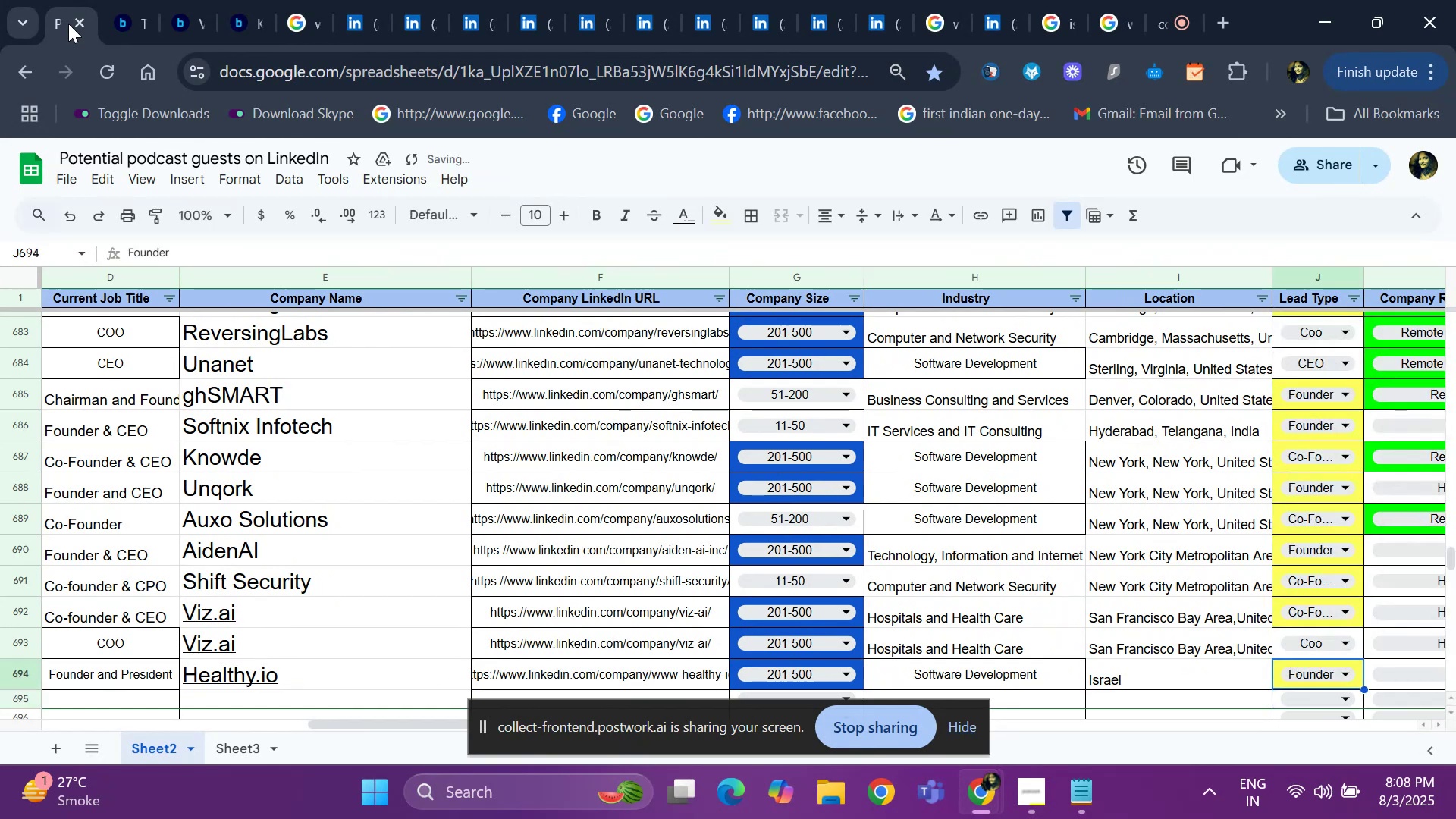 
key(ArrowLeft)
 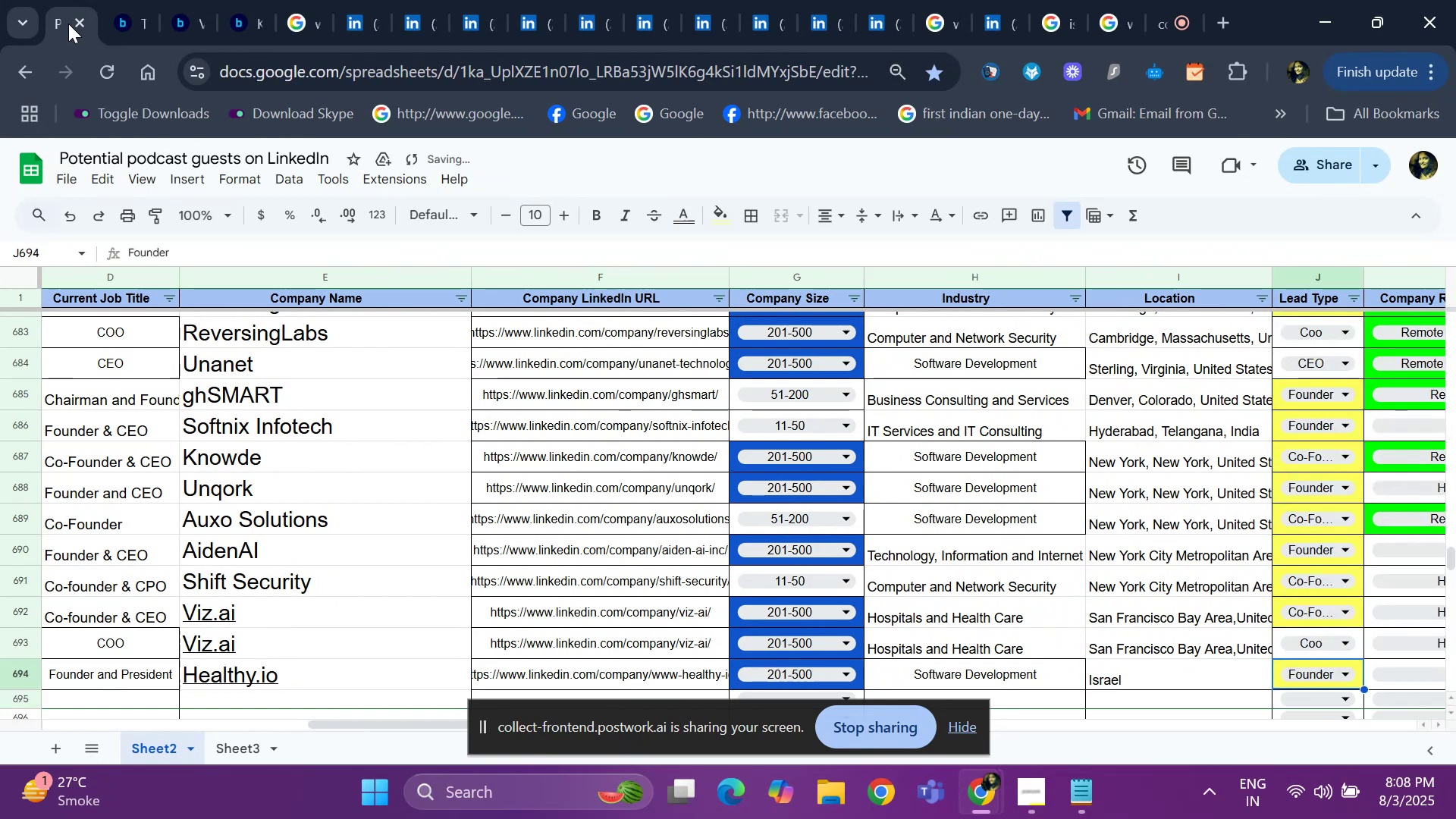 
key(ArrowLeft)
 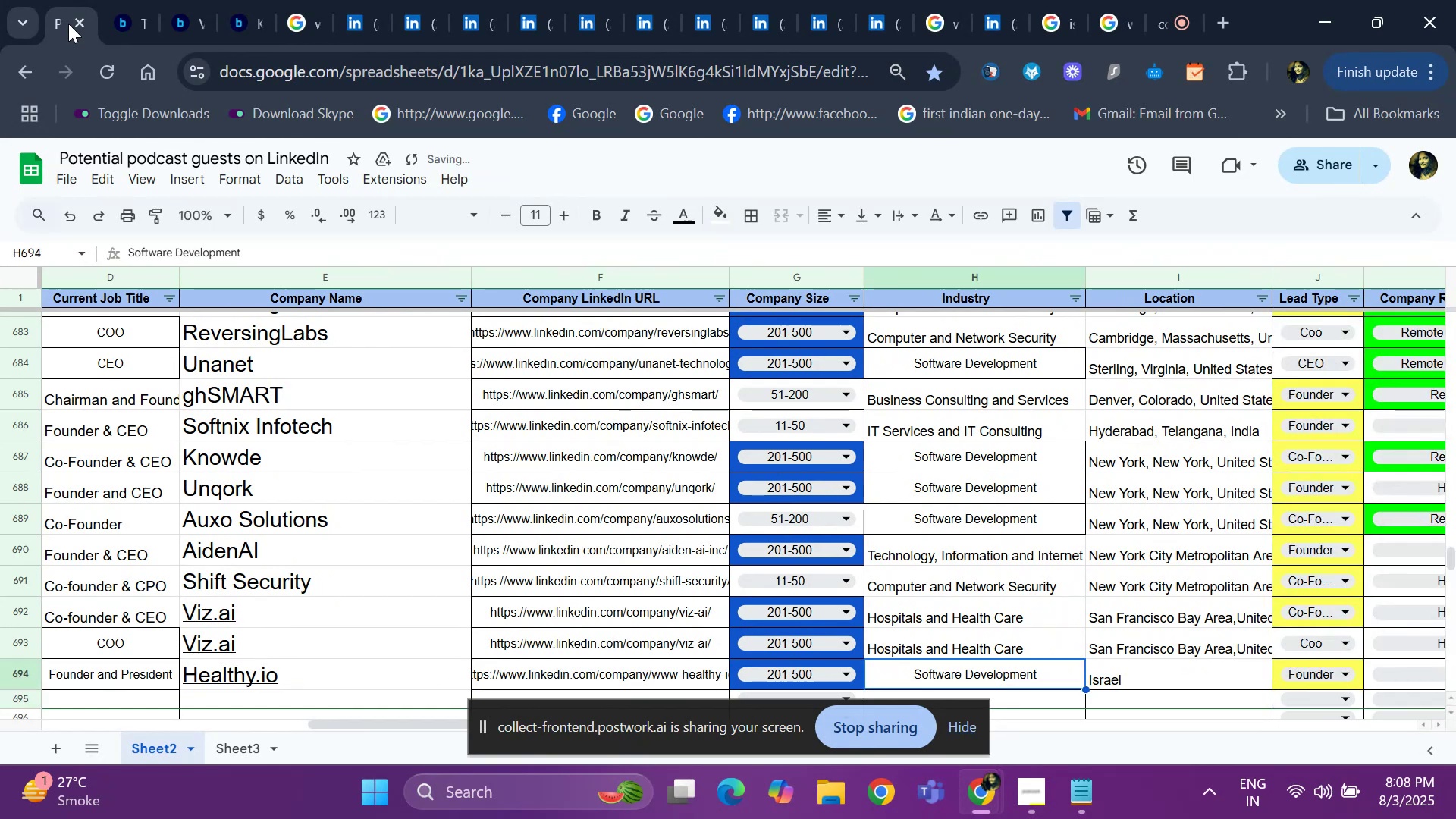 
key(ArrowLeft)
 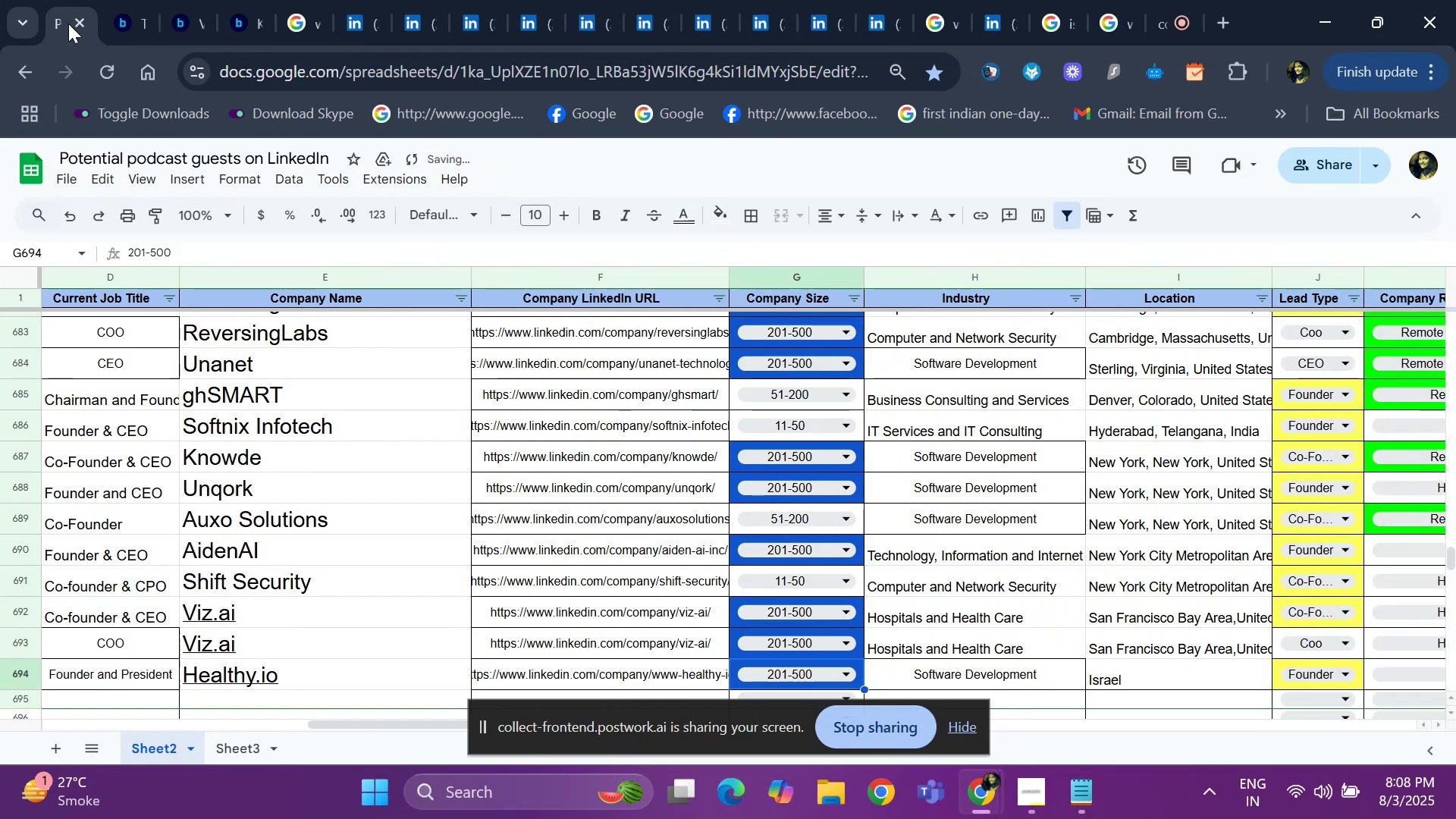 
key(ArrowLeft)
 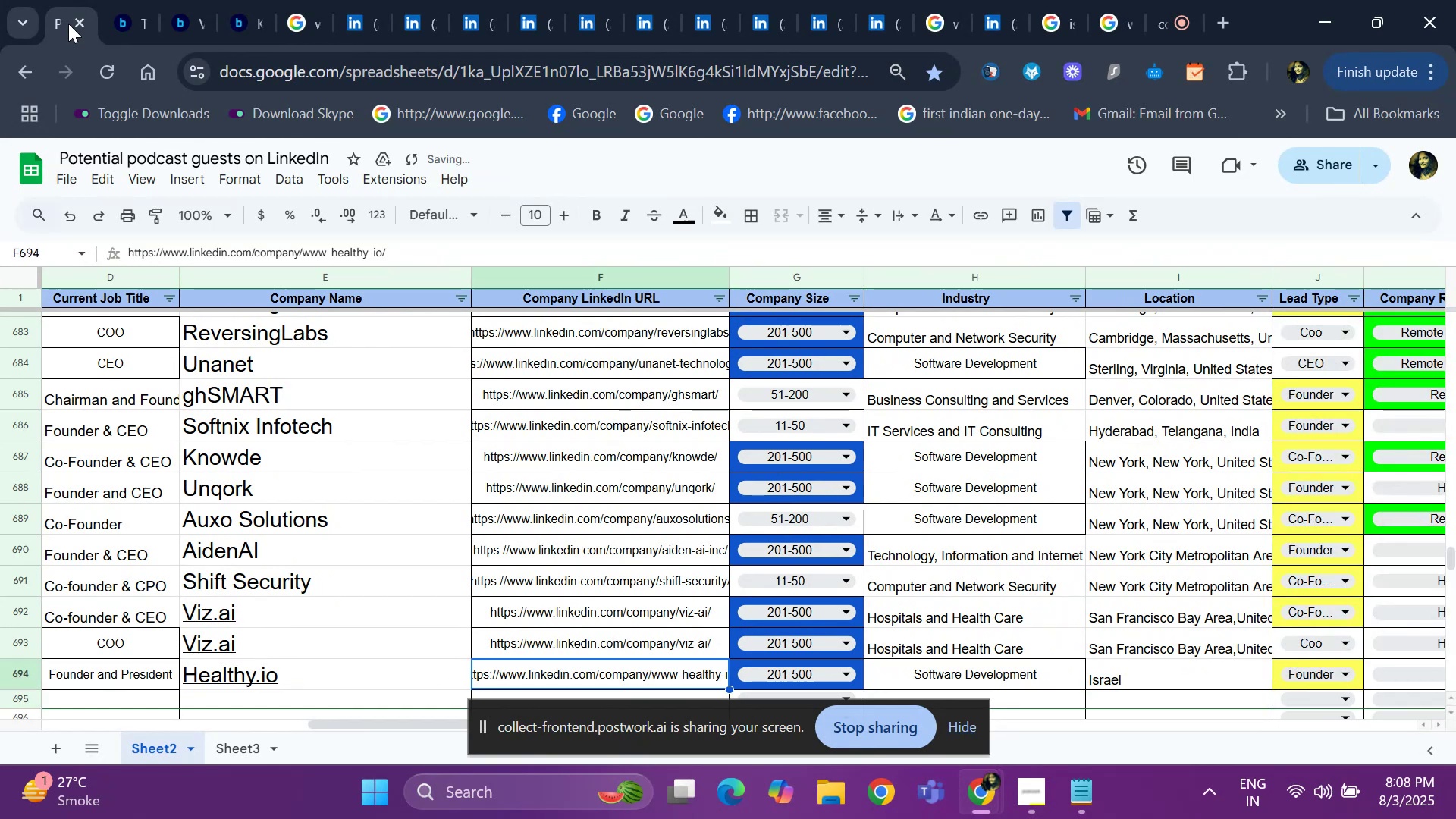 
key(ArrowLeft)
 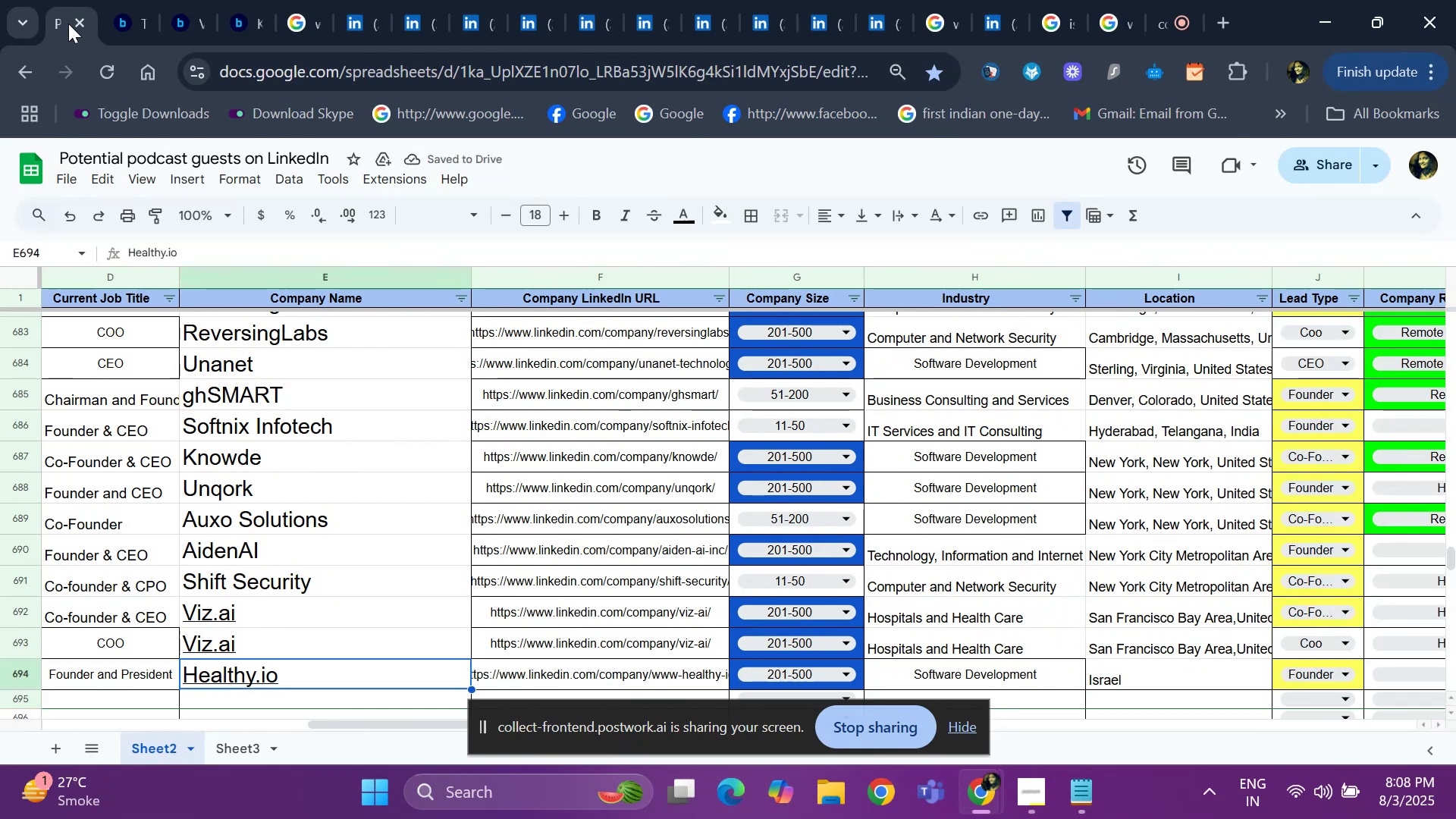 
key(Control+ControlLeft)
 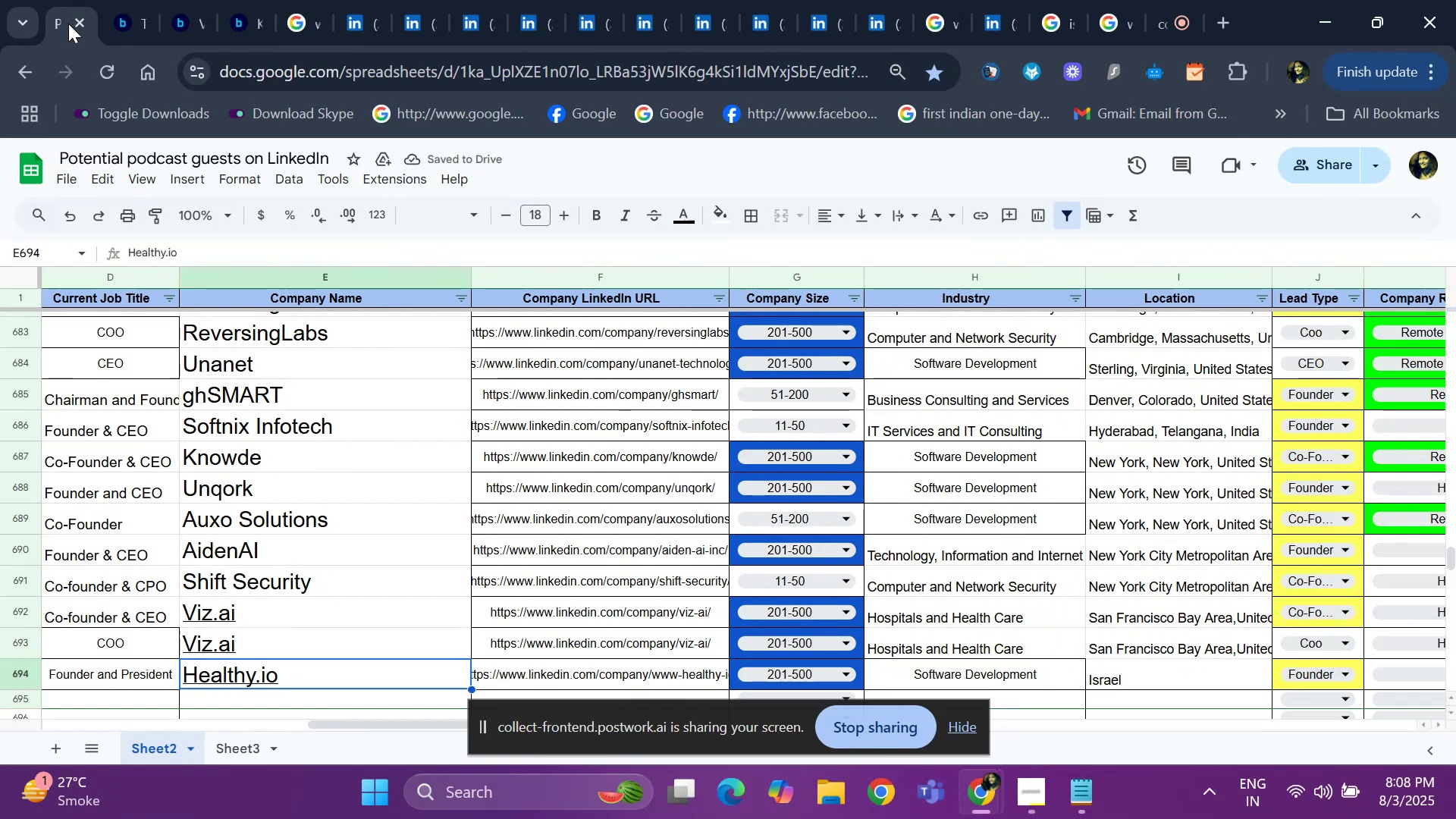 
key(Control+C)
 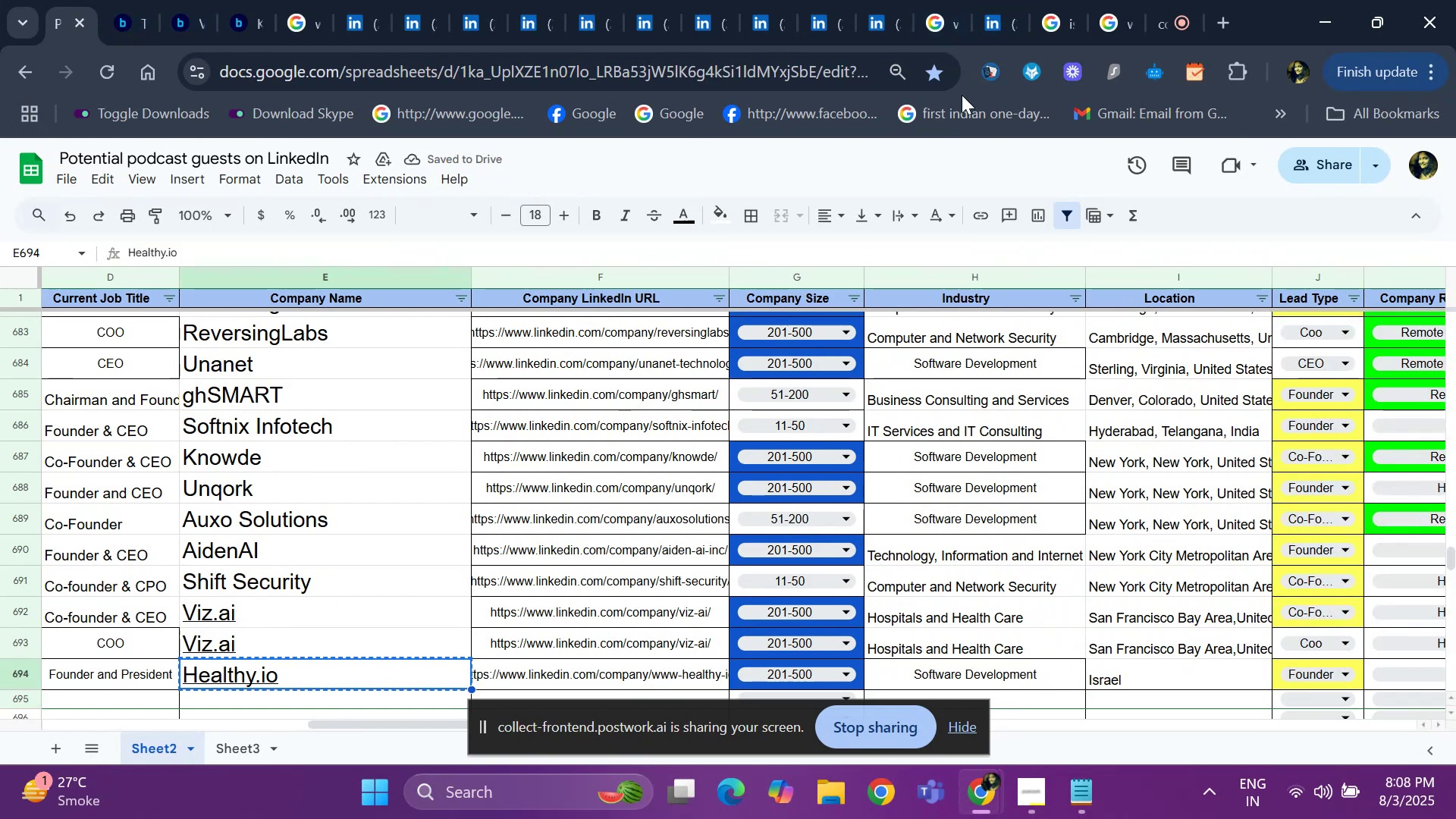 
left_click([1049, 28])
 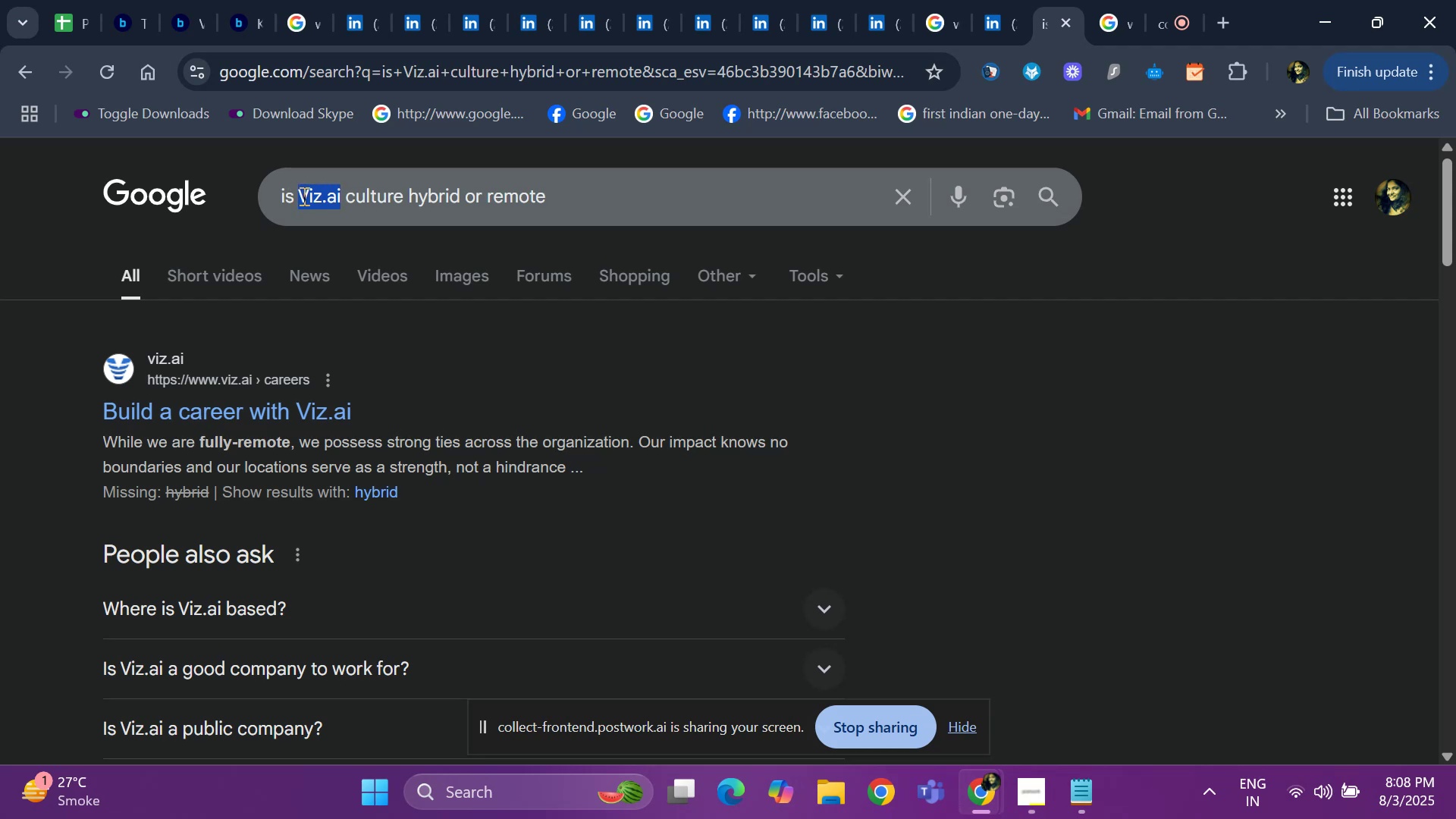 
key(Backspace)
 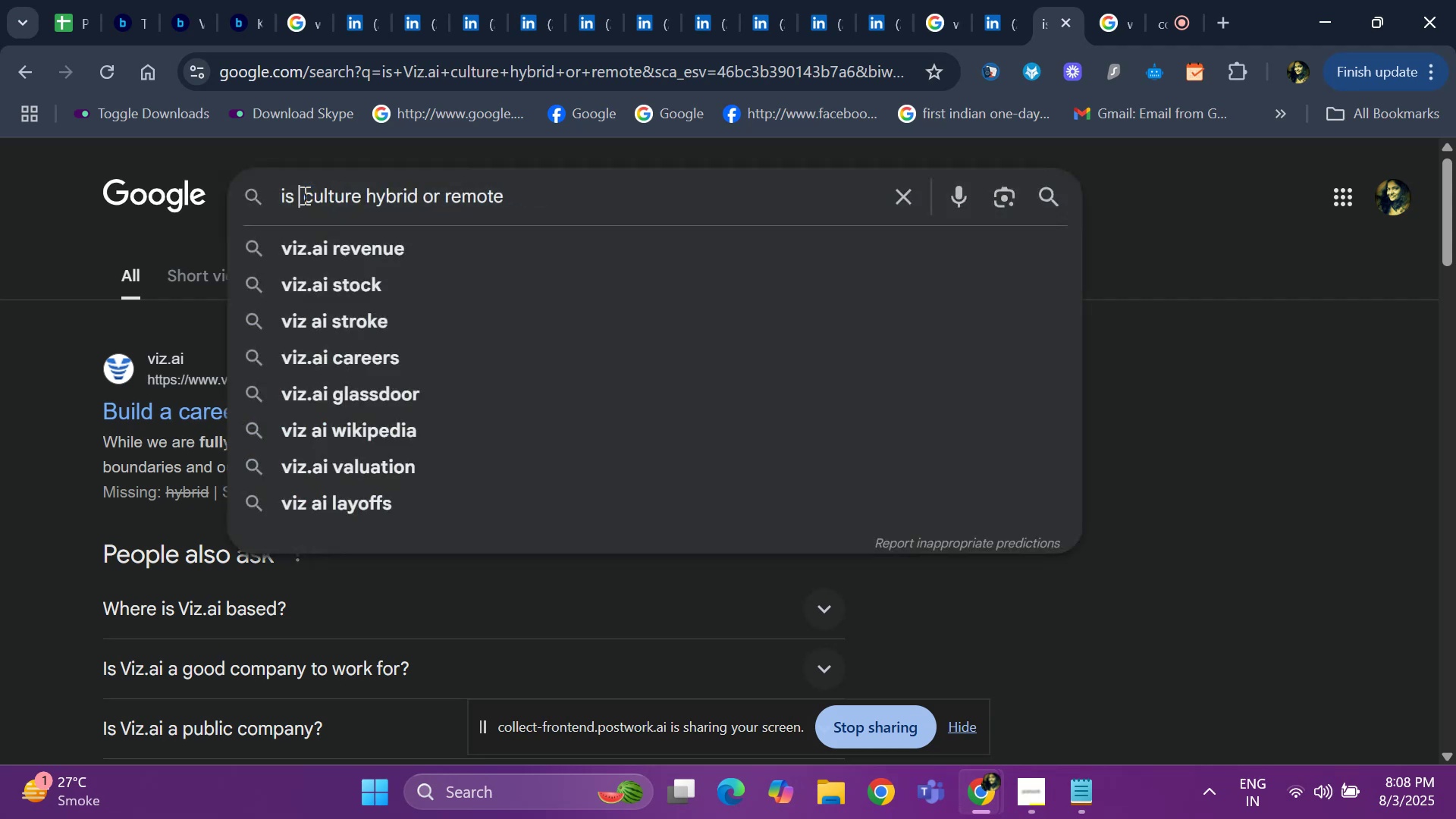 
key(Control+ControlLeft)
 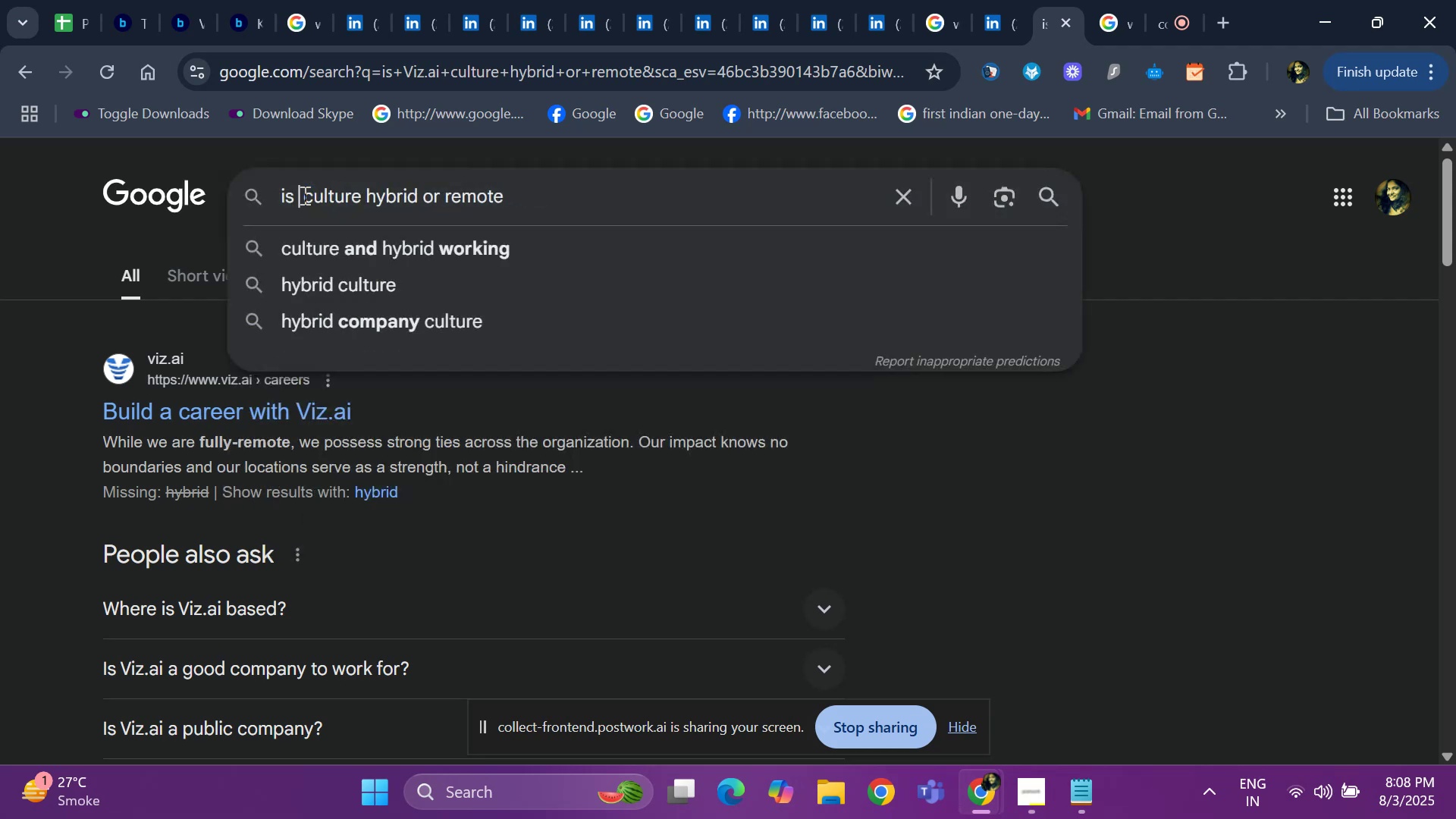 
key(Control+V)
 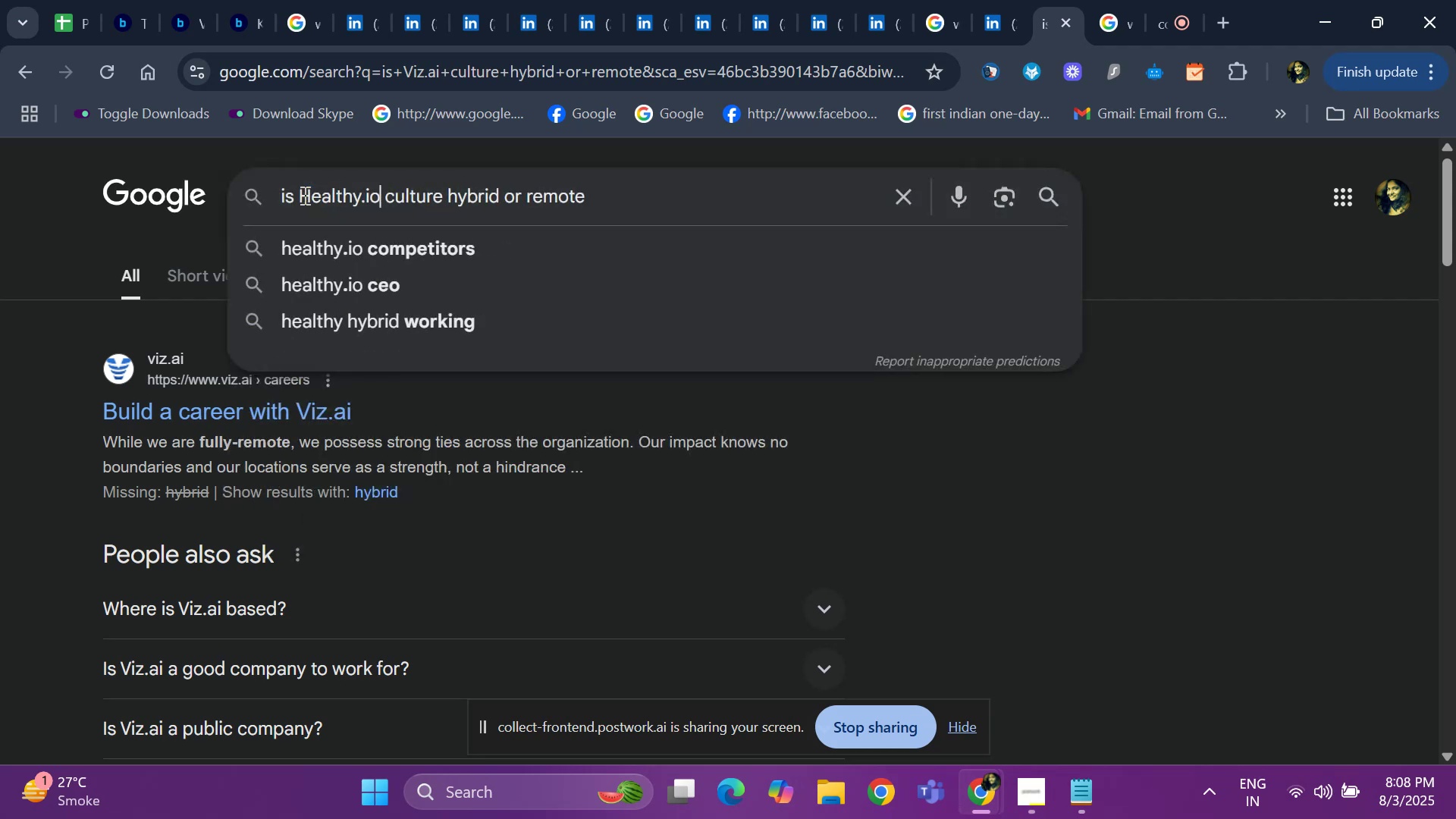 
key(Enter)
 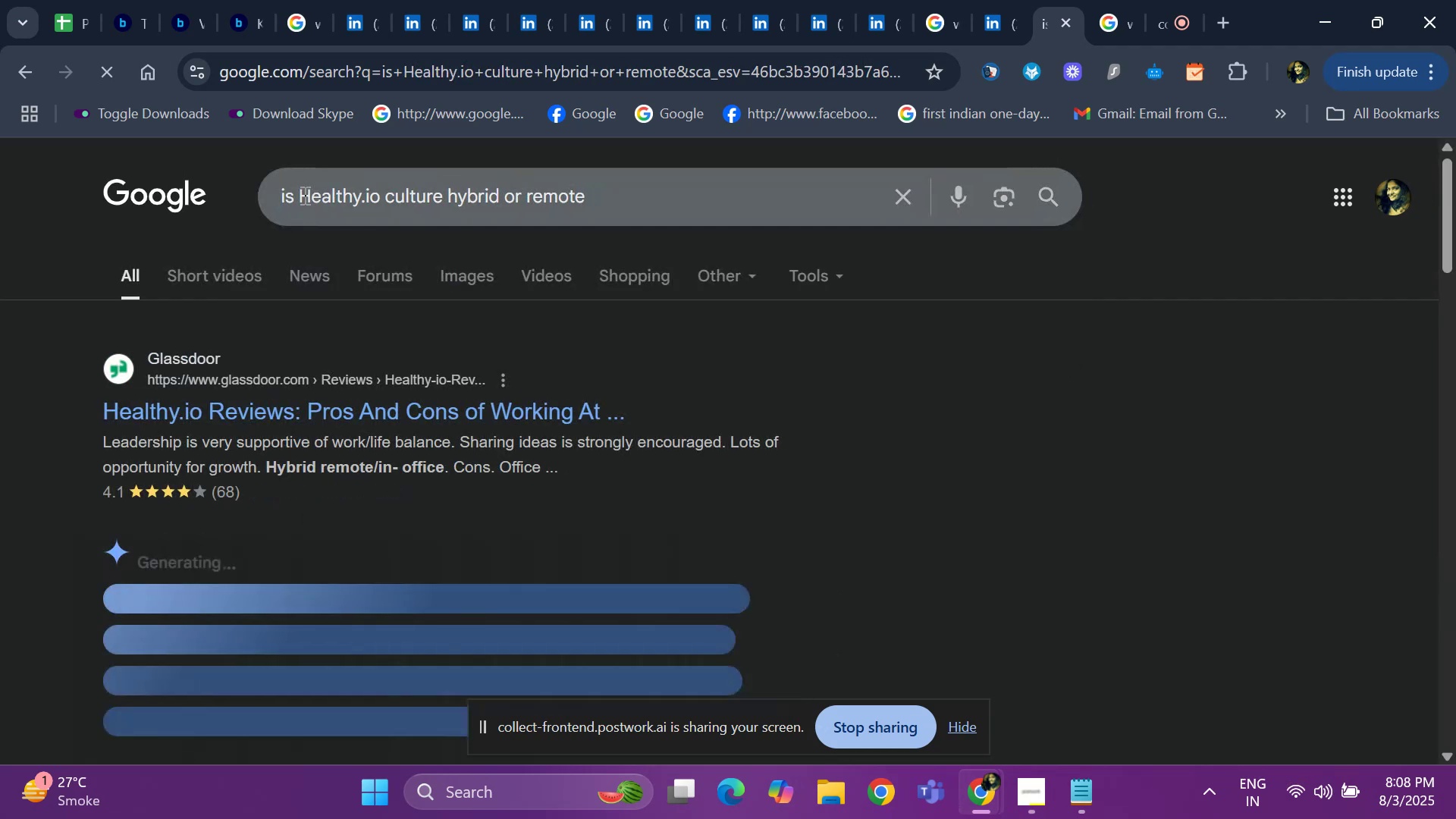 
scroll: coordinate [289, 257], scroll_direction: down, amount: 7.0
 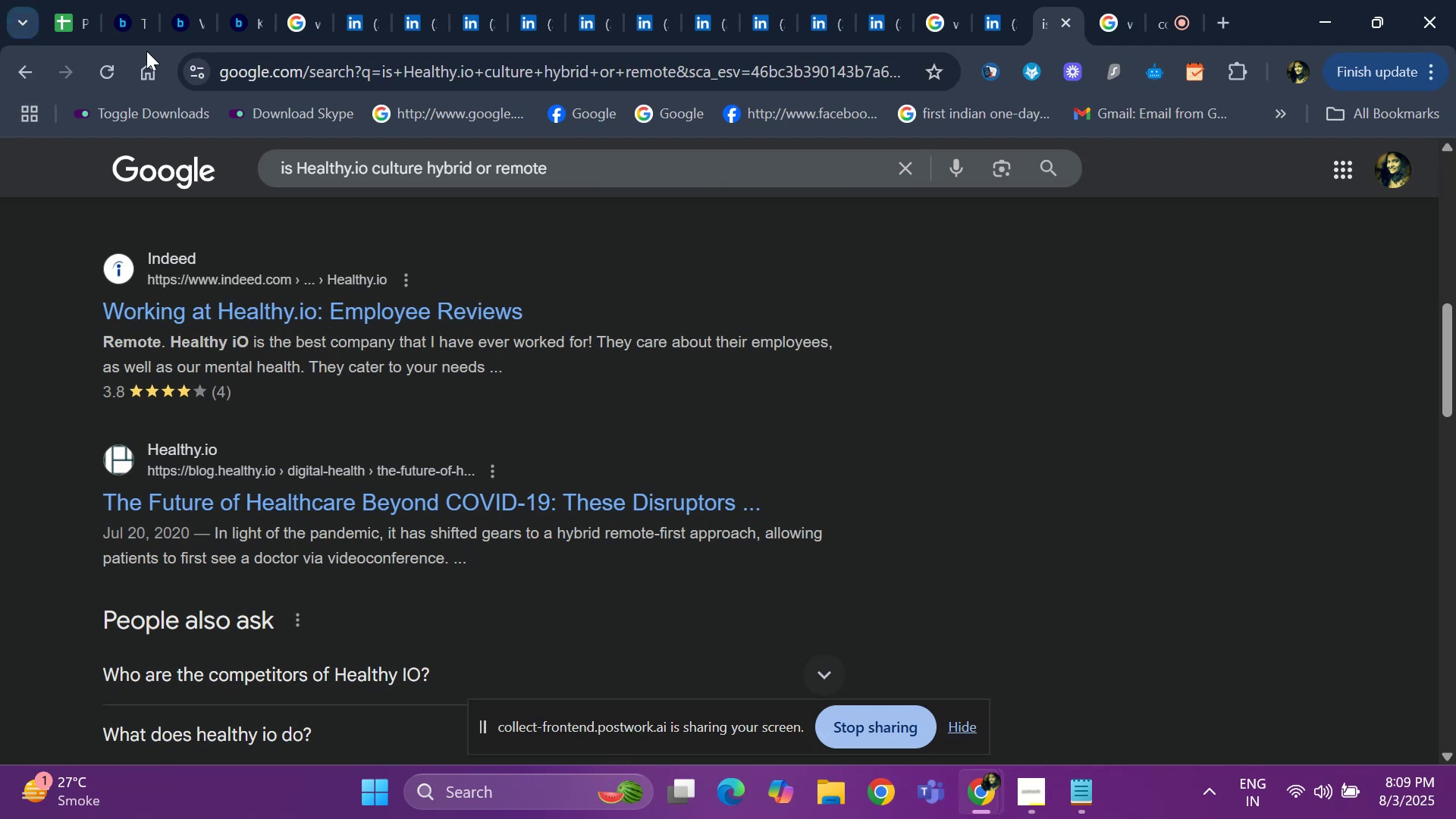 
left_click([54, 28])
 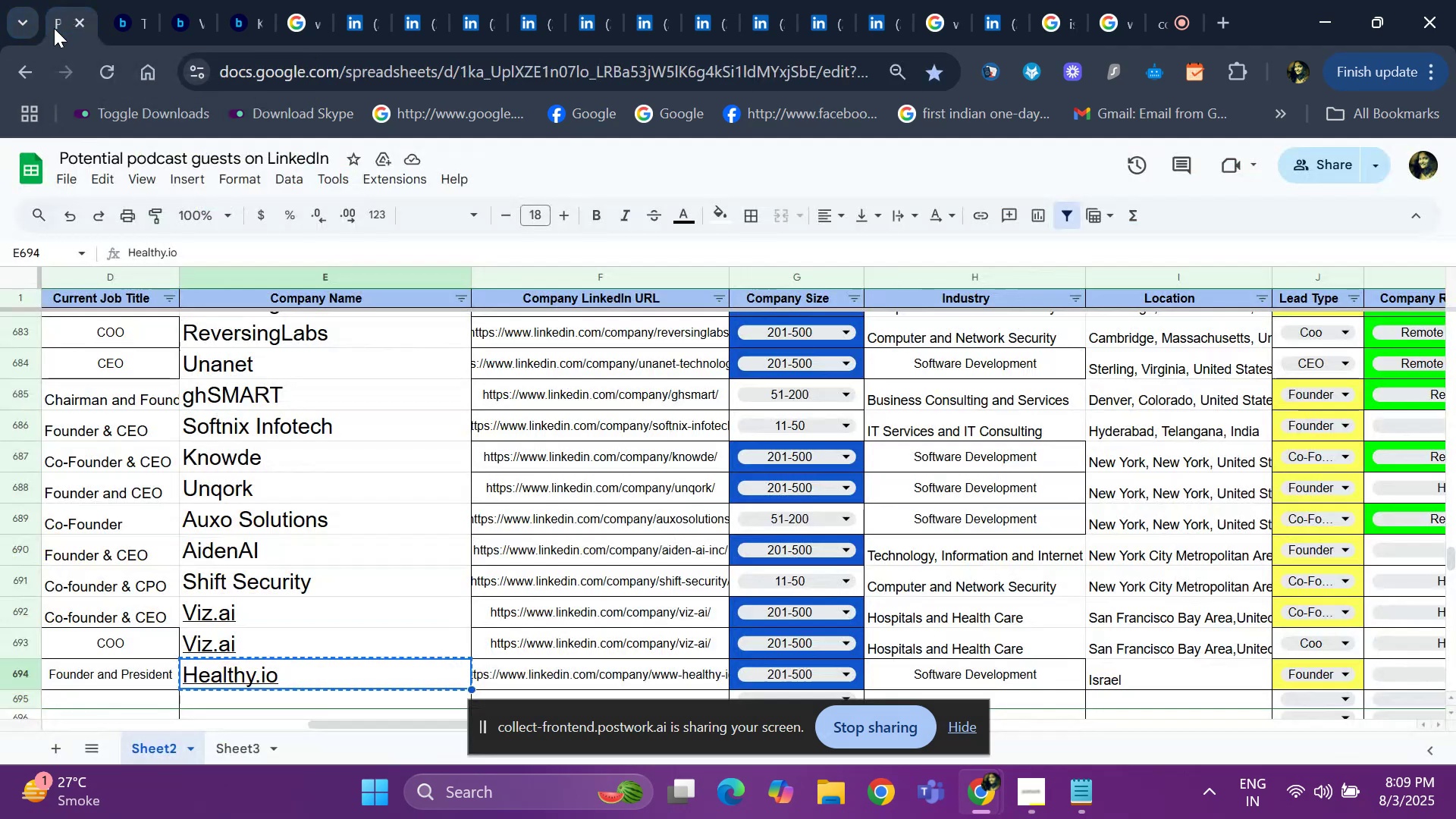 
key(ArrowRight)
 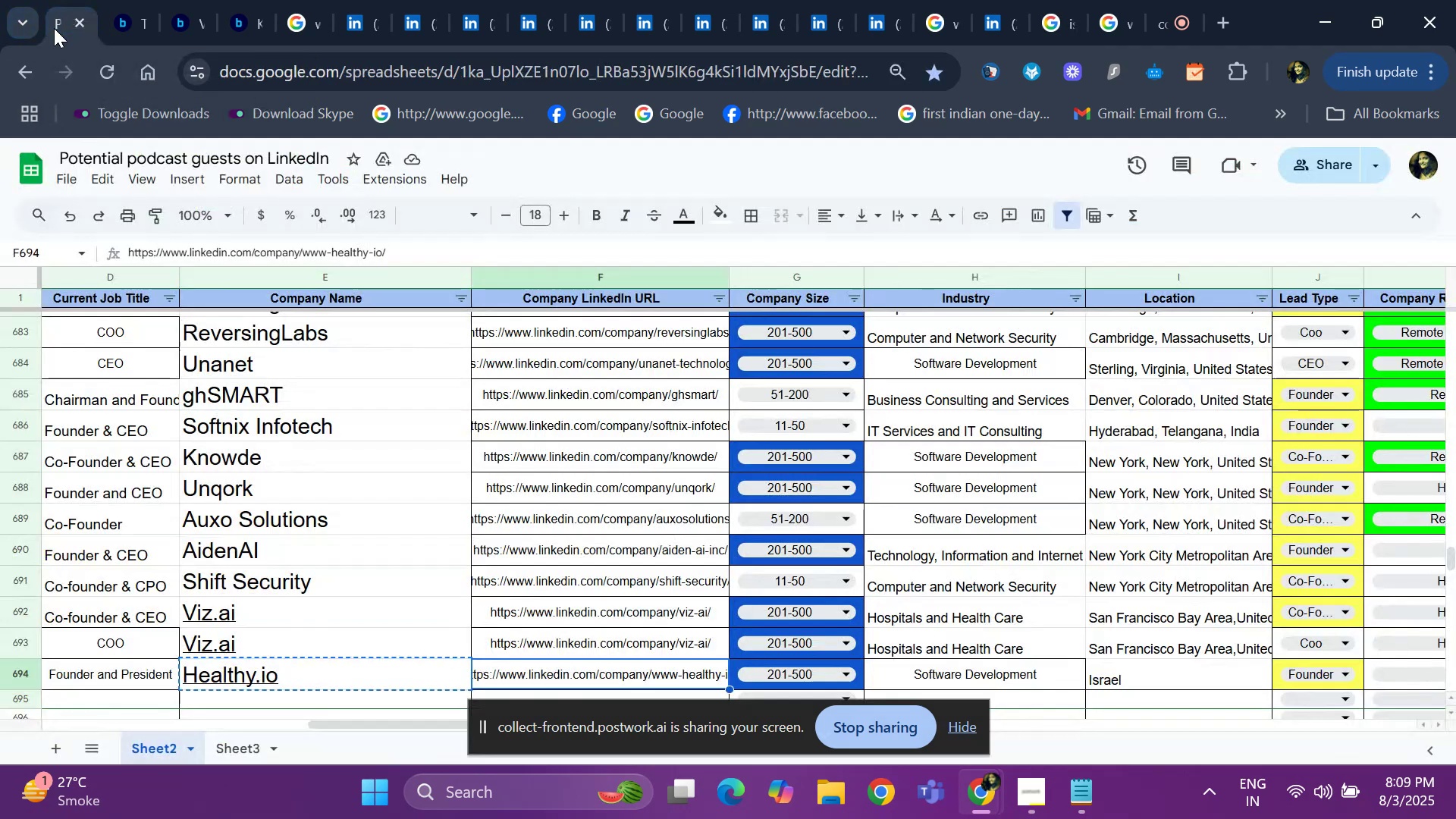 
key(ArrowRight)
 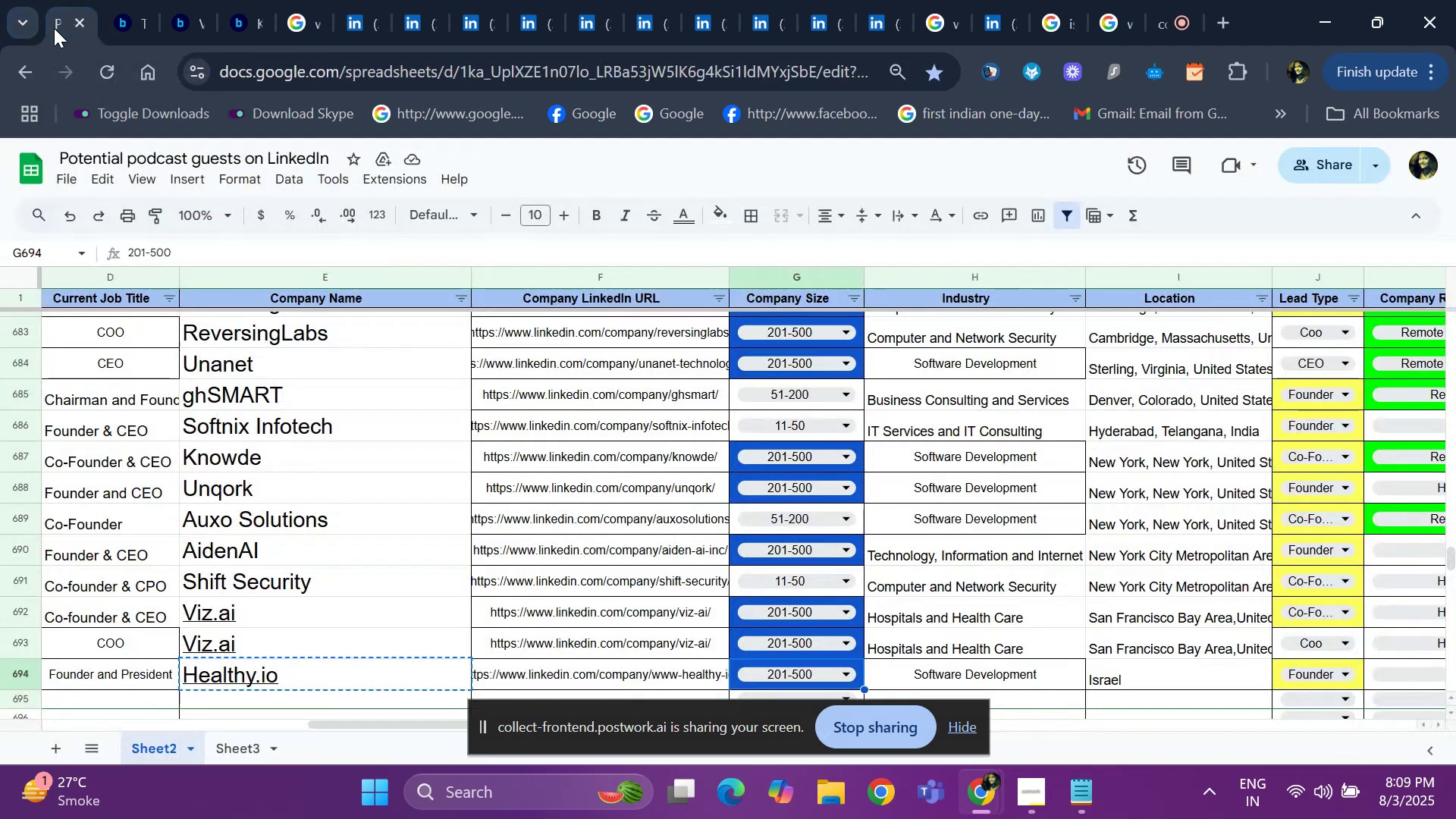 
key(ArrowRight)
 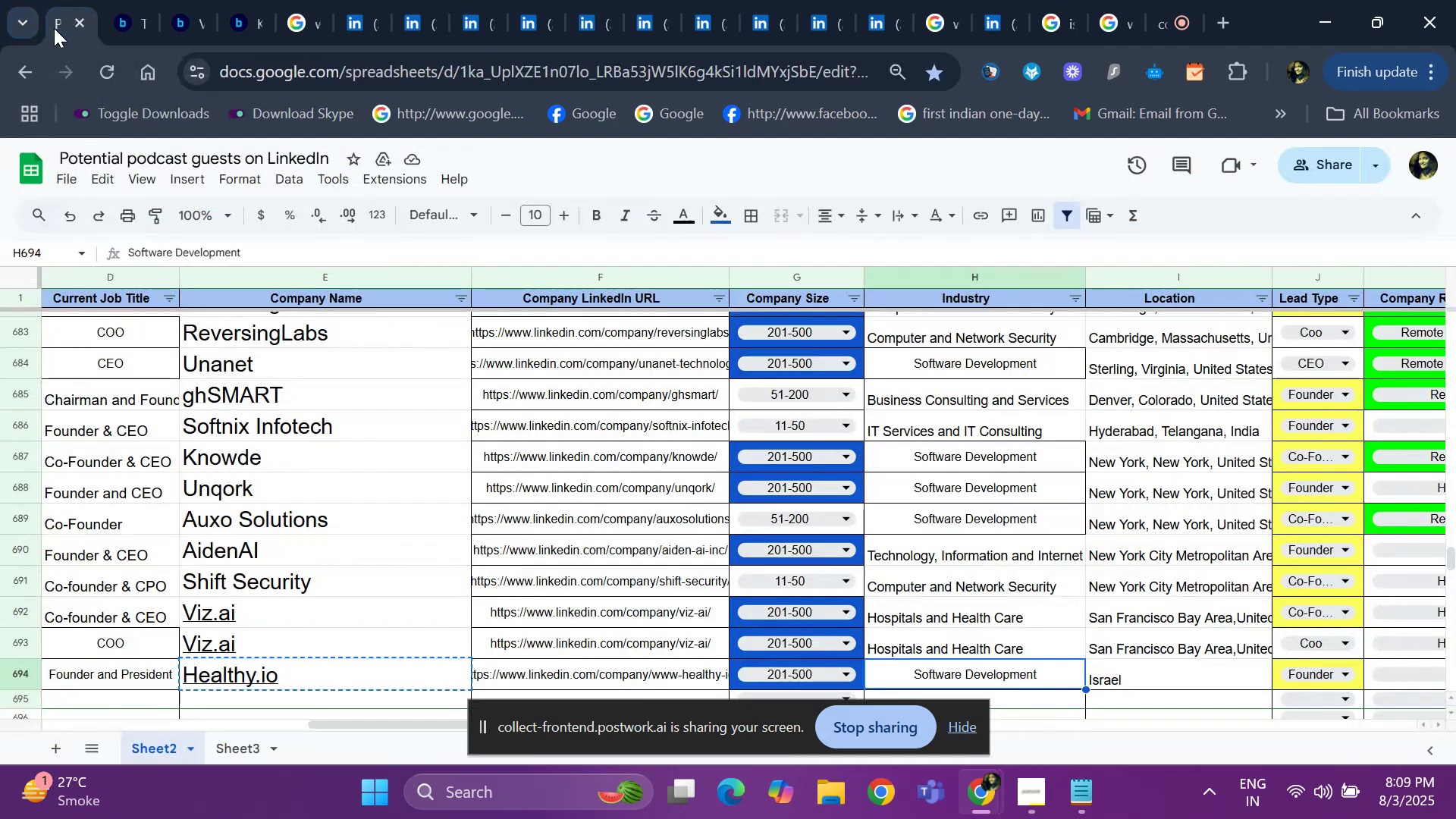 
key(ArrowRight)
 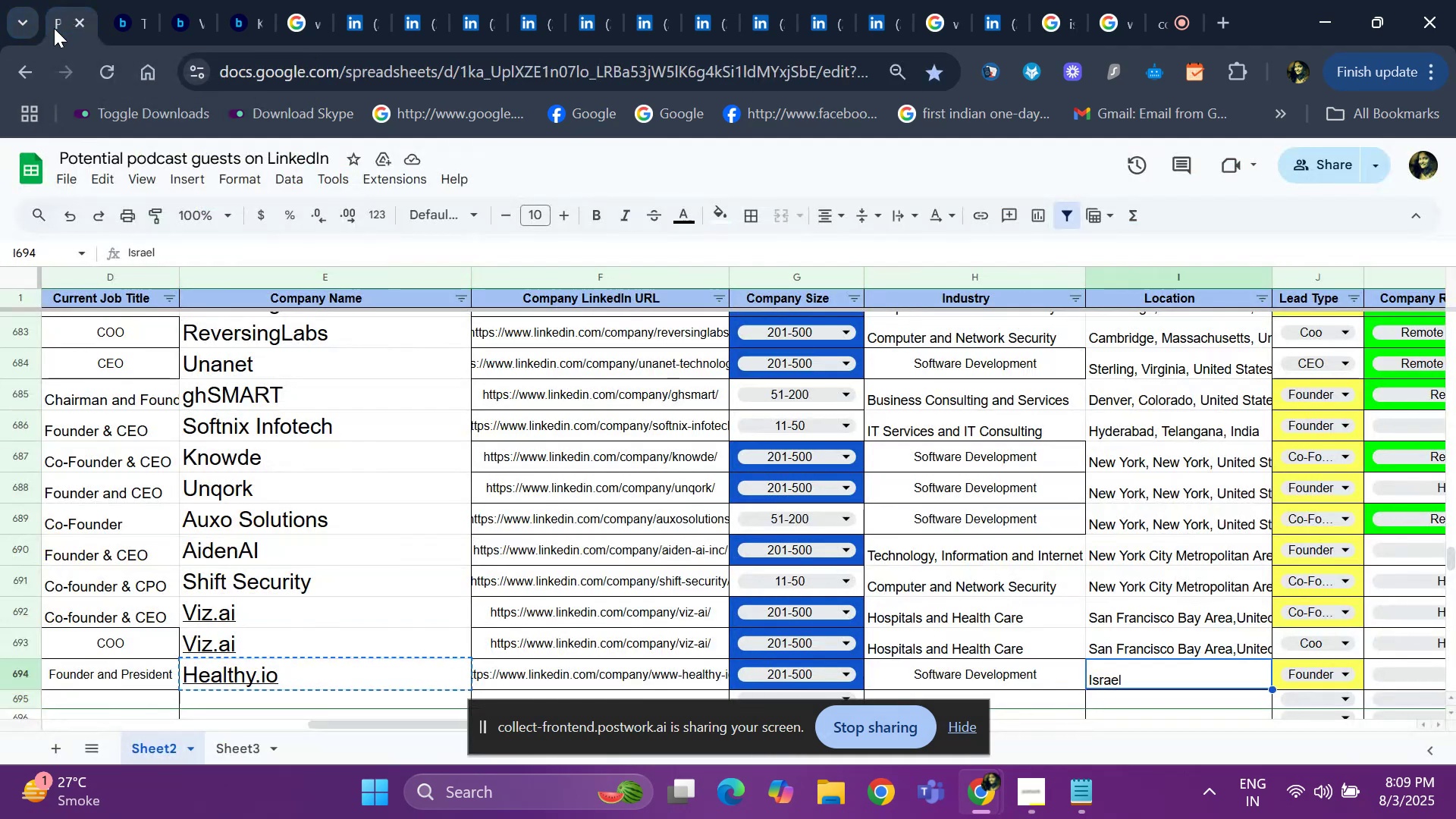 
key(ArrowRight)
 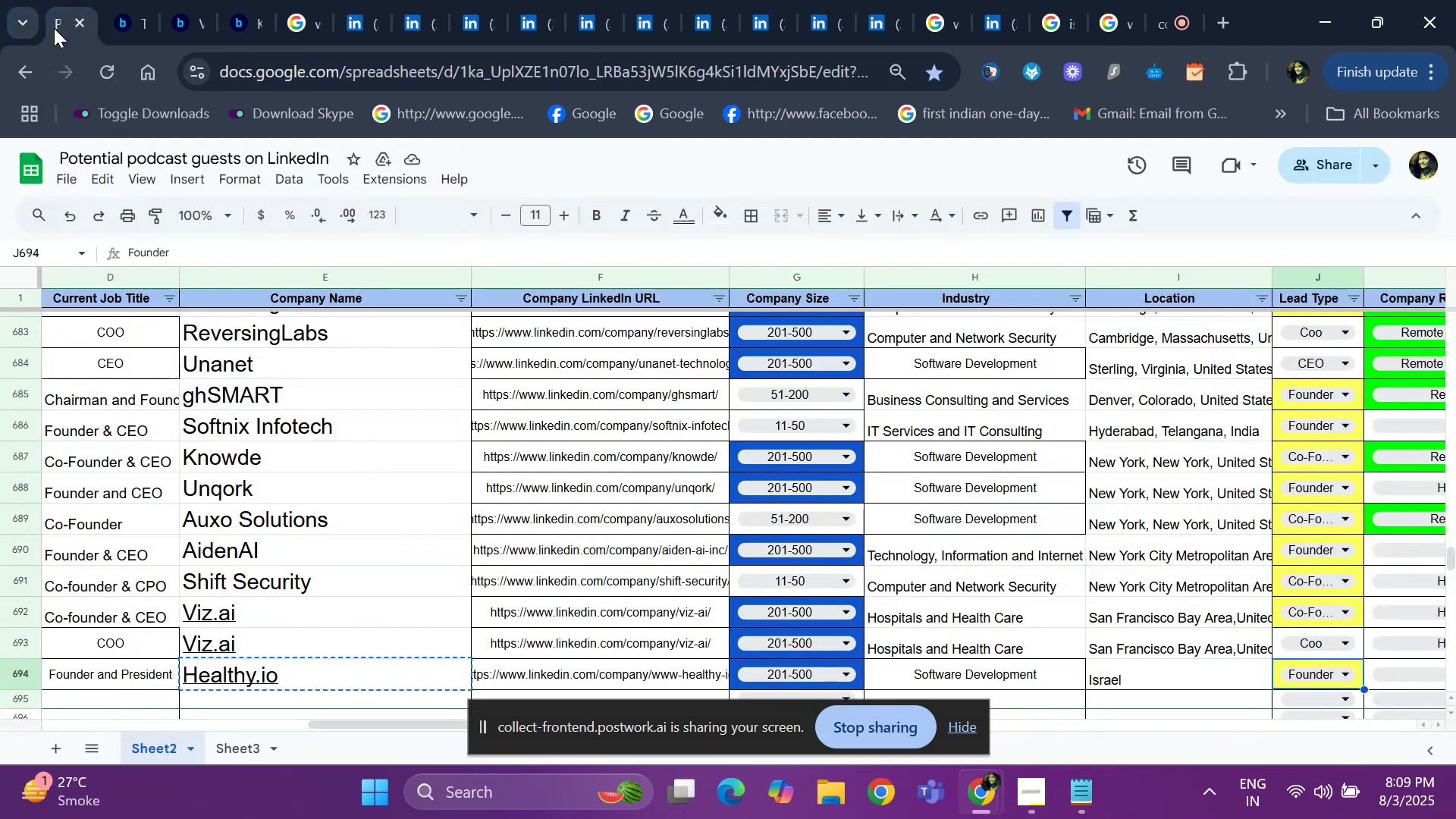 
key(ArrowRight)
 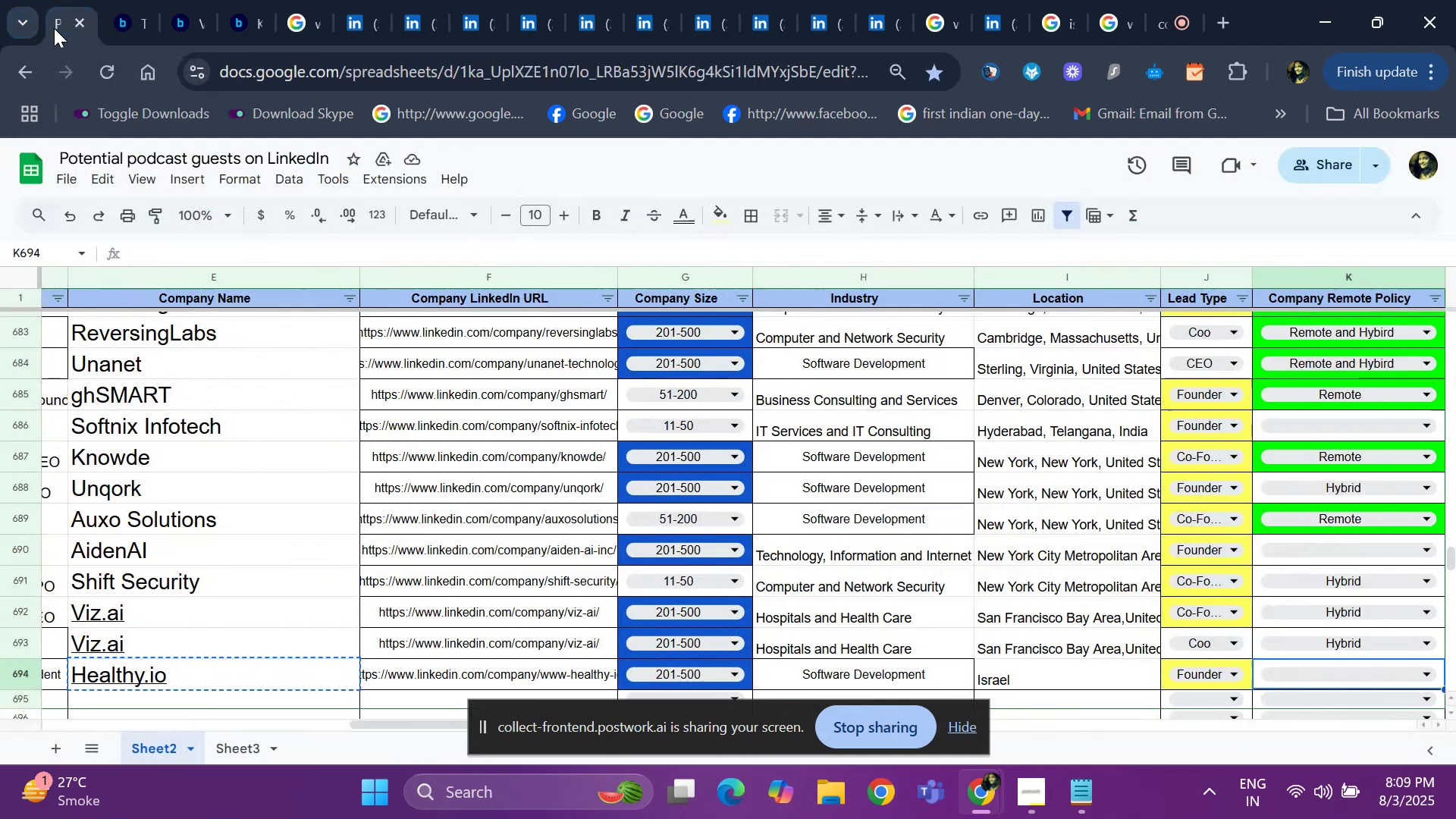 
key(ArrowRight)
 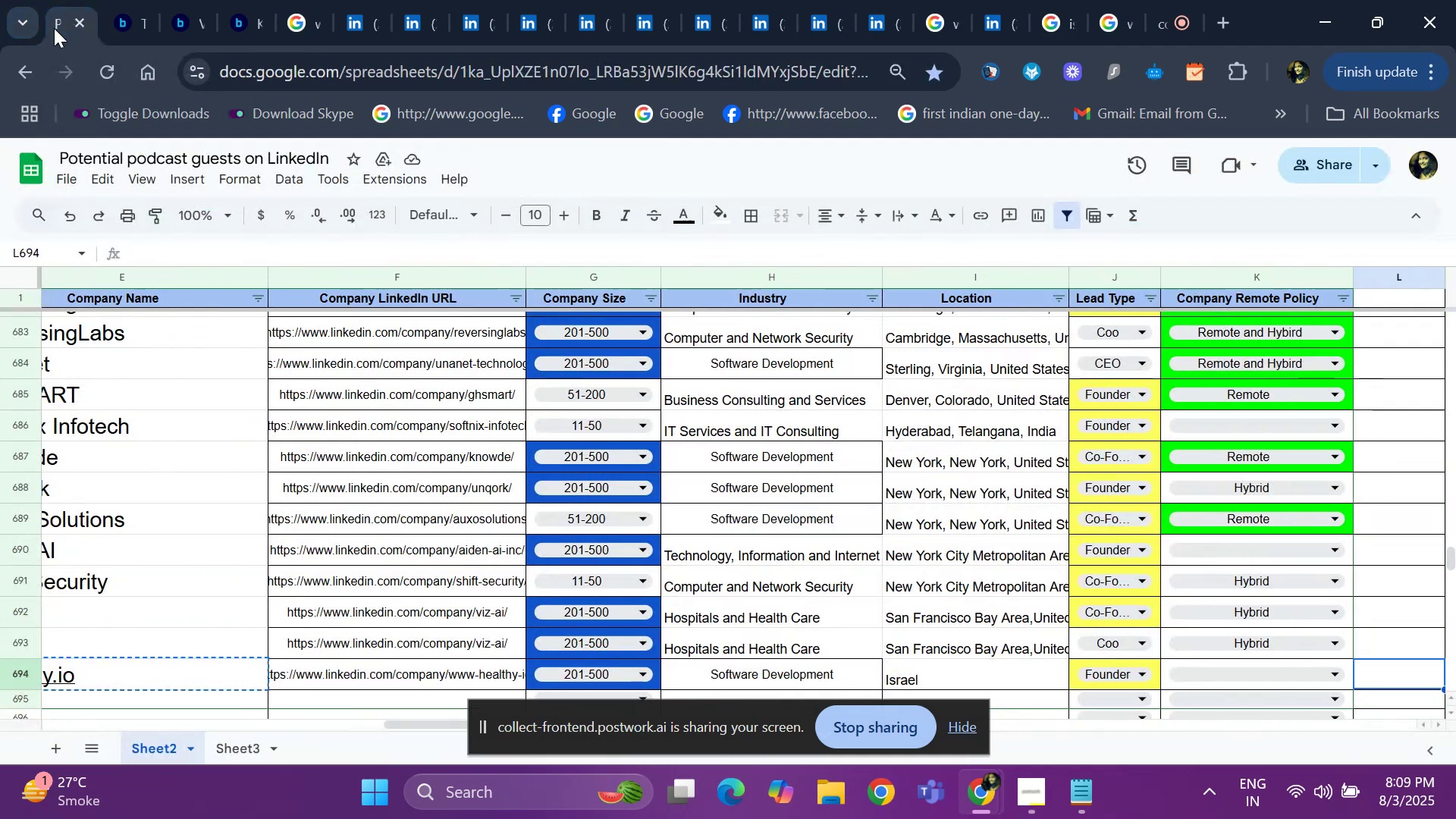 
key(ArrowRight)
 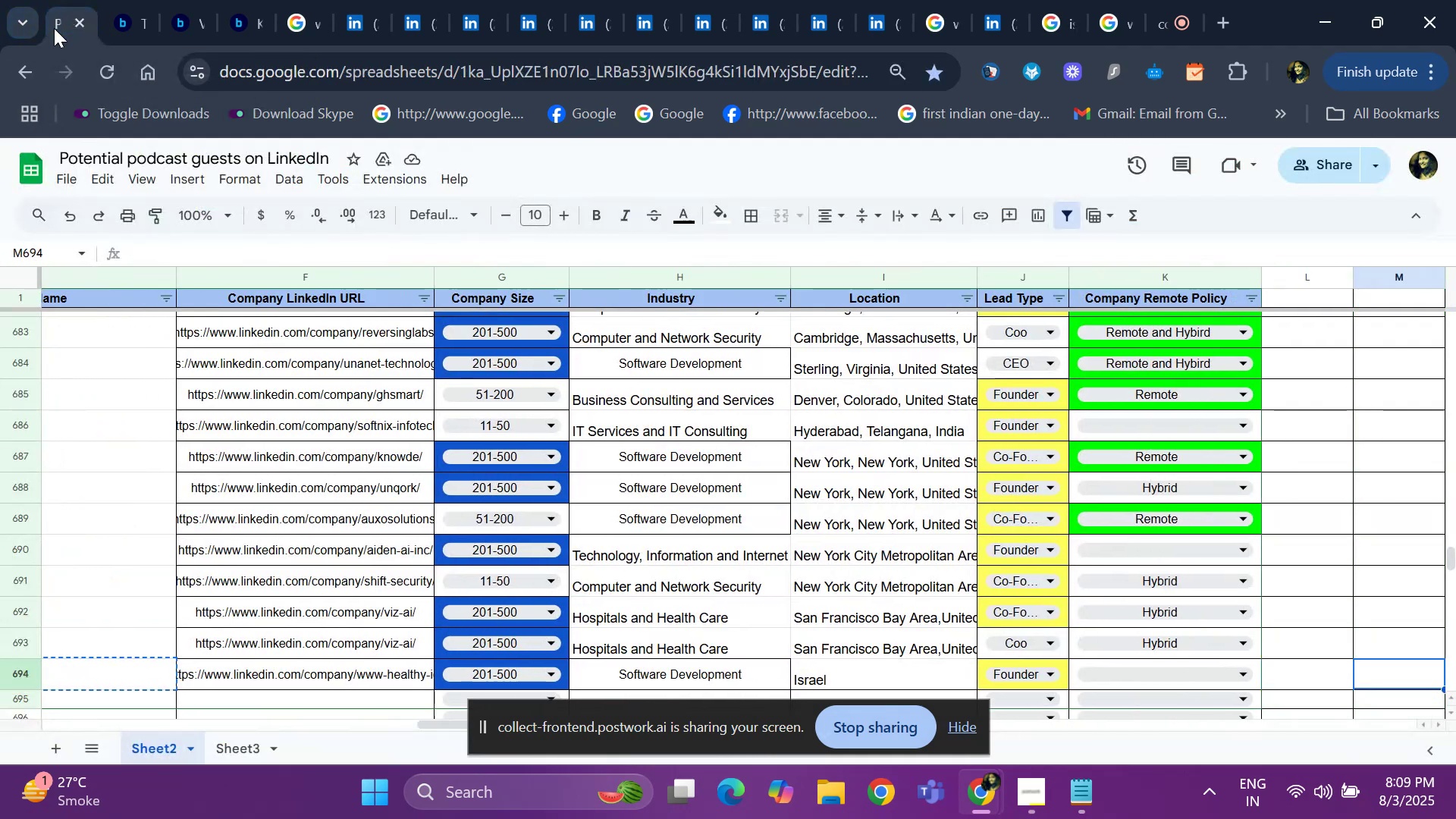 
key(ArrowLeft)
 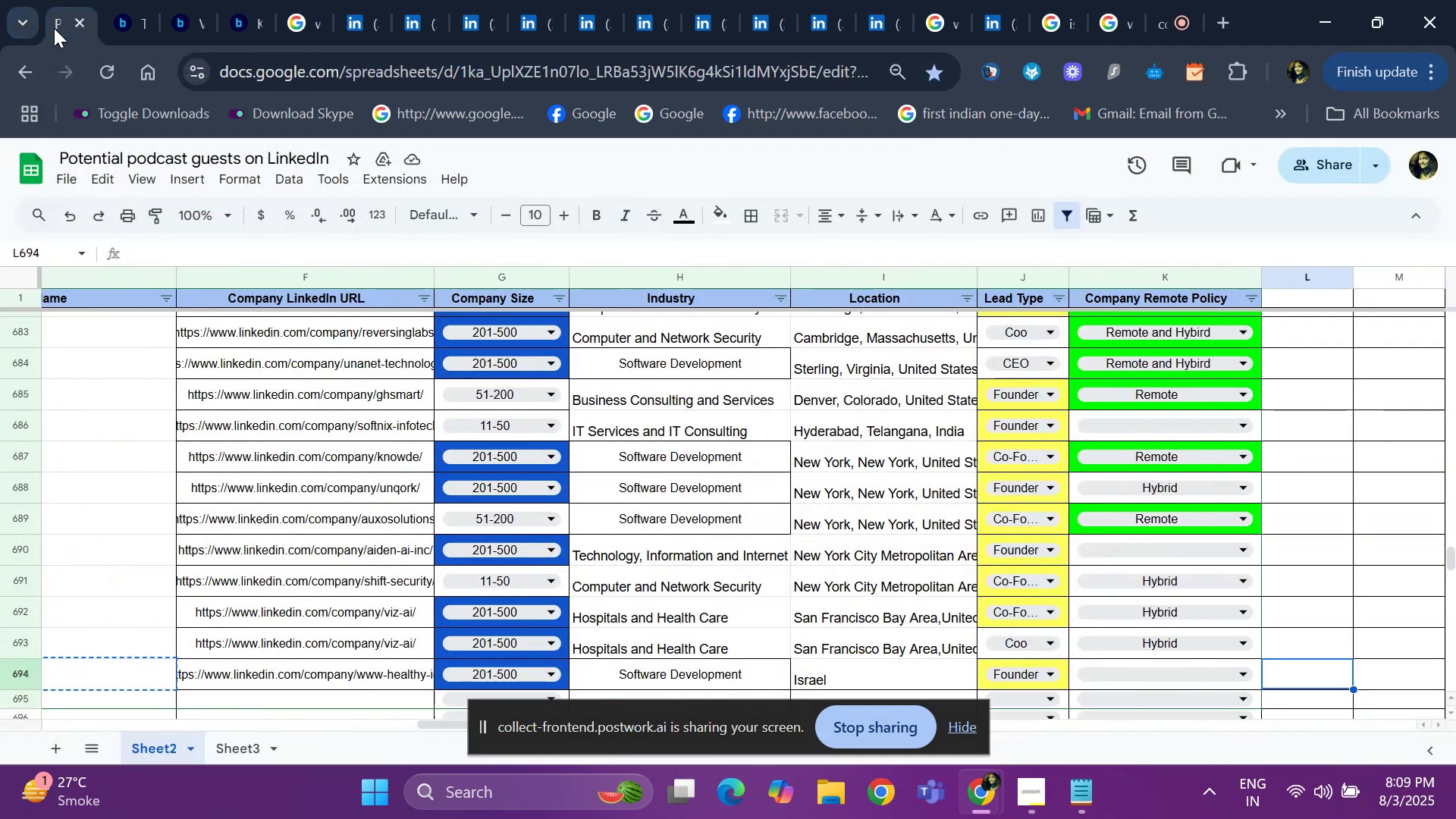 
key(ArrowLeft)
 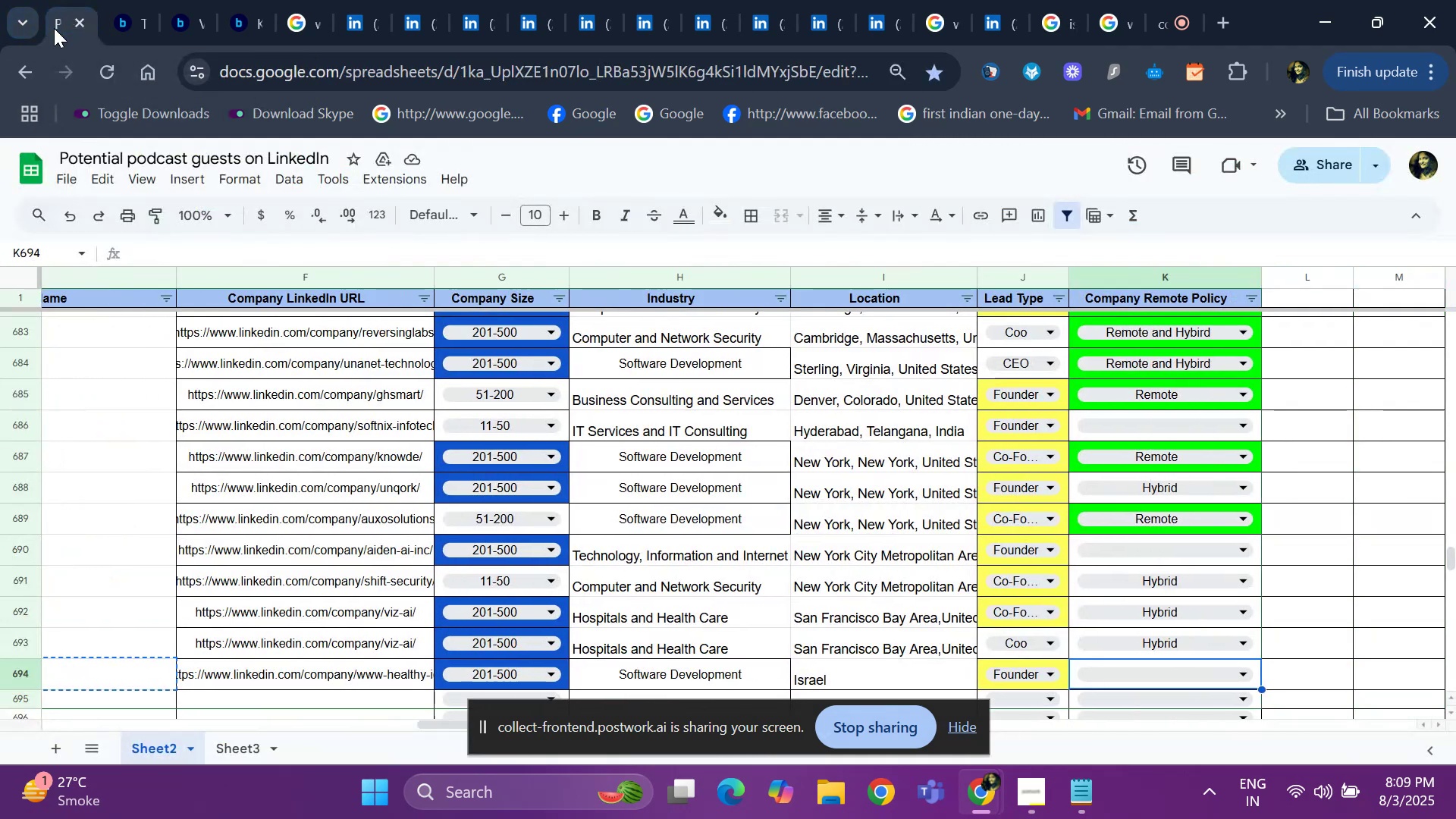 
key(Enter)
 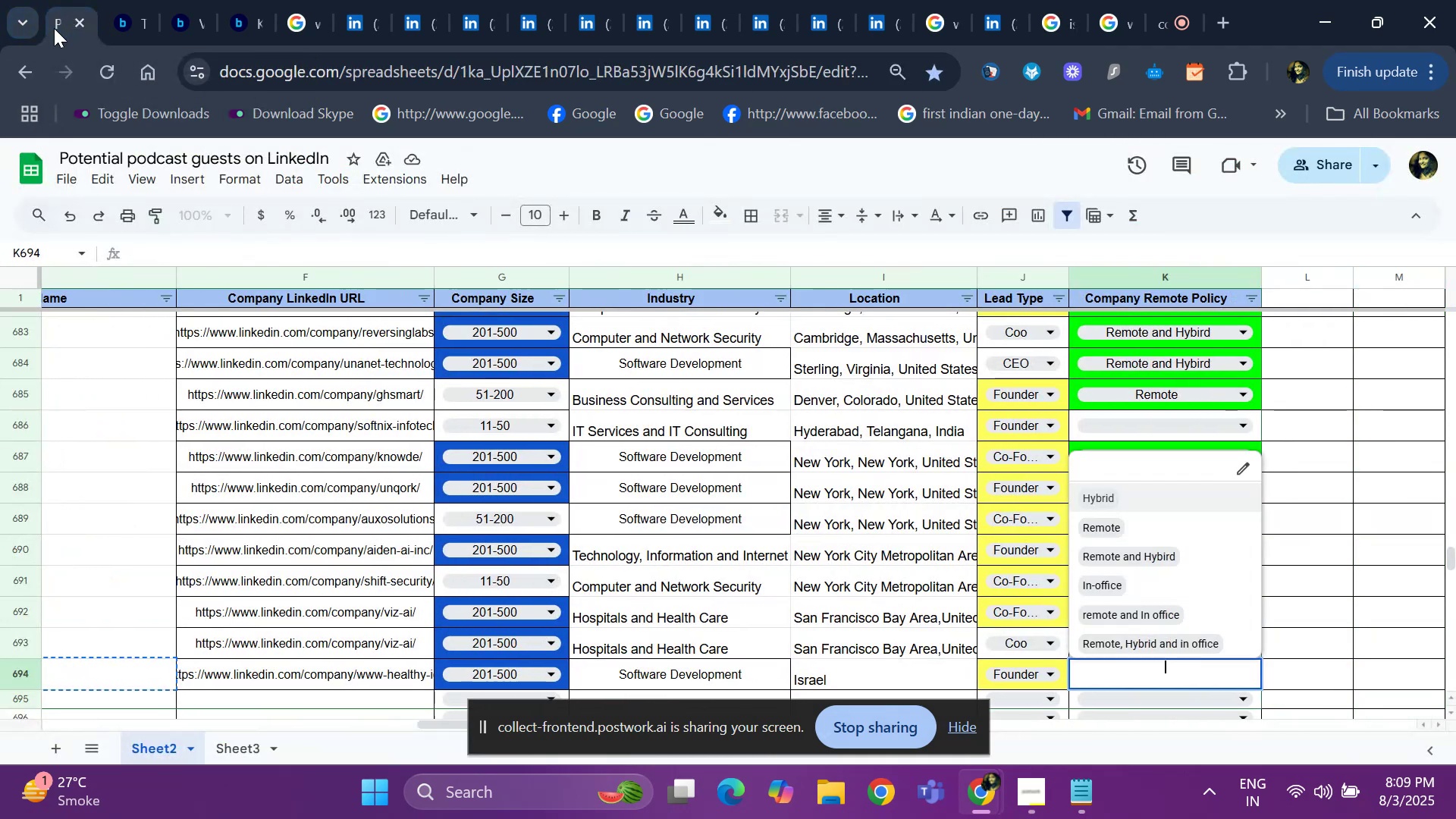 
key(ArrowDown)
 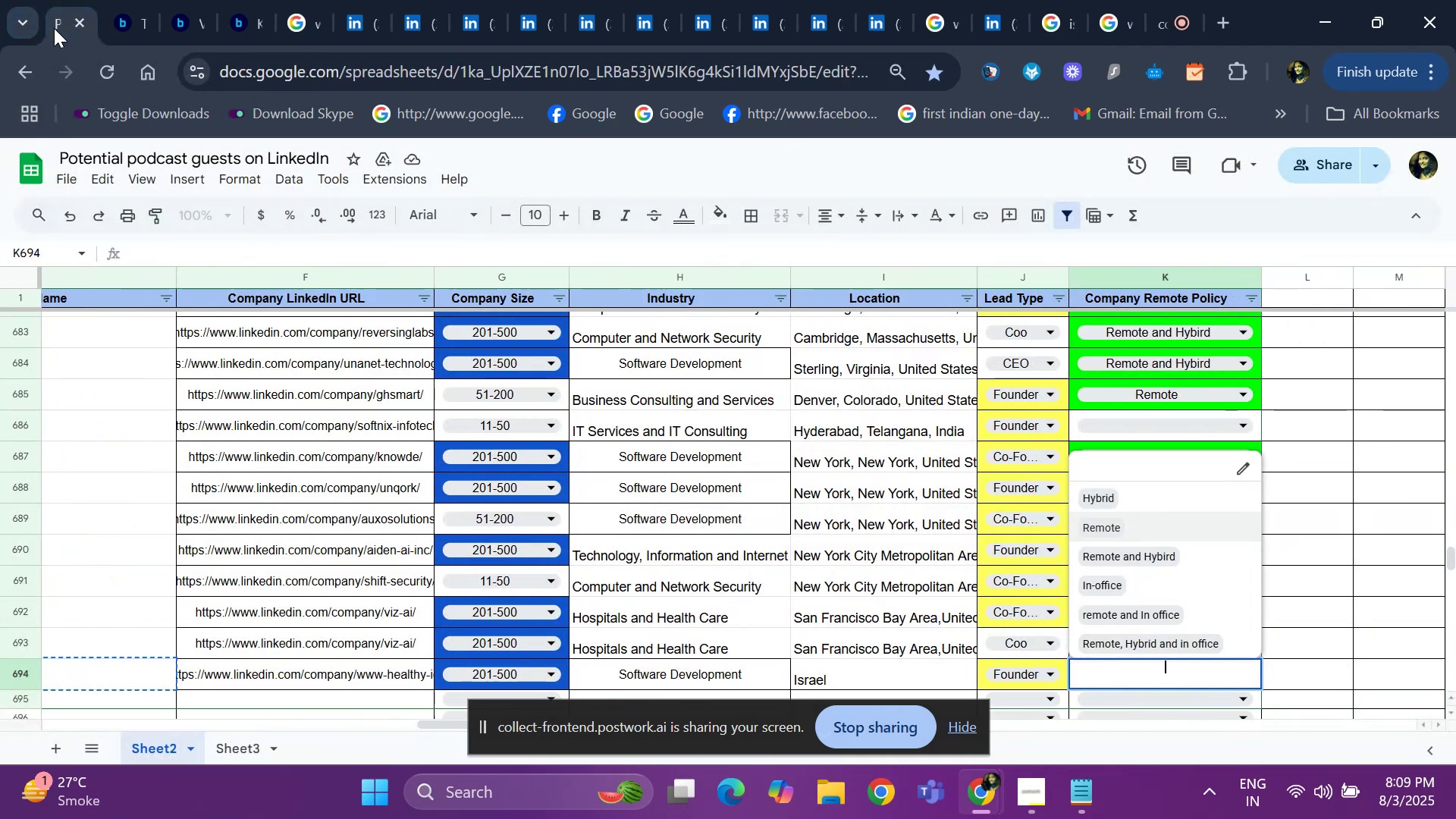 
key(Enter)
 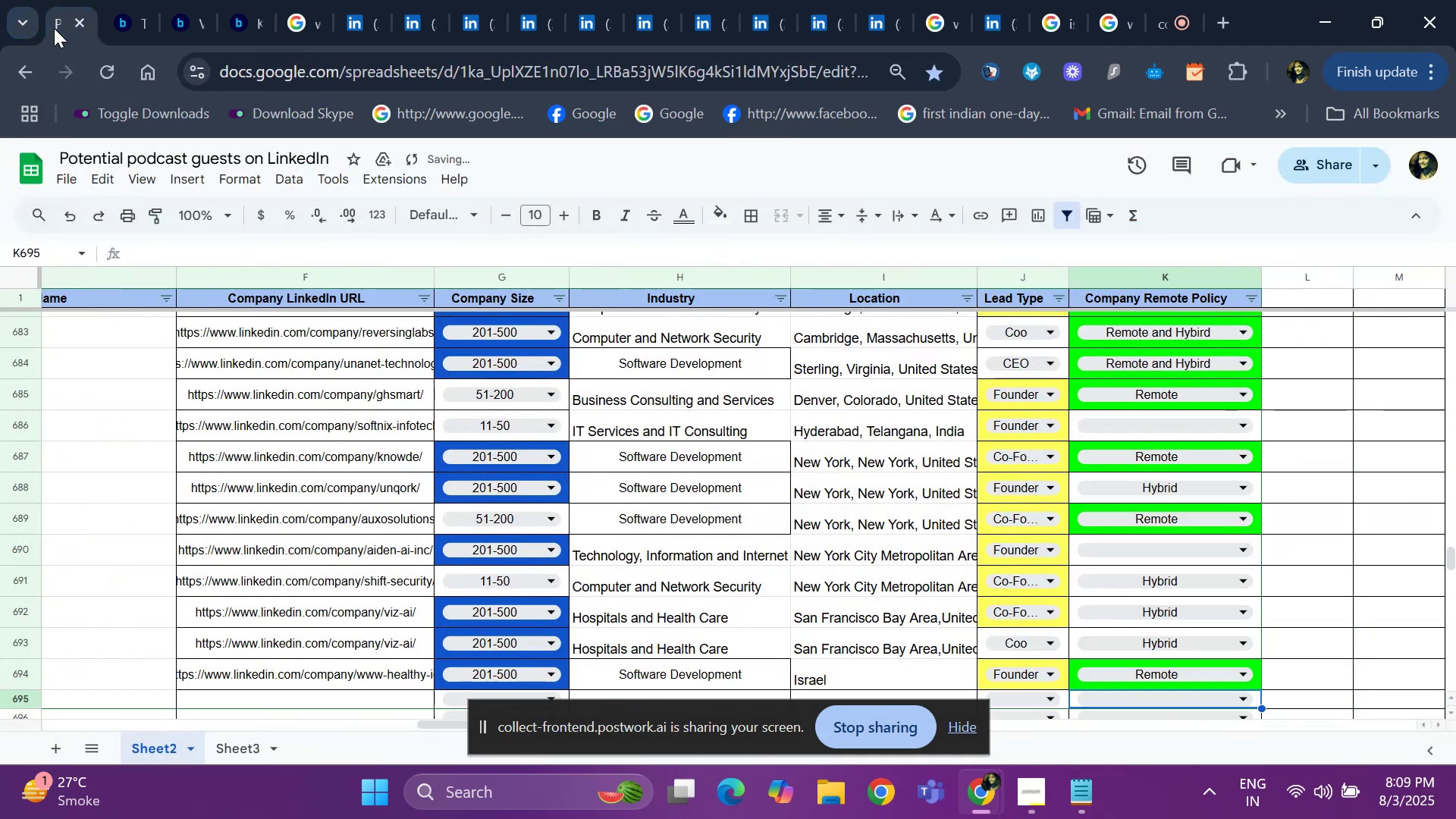 
key(ArrowLeft)
 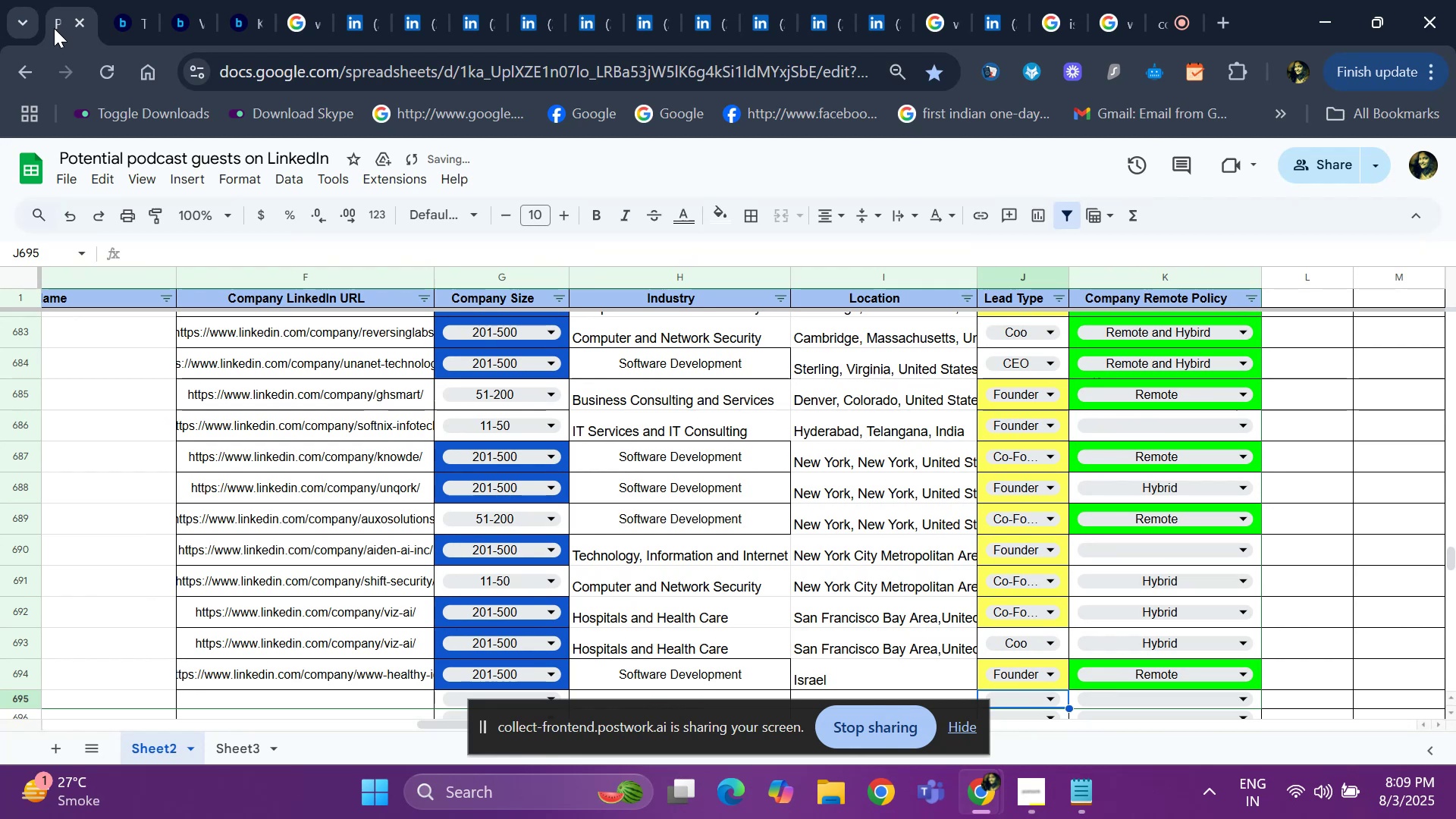 
key(ArrowLeft)
 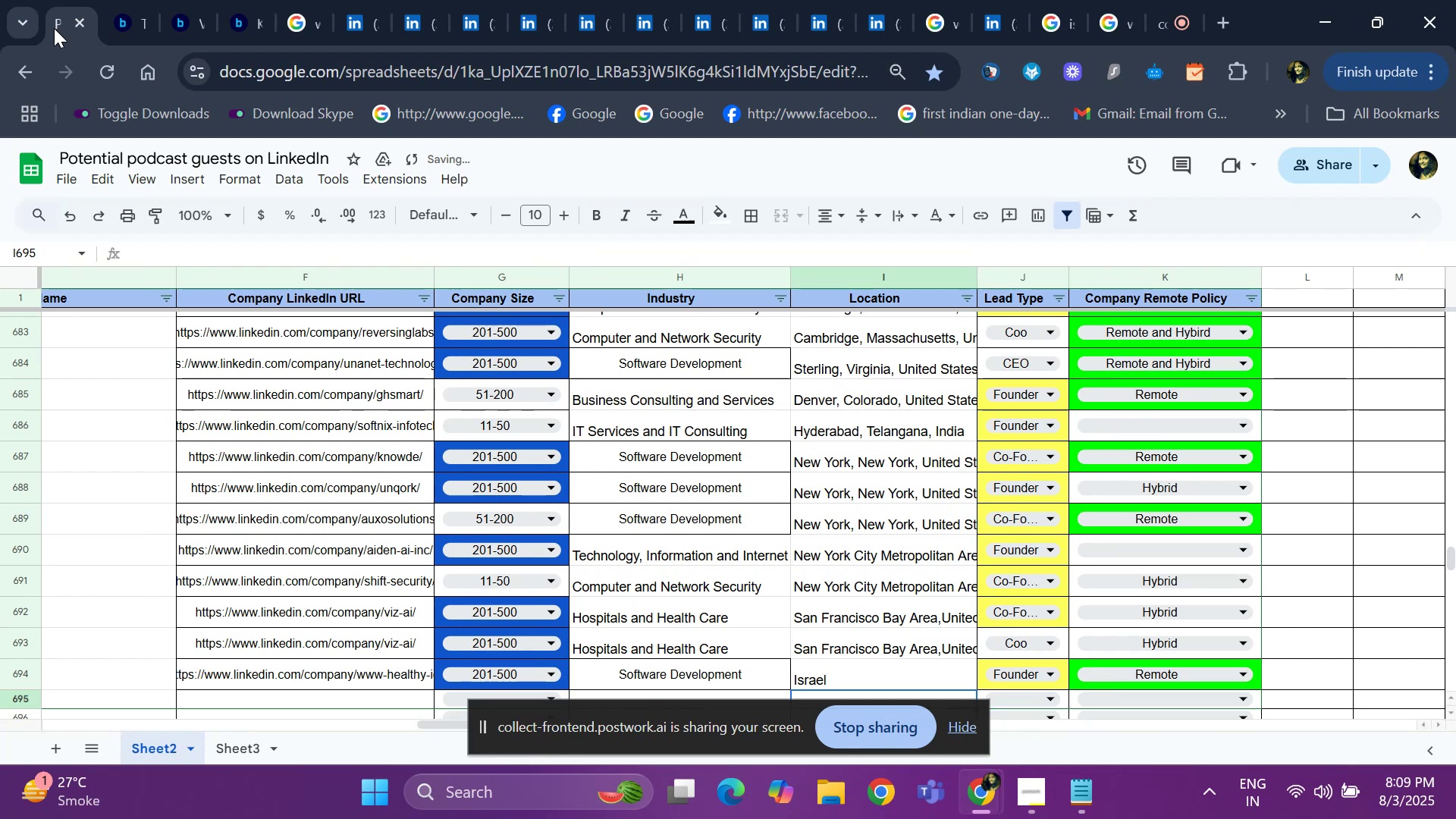 
key(ArrowLeft)
 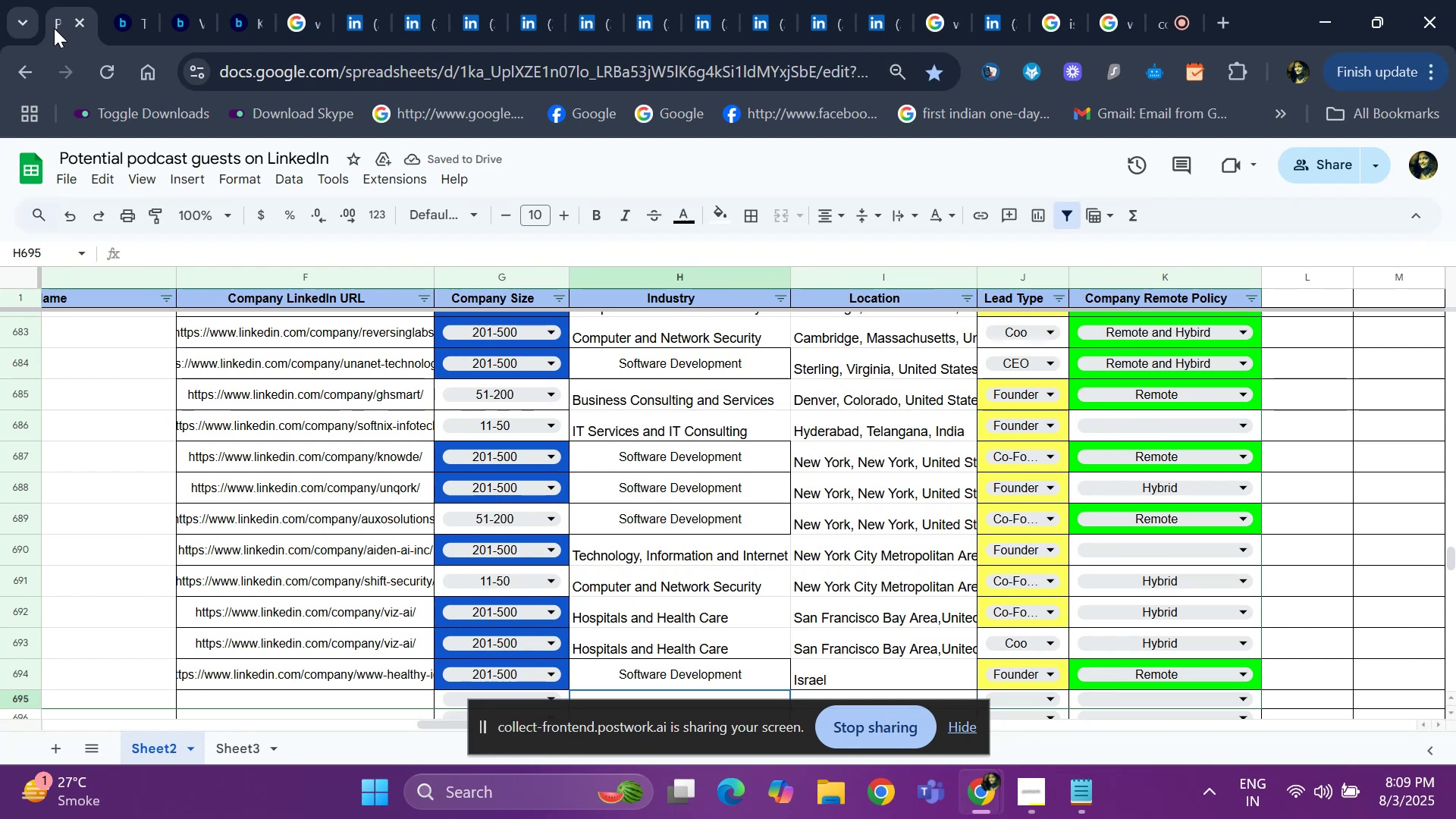 
key(ArrowLeft)
 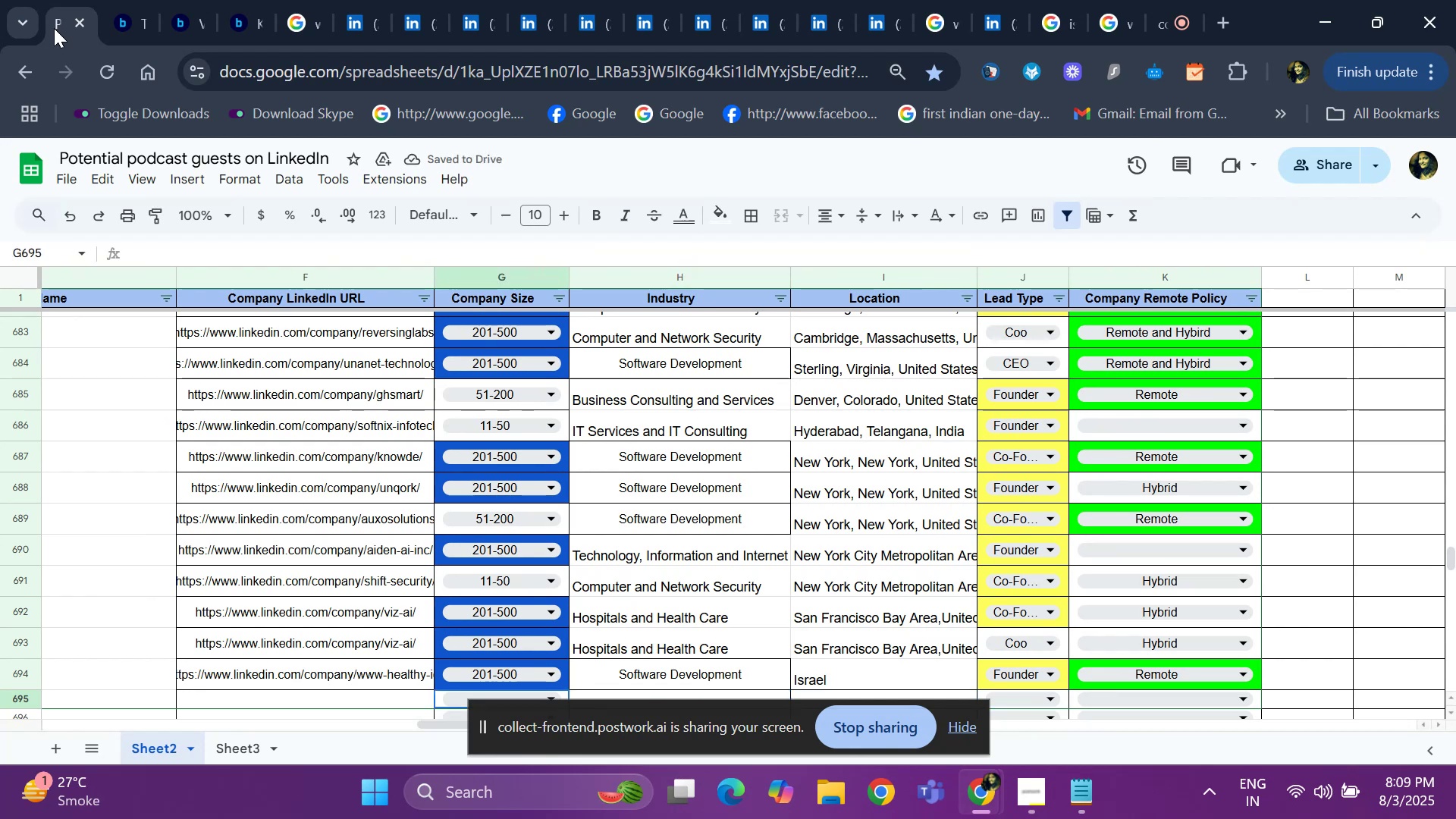 
key(ArrowLeft)
 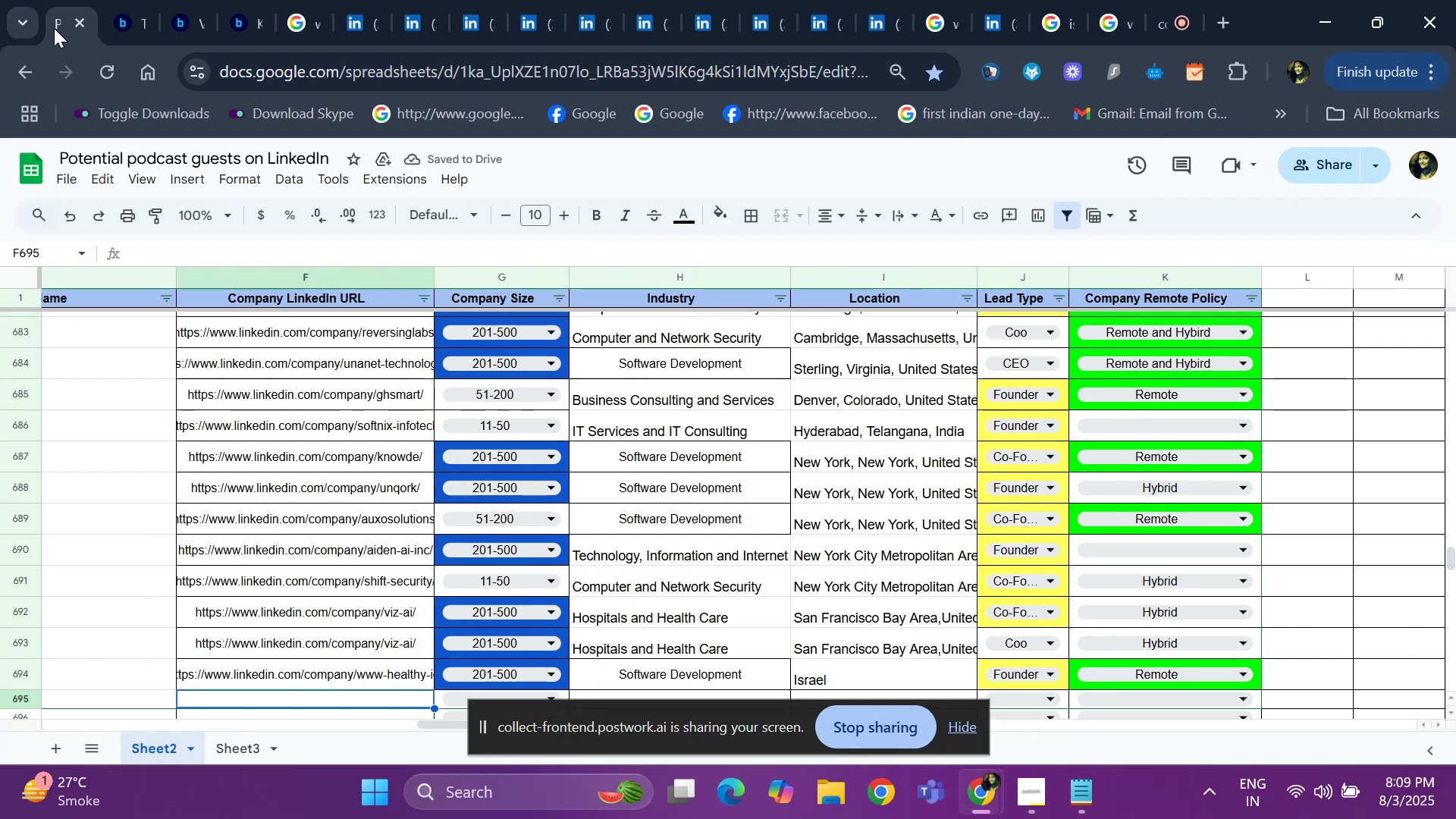 
key(ArrowLeft)
 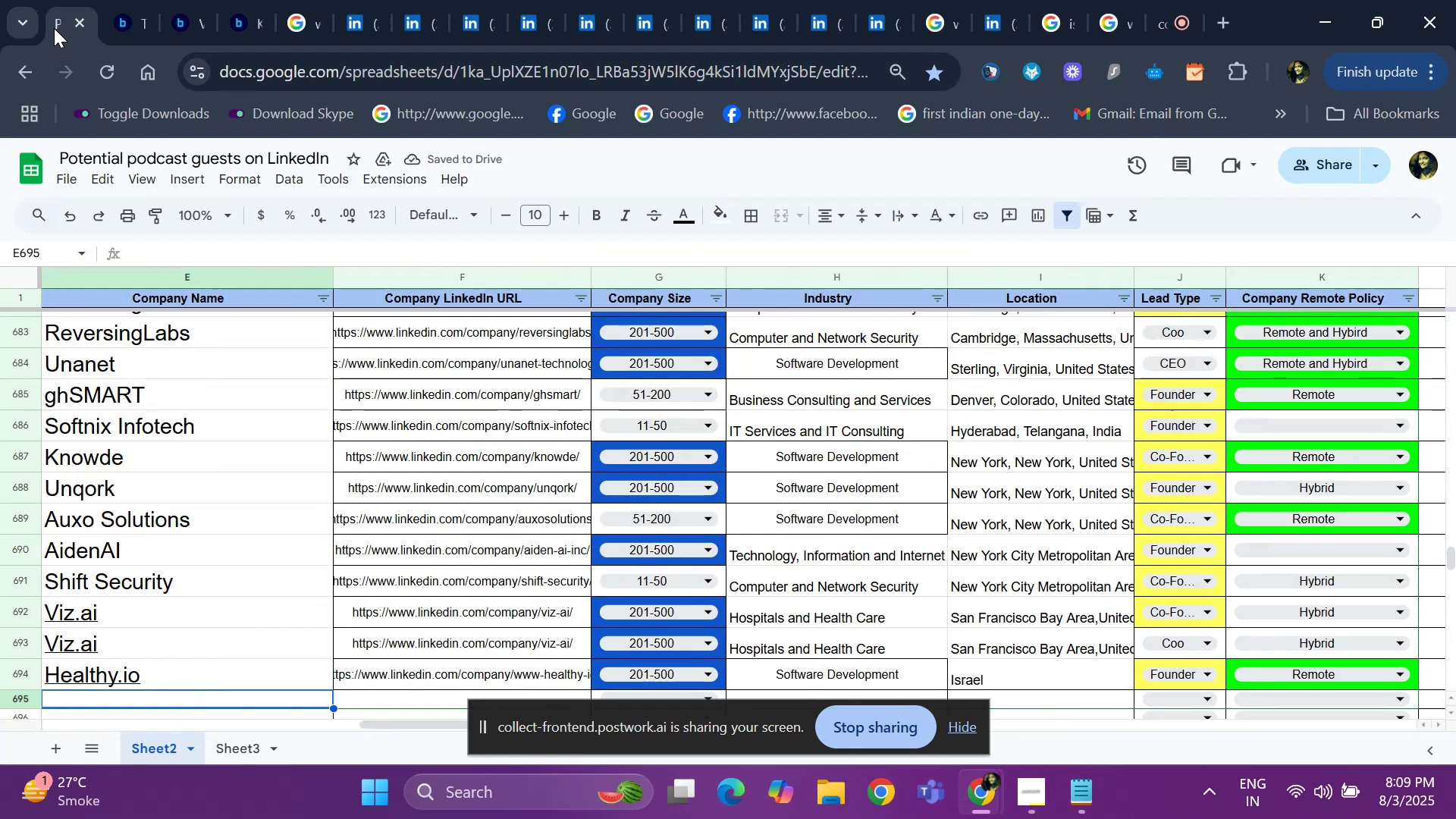 
key(ArrowLeft)
 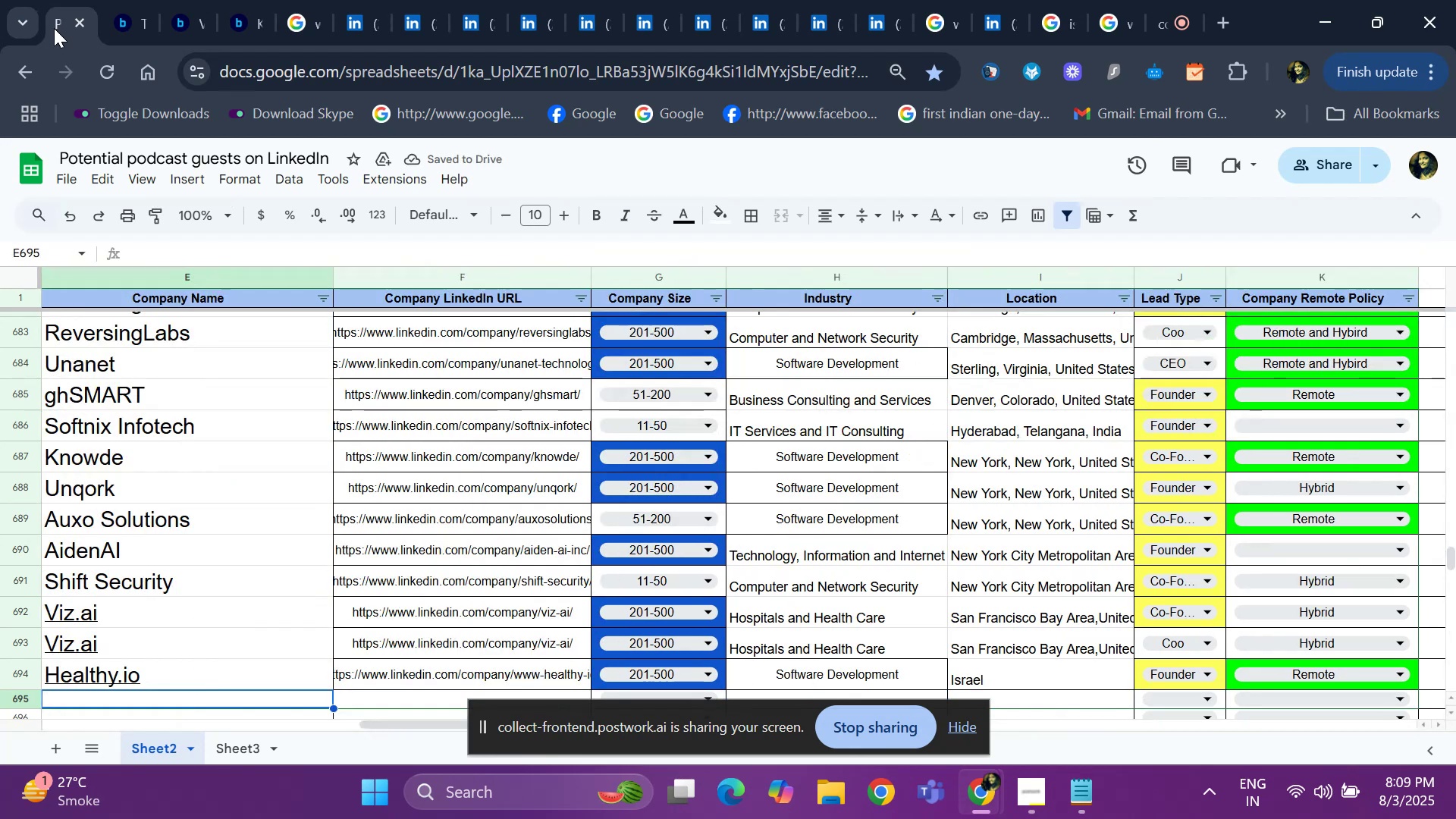 
key(ArrowLeft)
 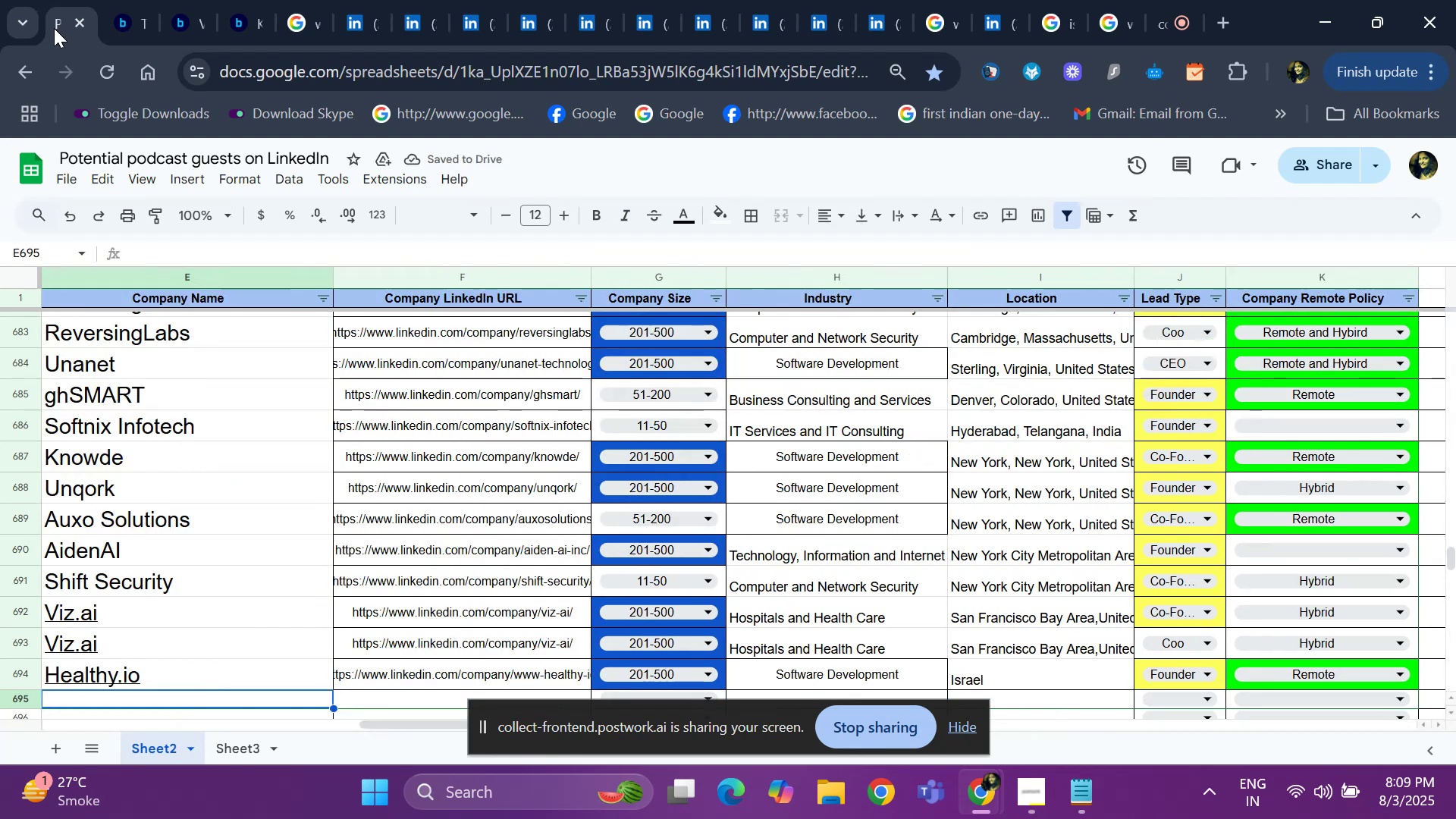 
hold_key(key=ArrowLeft, duration=0.79)
 